 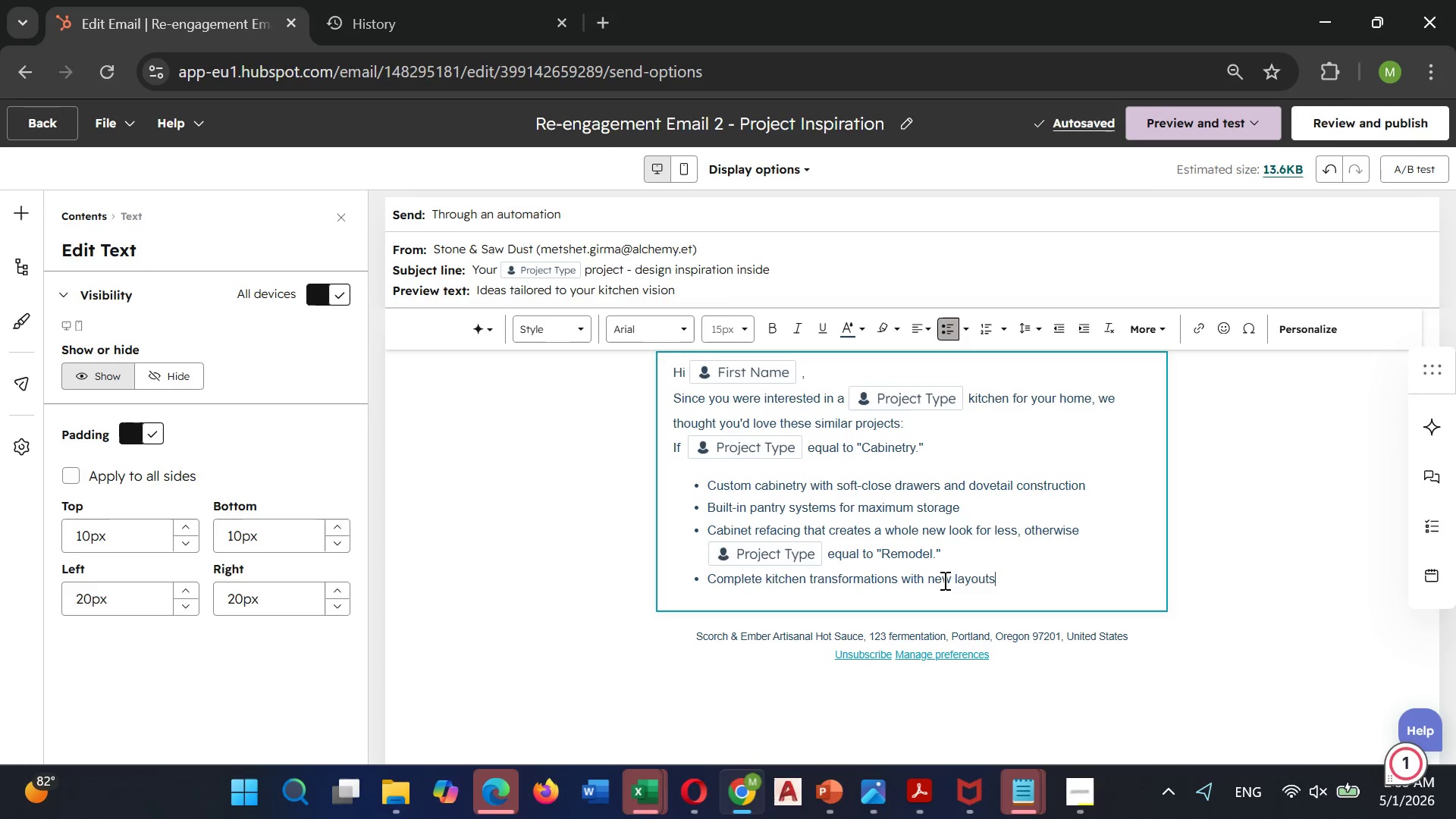 
key(Space)
 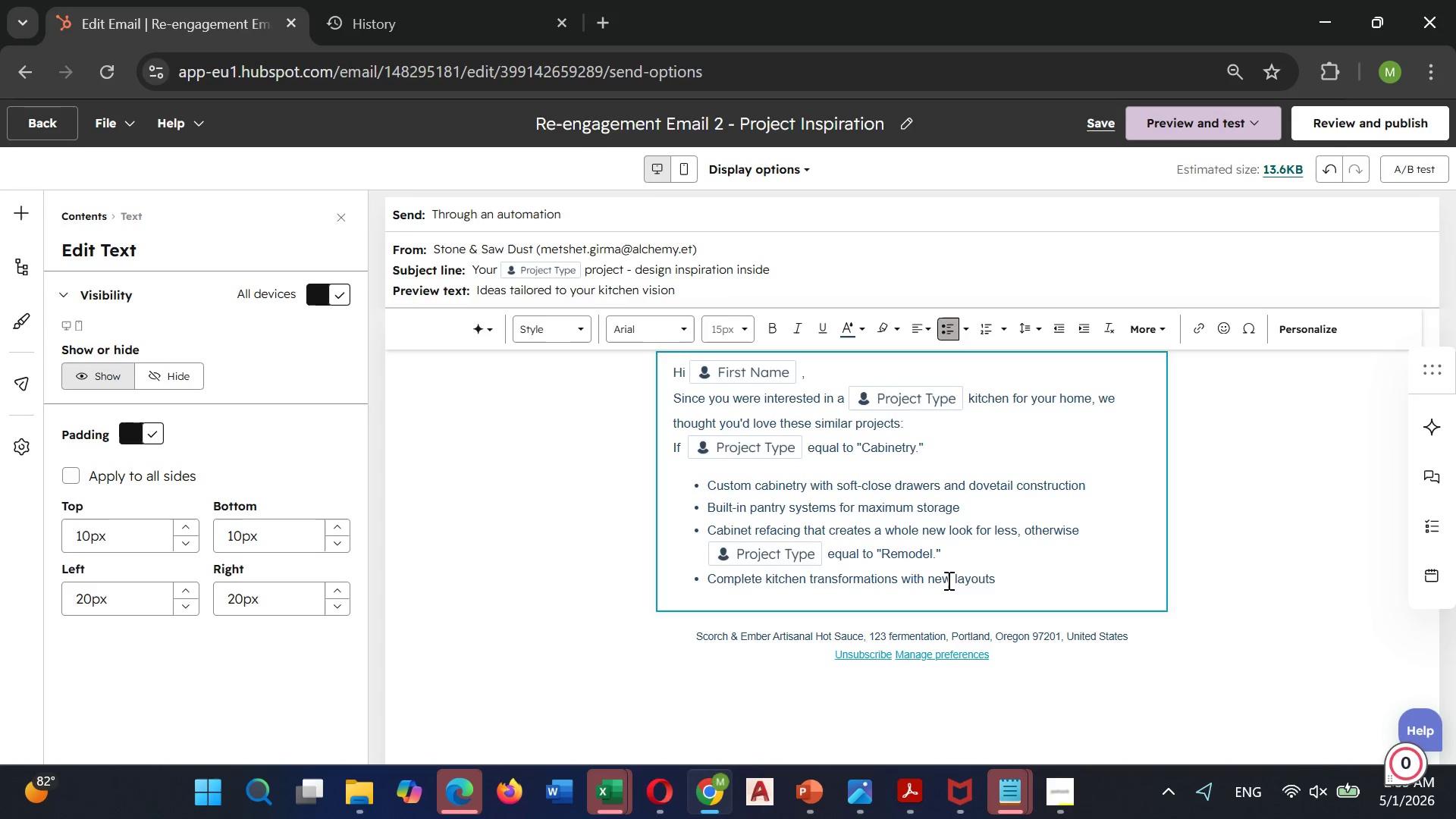 
left_click([944, 582])
 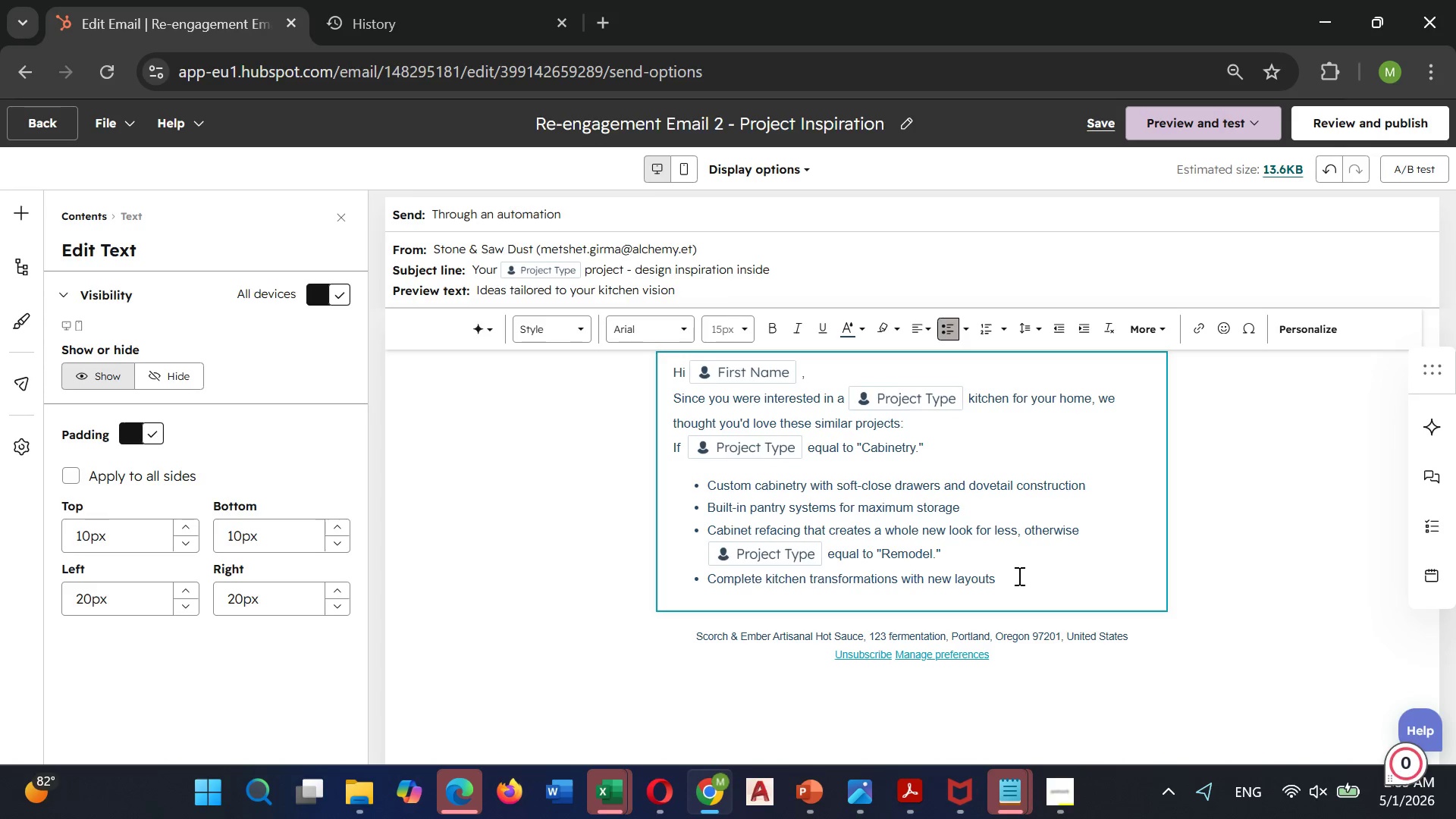 
left_click([1019, 573])
 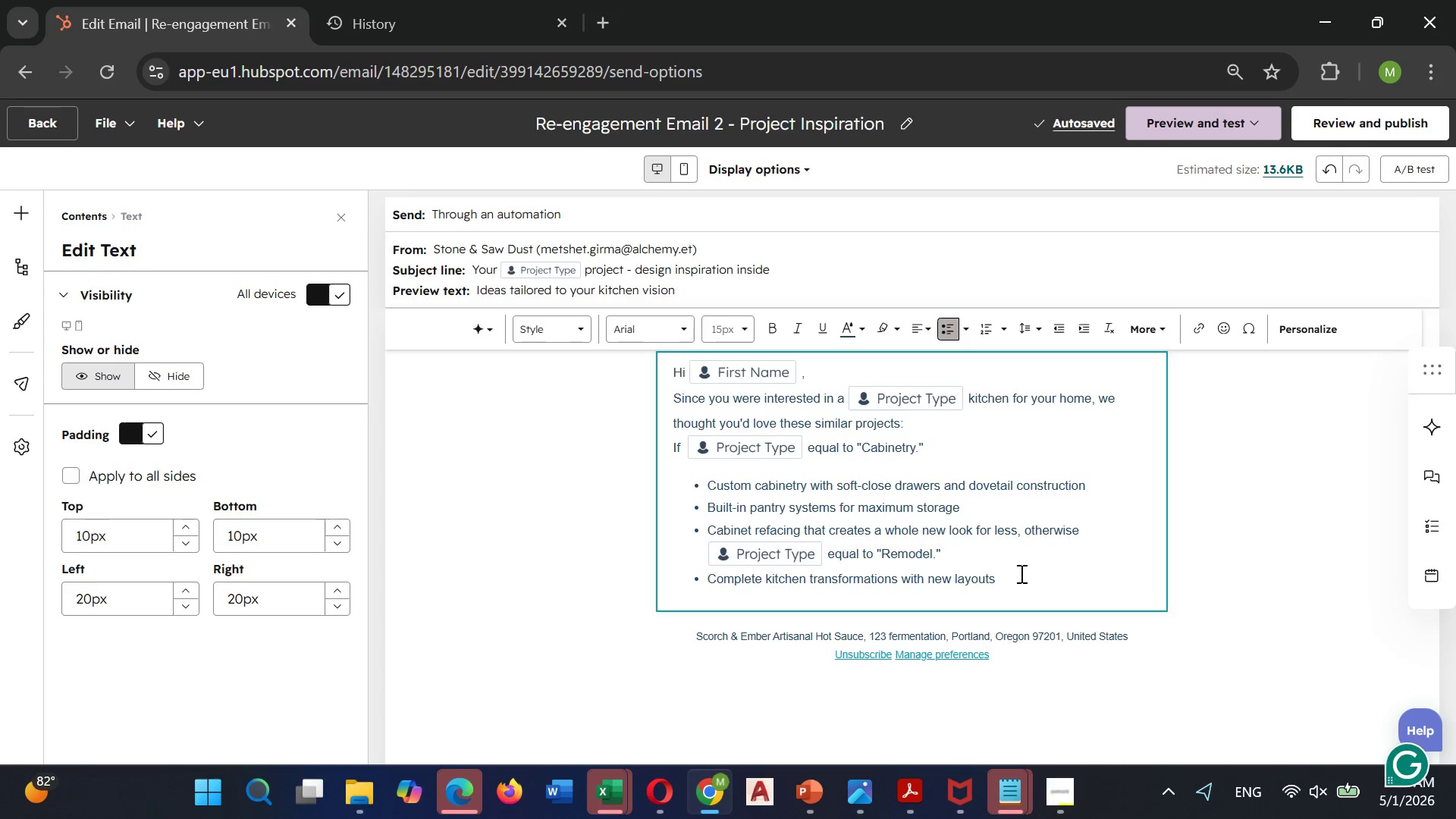 
key(Backspace)
 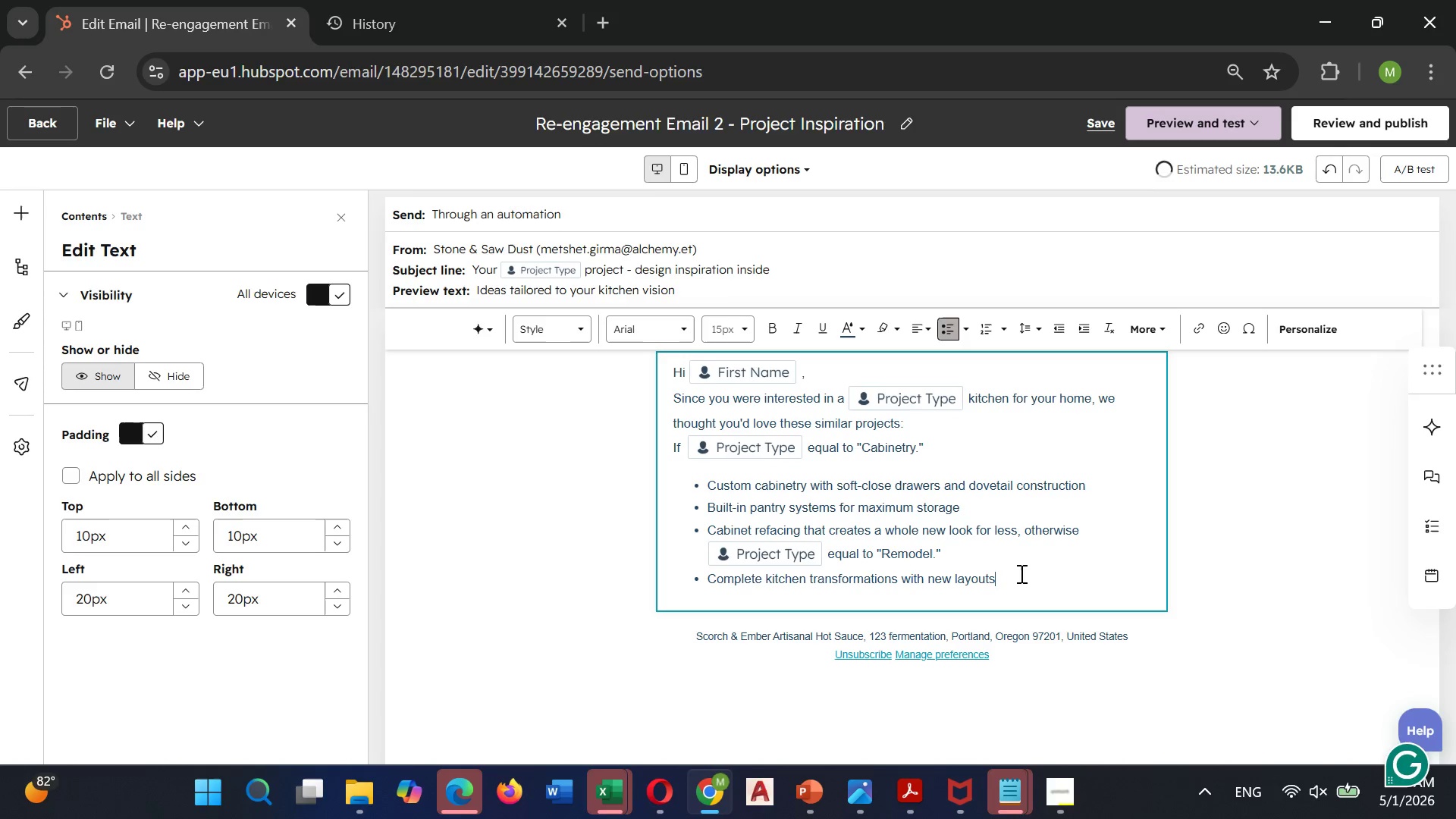 
key(Space)
 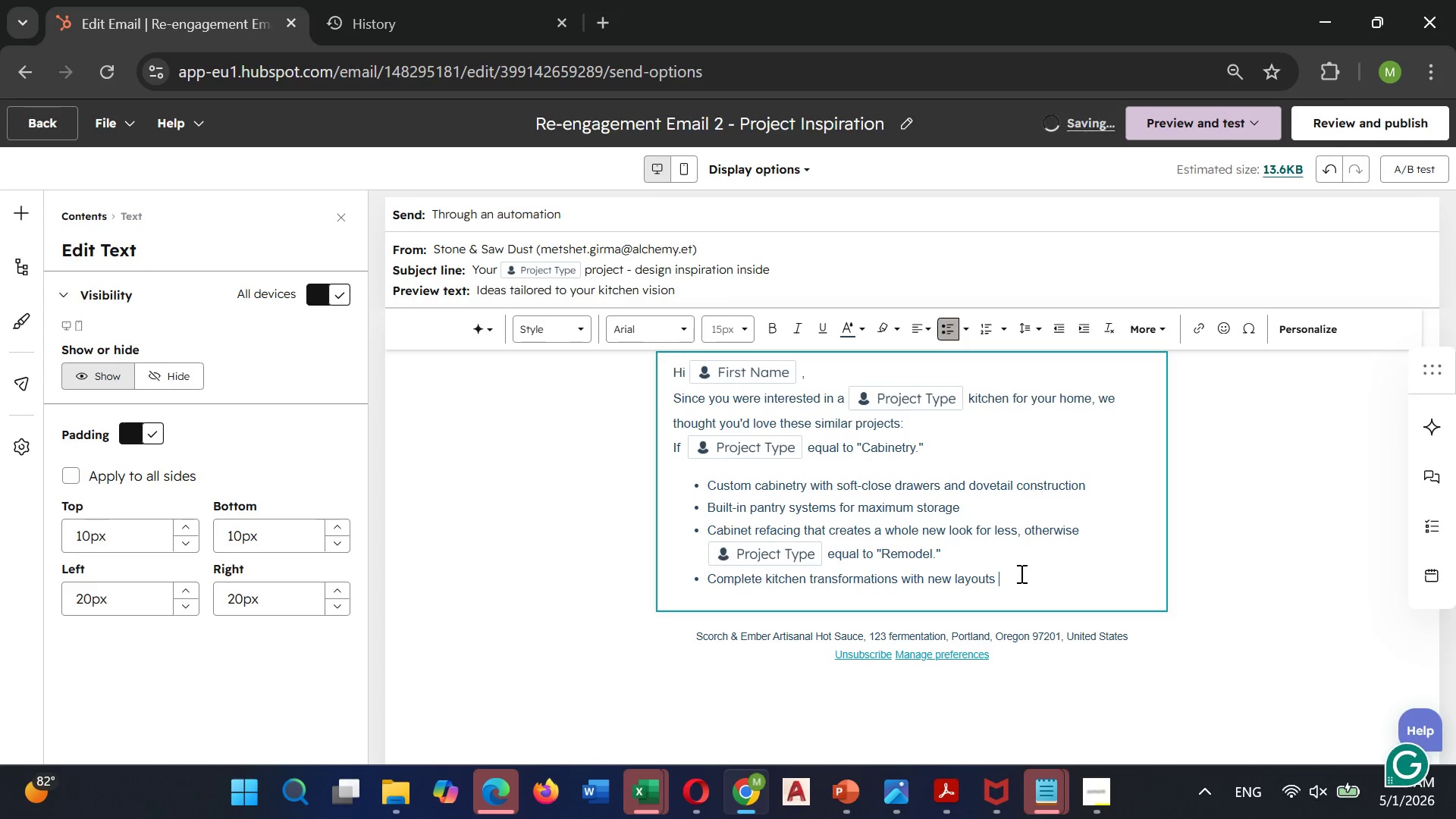 
key(Enter)
 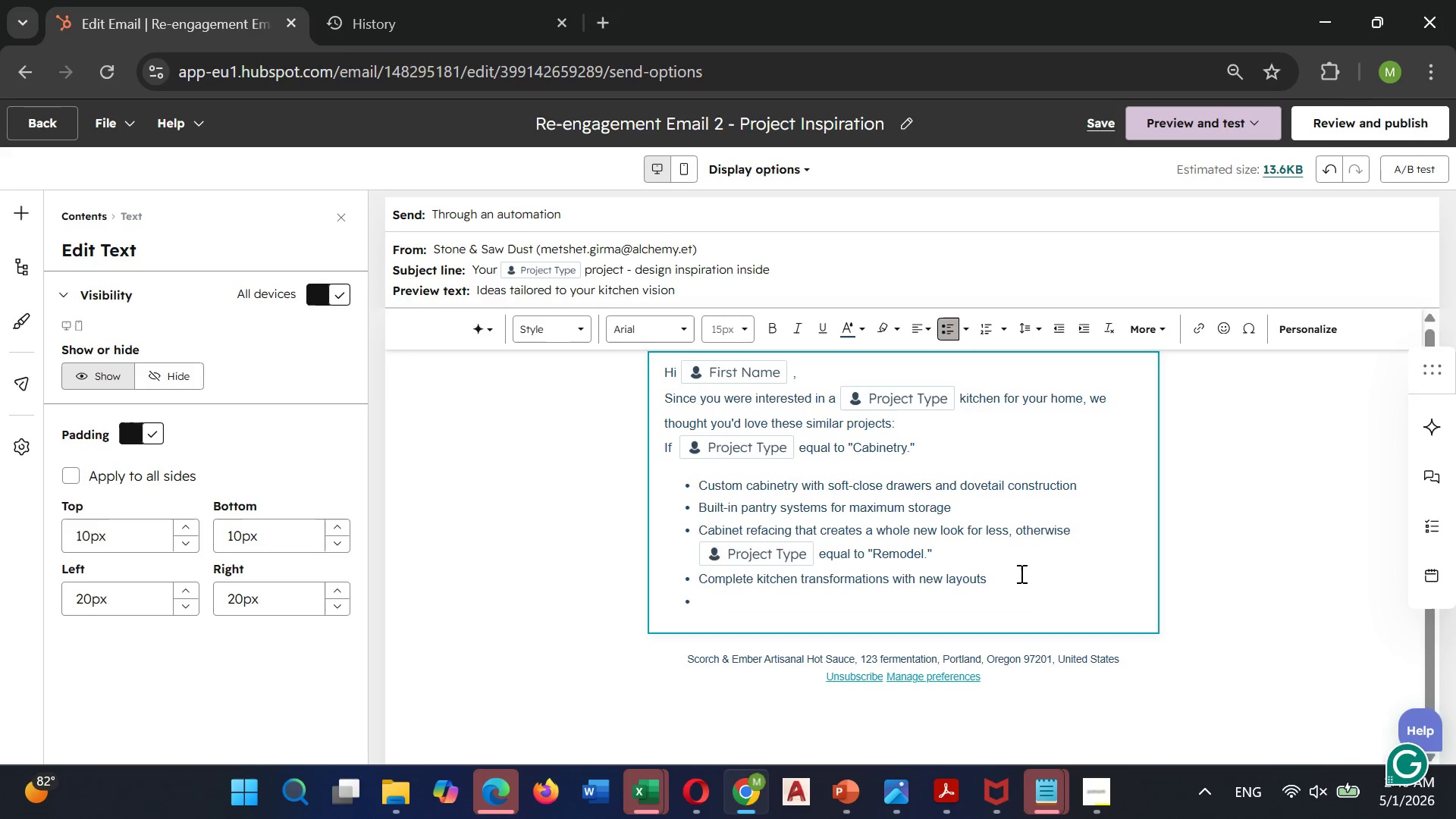 
type(Quartz contertops )
 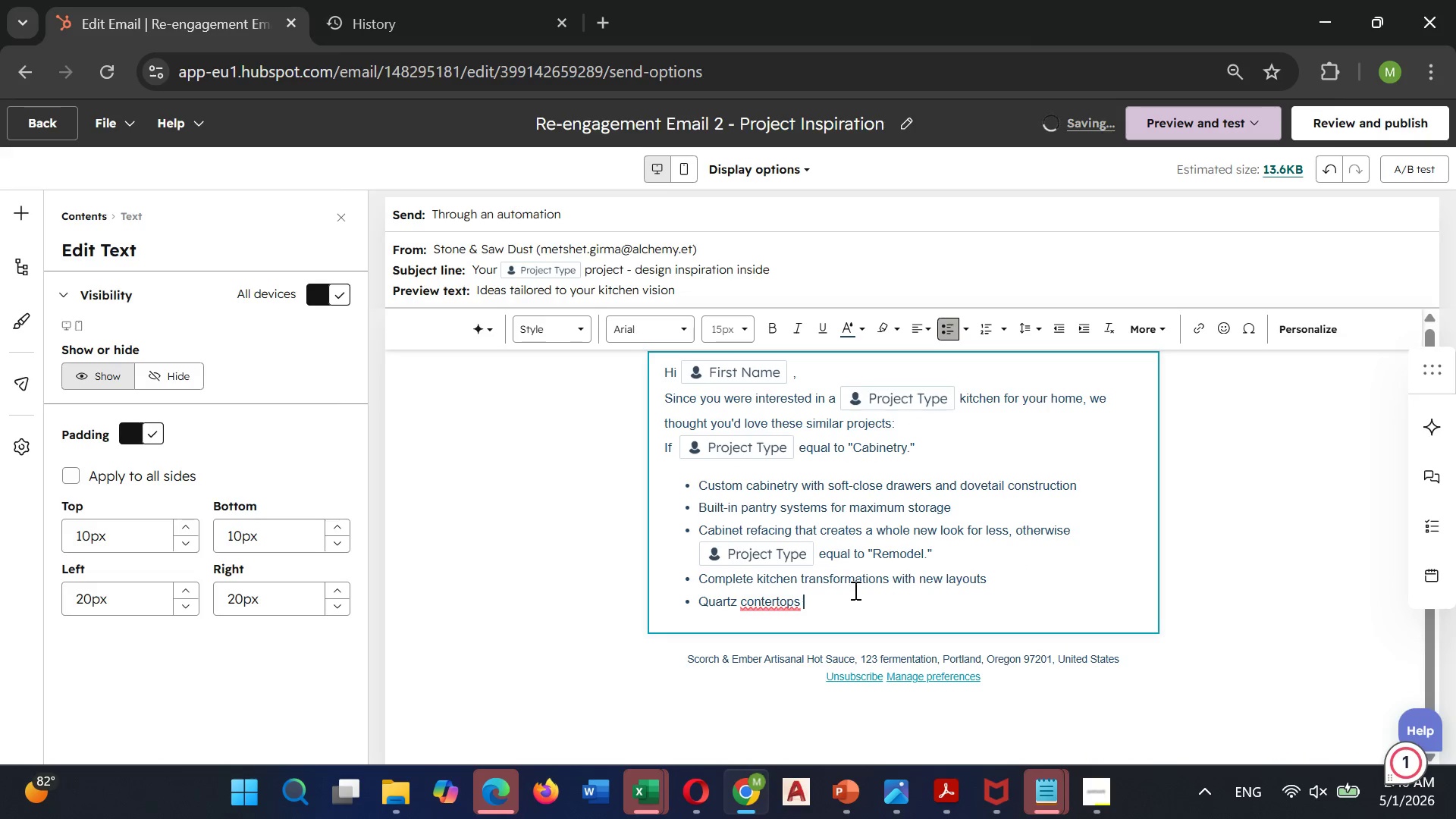 
left_click([774, 601])
 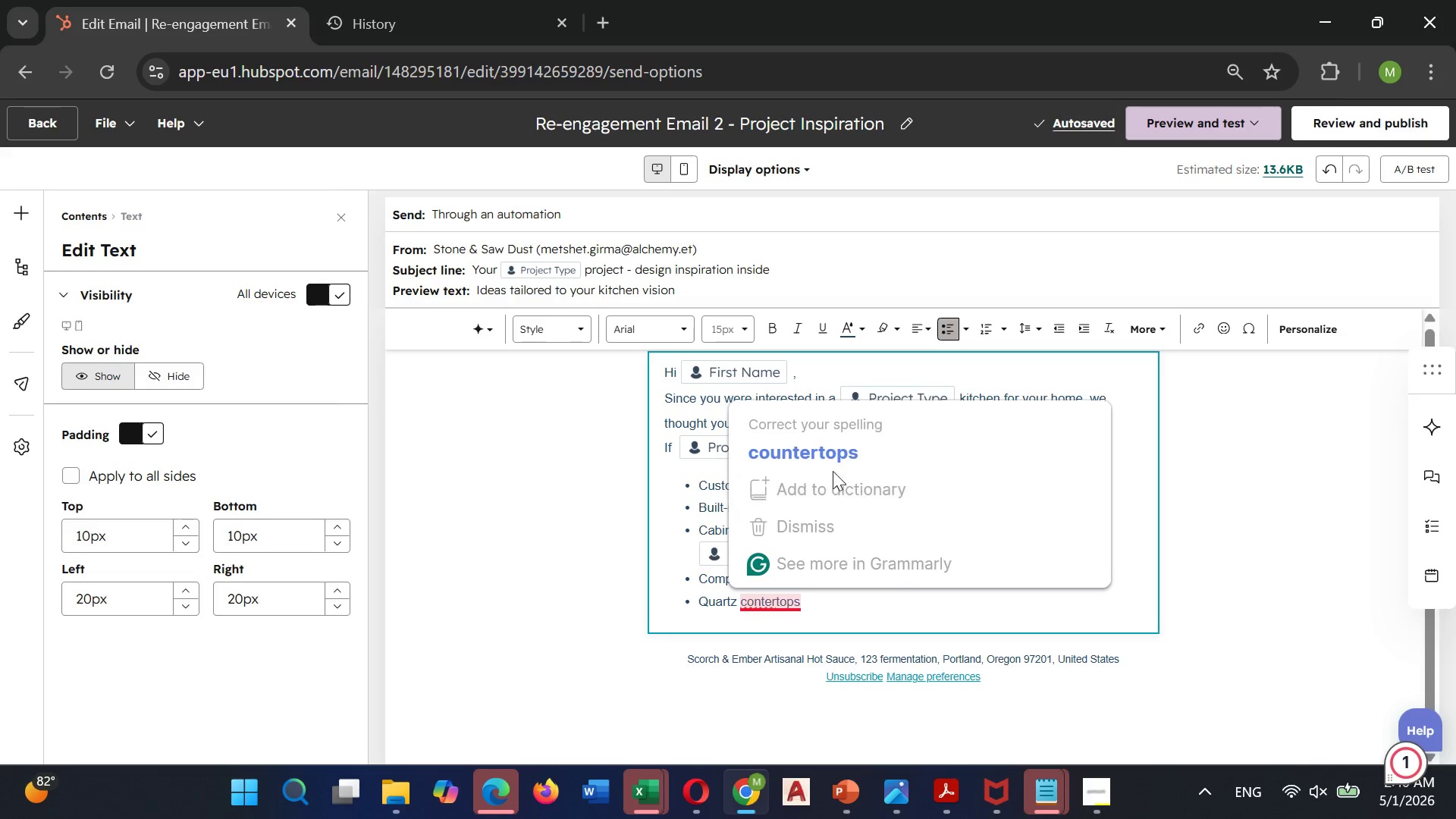 
left_click([837, 457])
 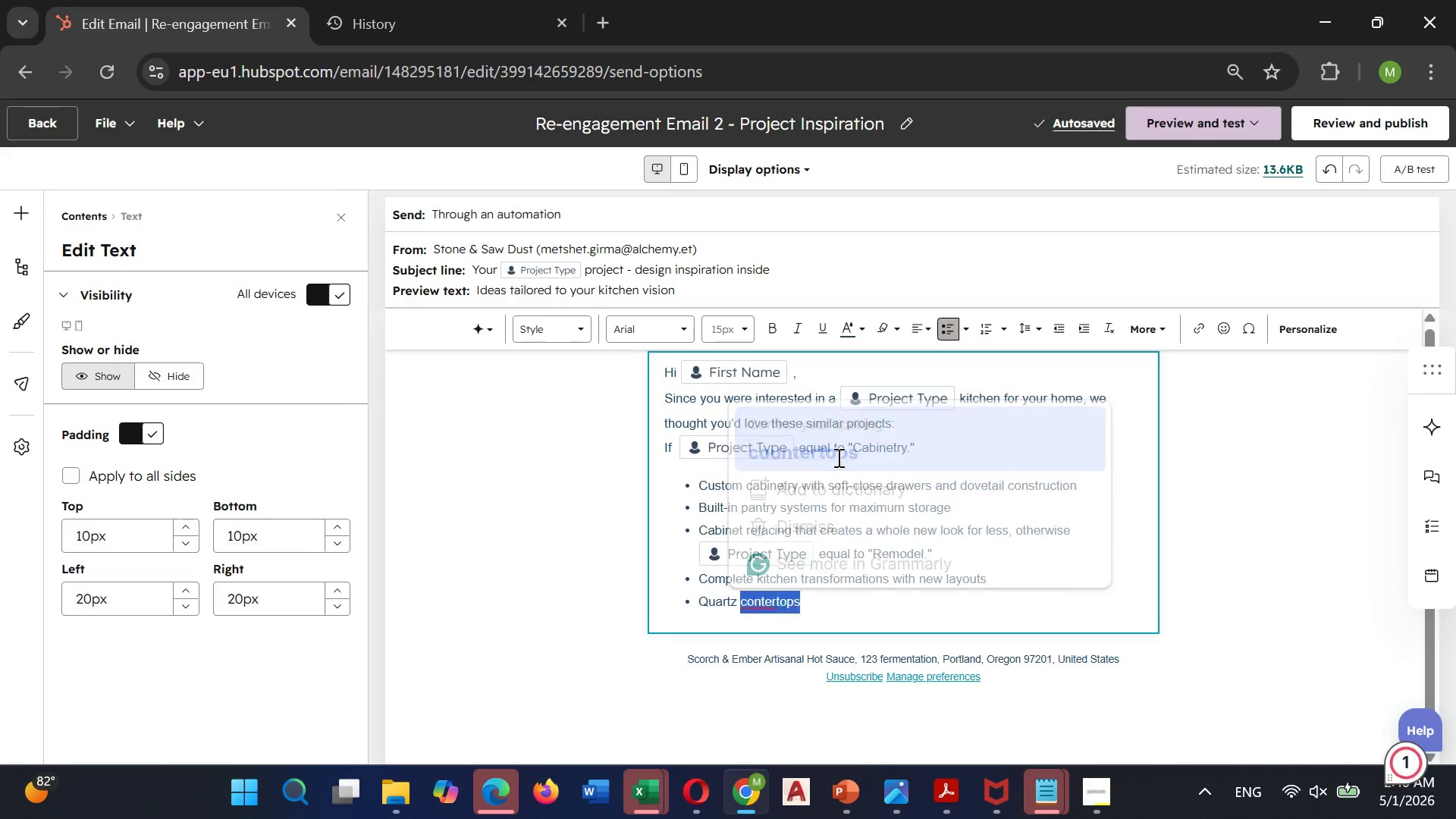 
key(Unknown)
 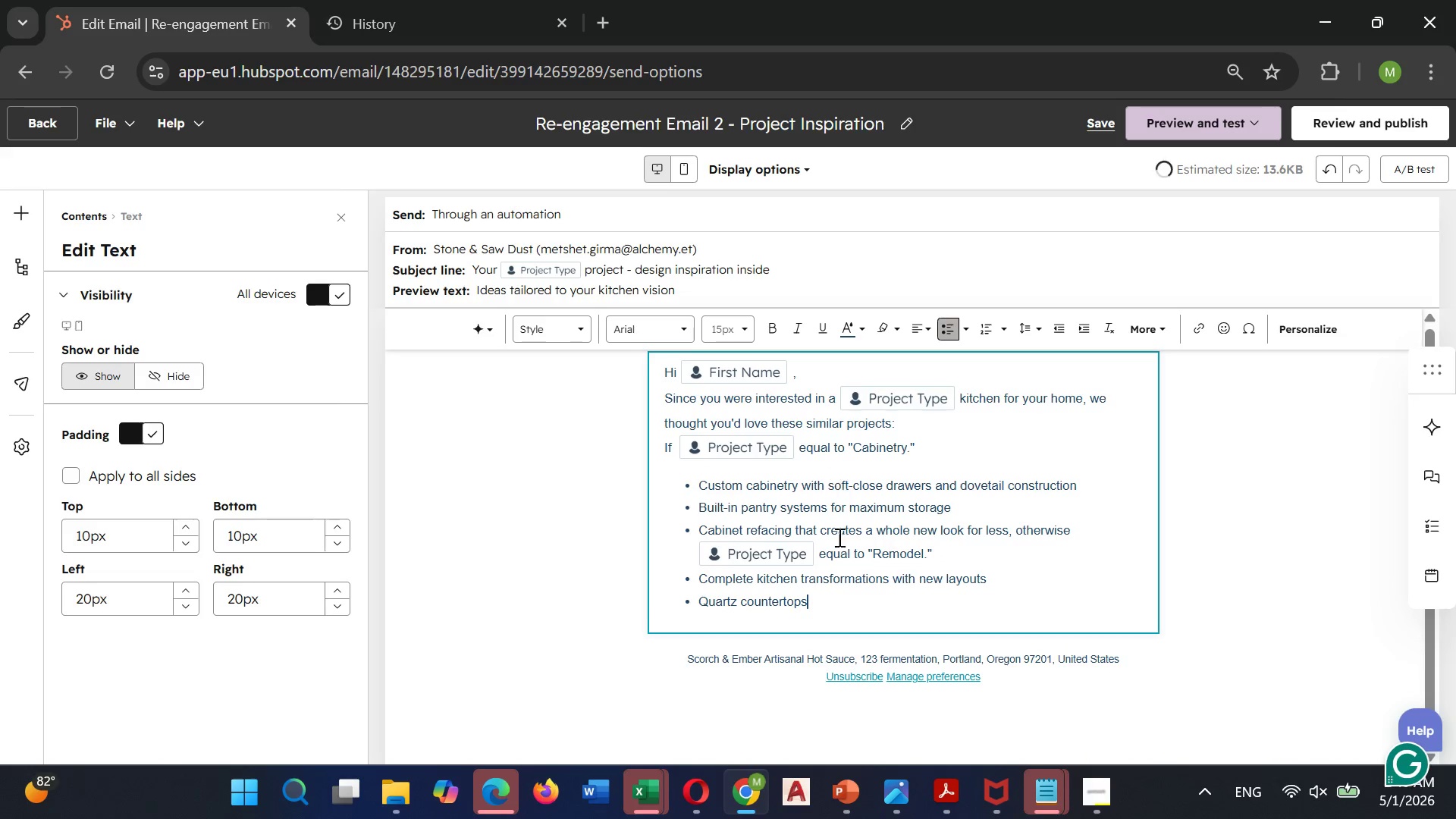 
key(Unknown)
 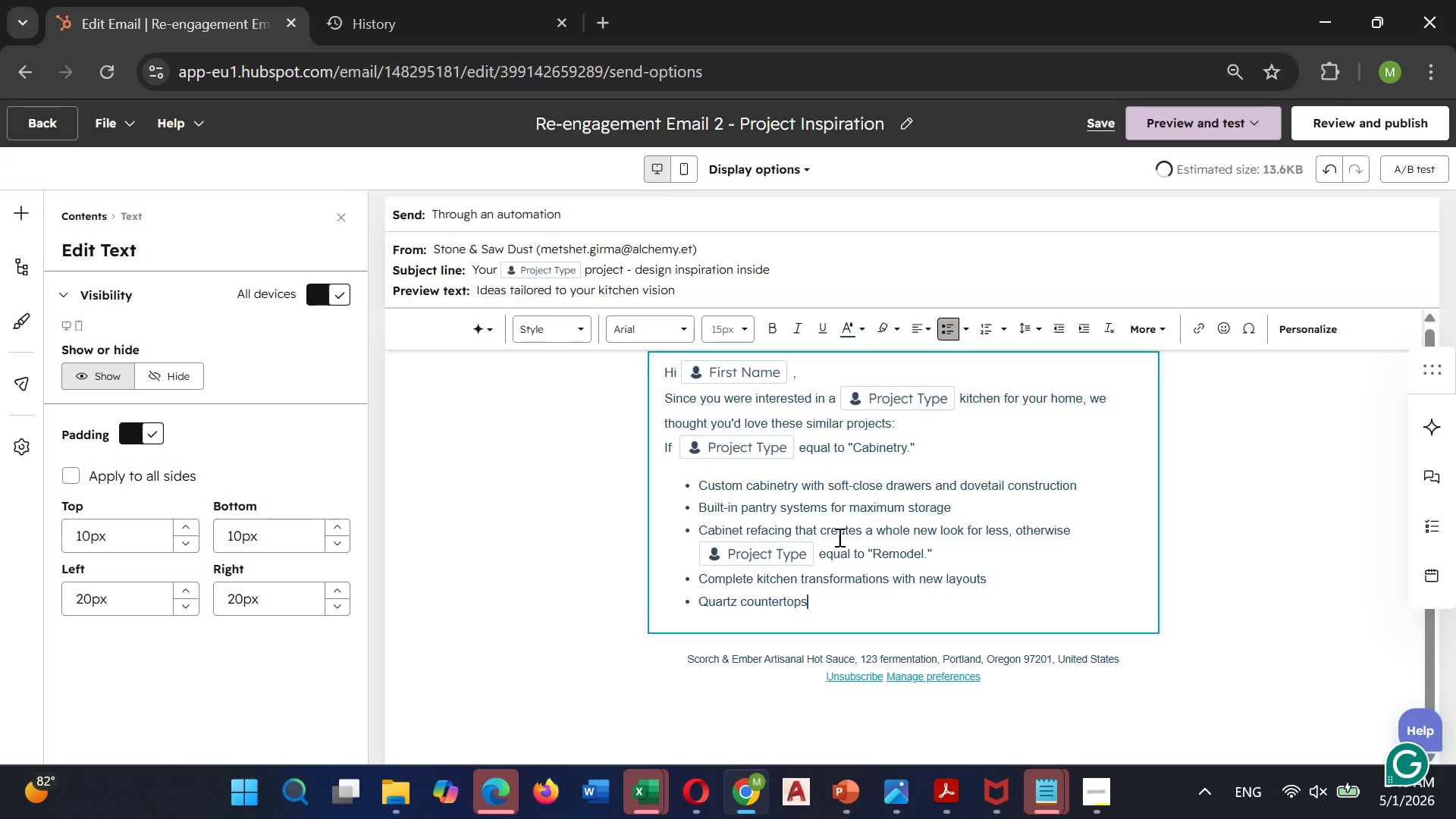 
key(Unknown)
 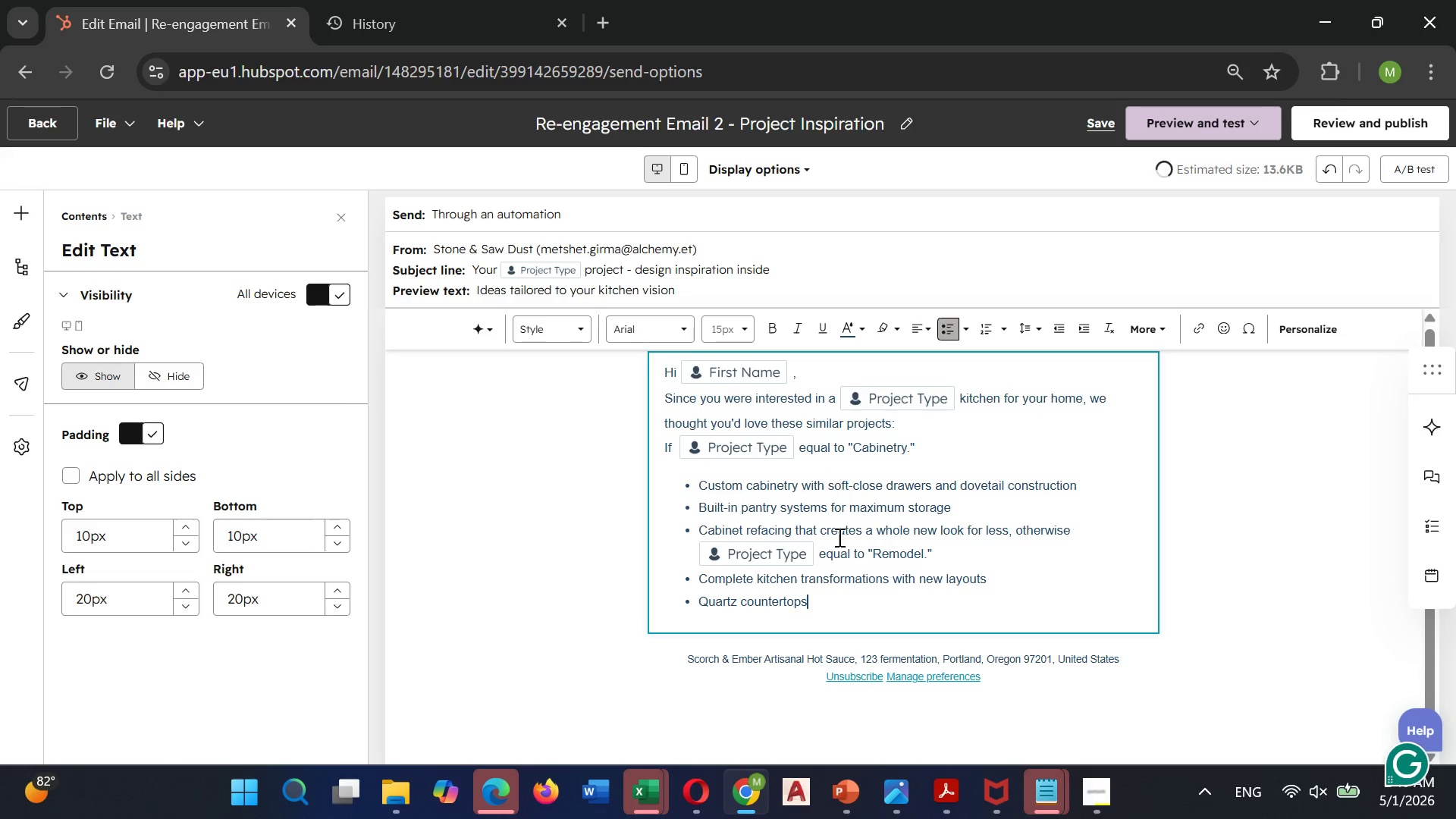 
key(Unknown)
 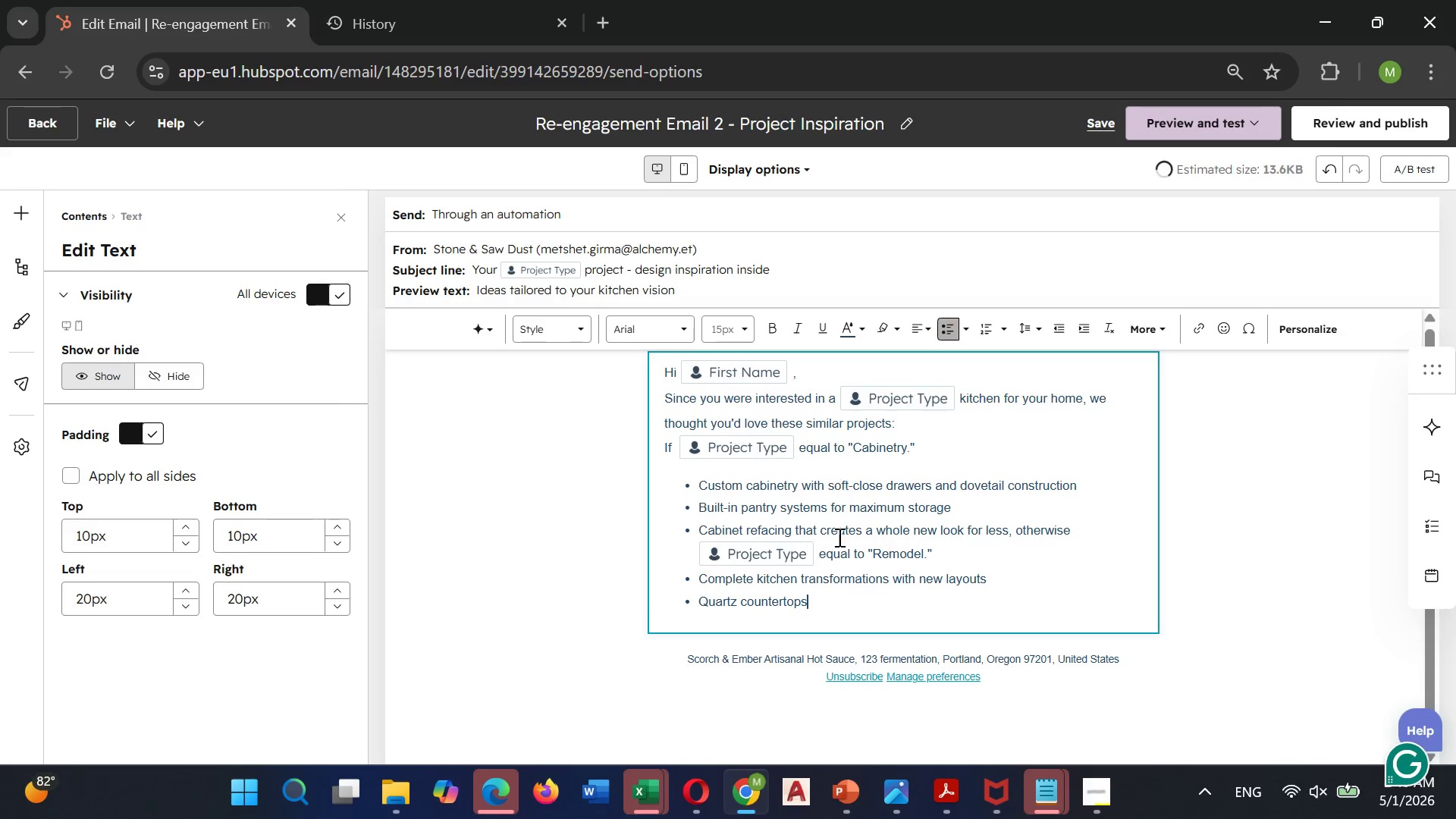 
key(Unknown)
 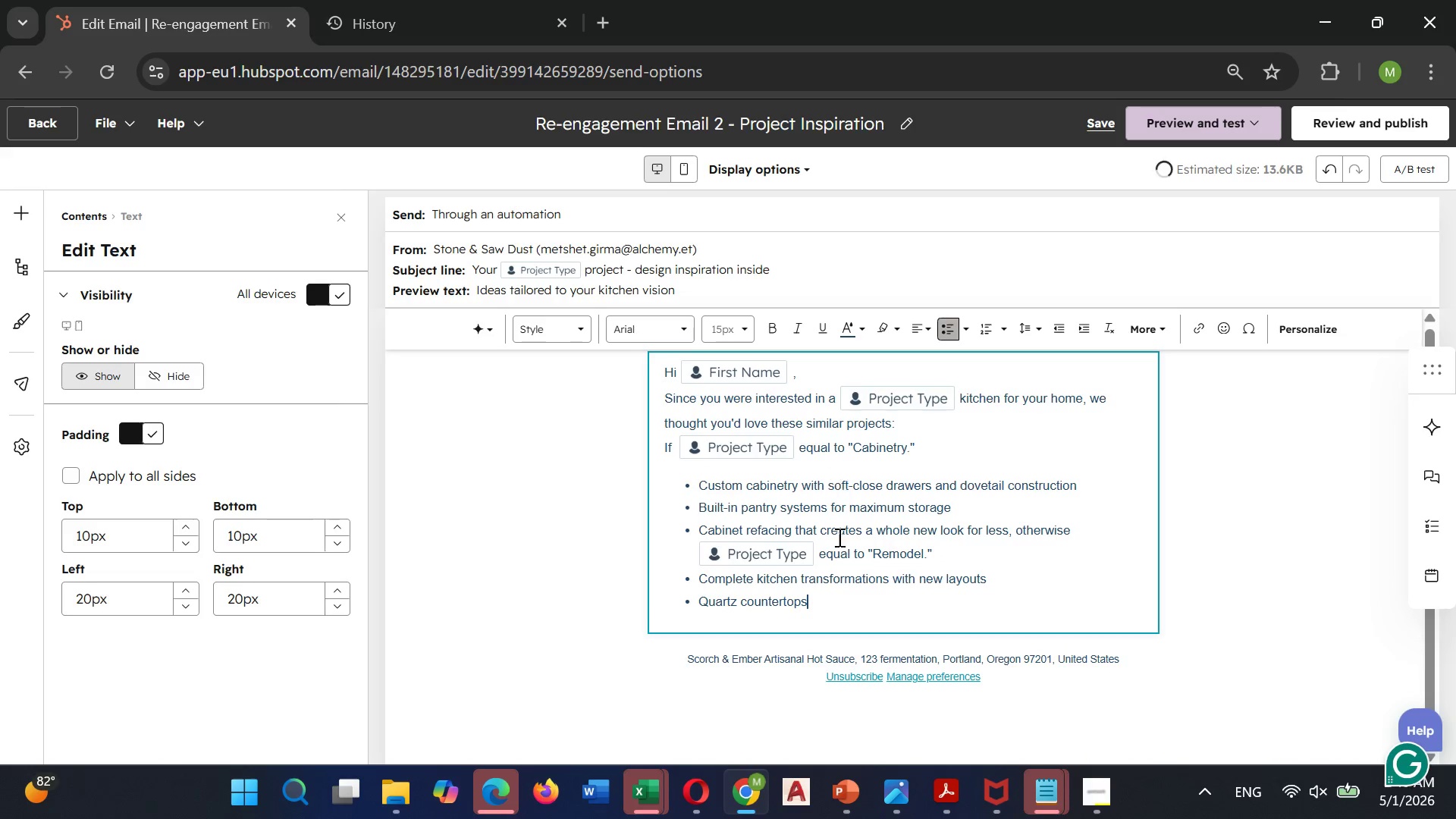 
key(Unknown)
 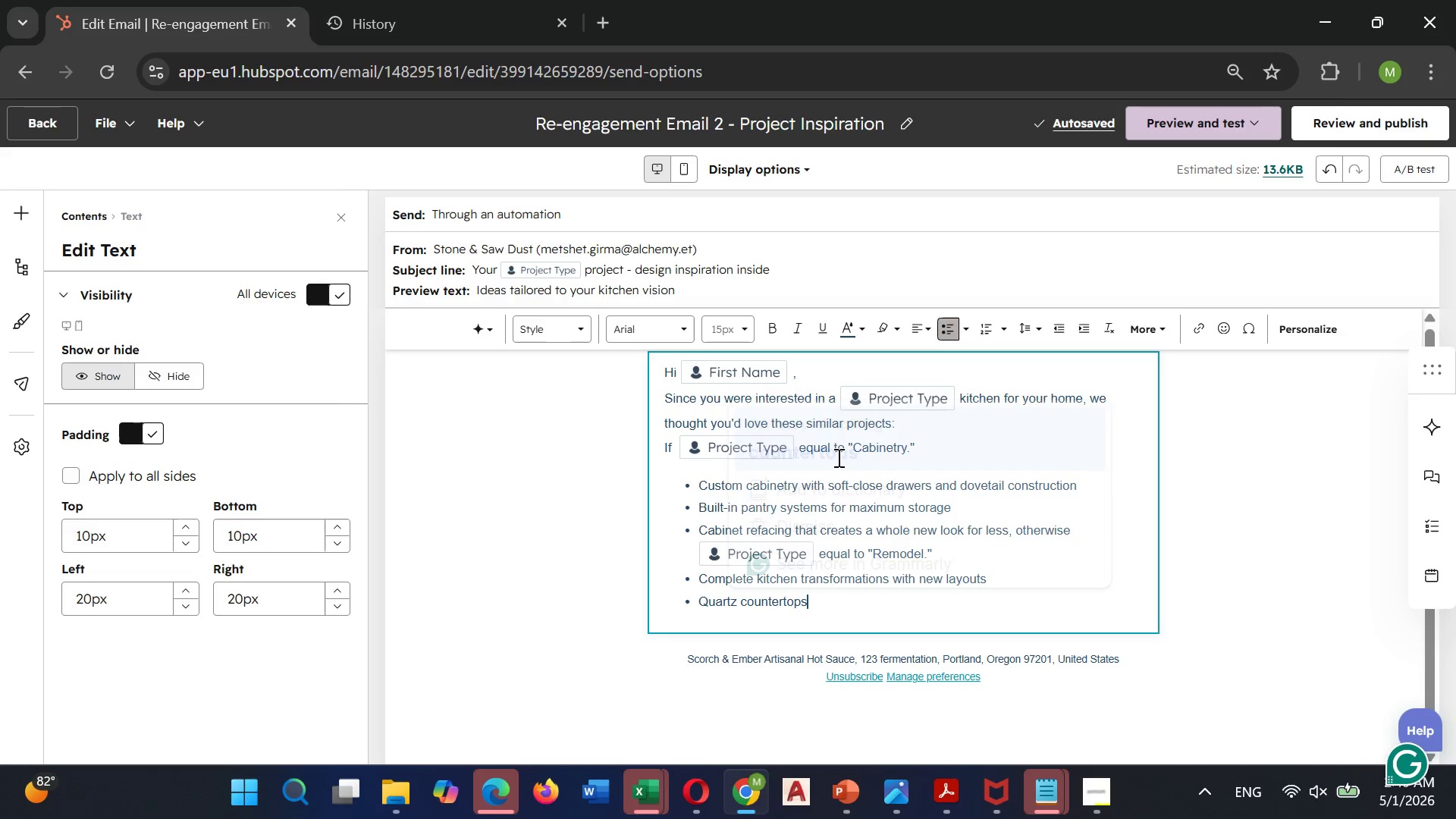 
key(Unknown)
 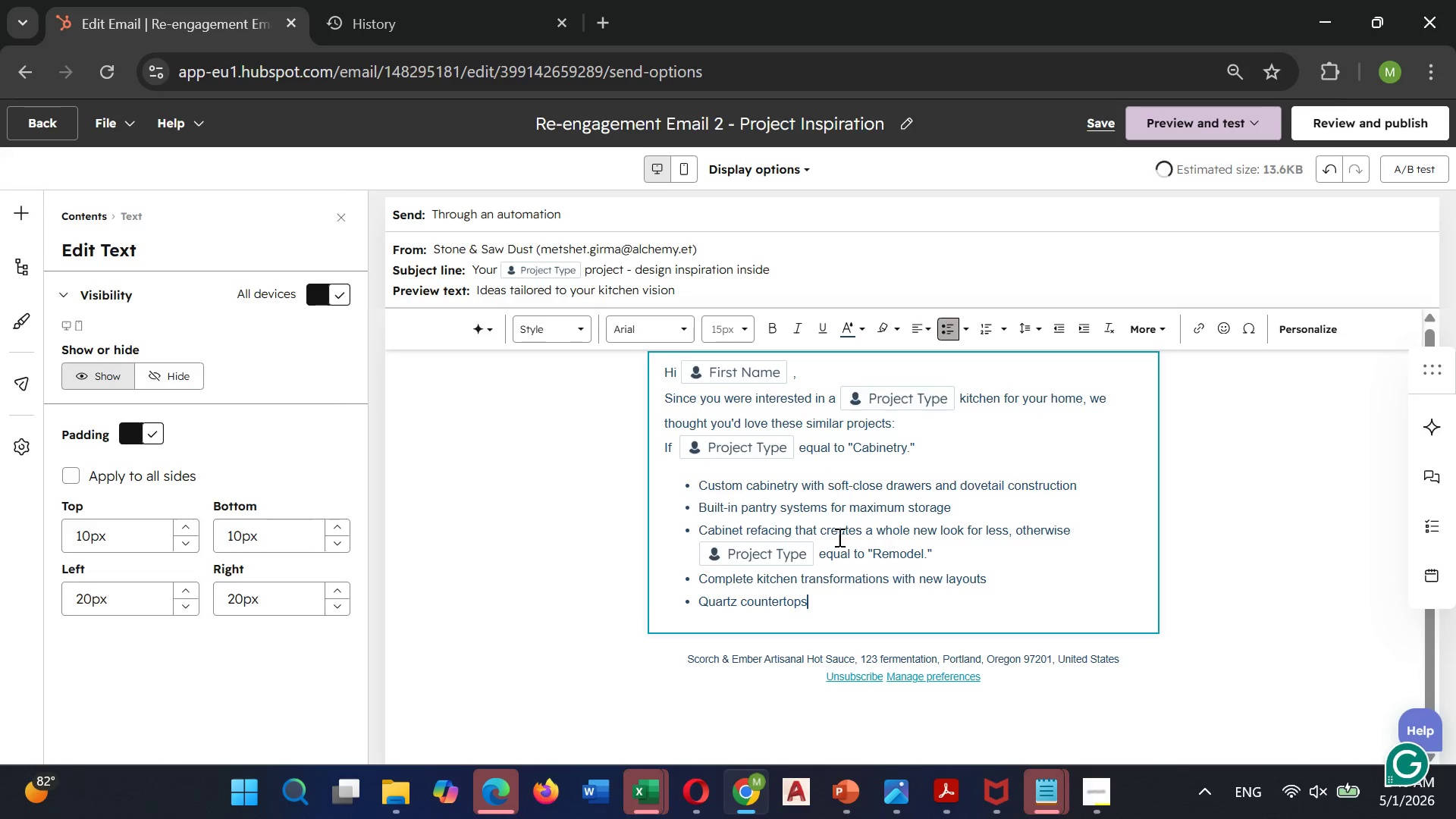 
key(Unknown)
 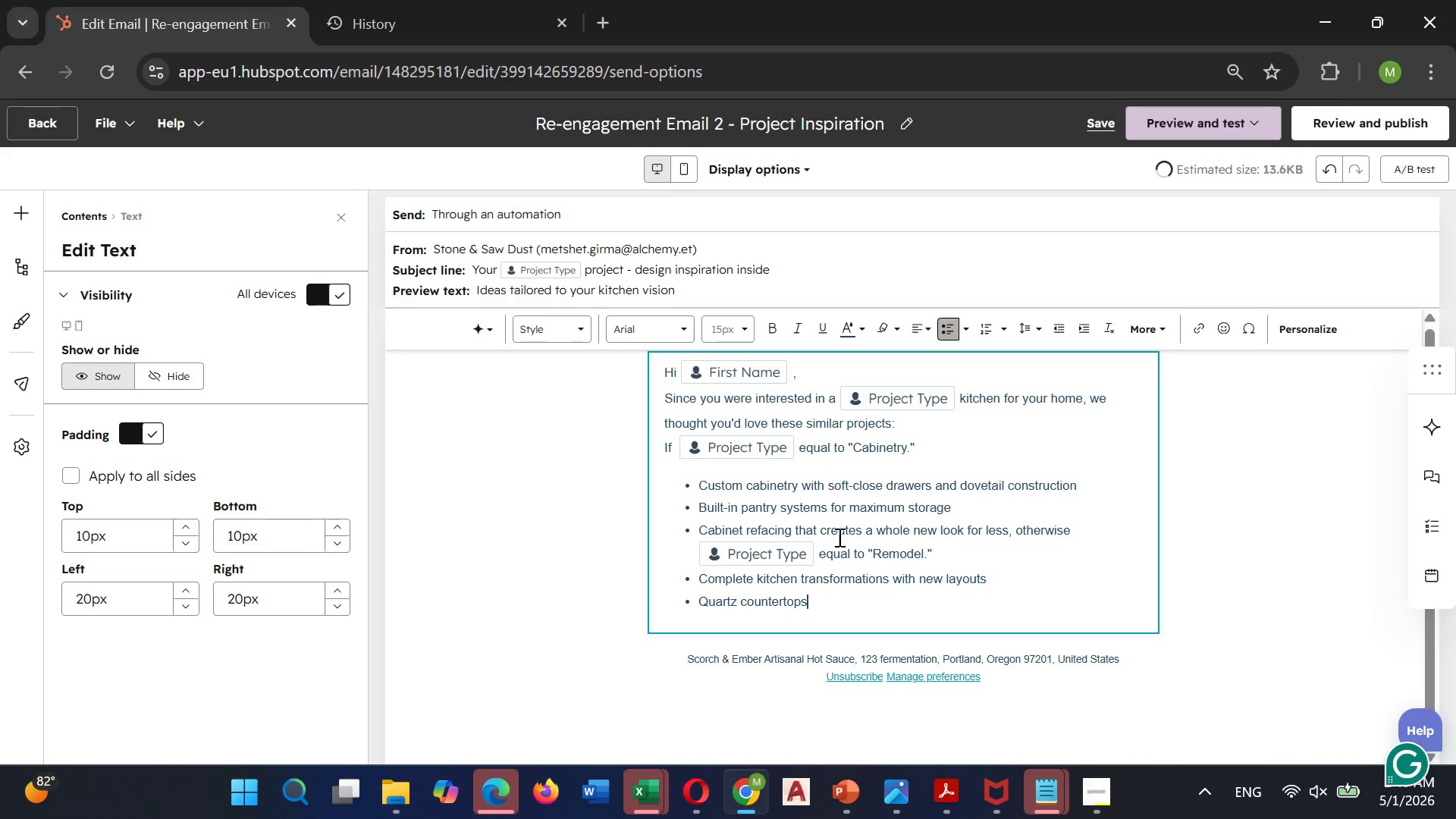 
key(Unknown)
 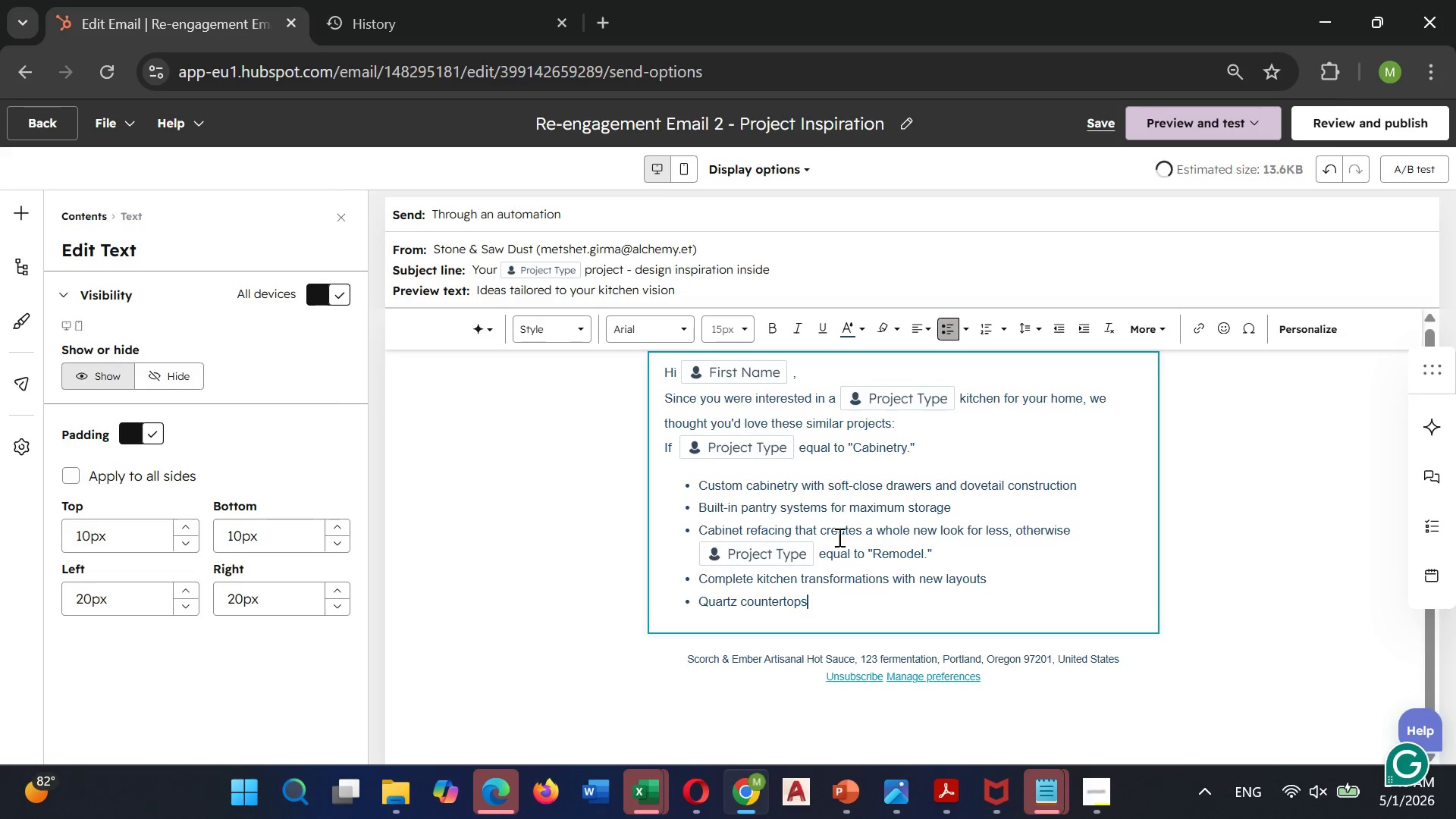 
key(Unknown)
 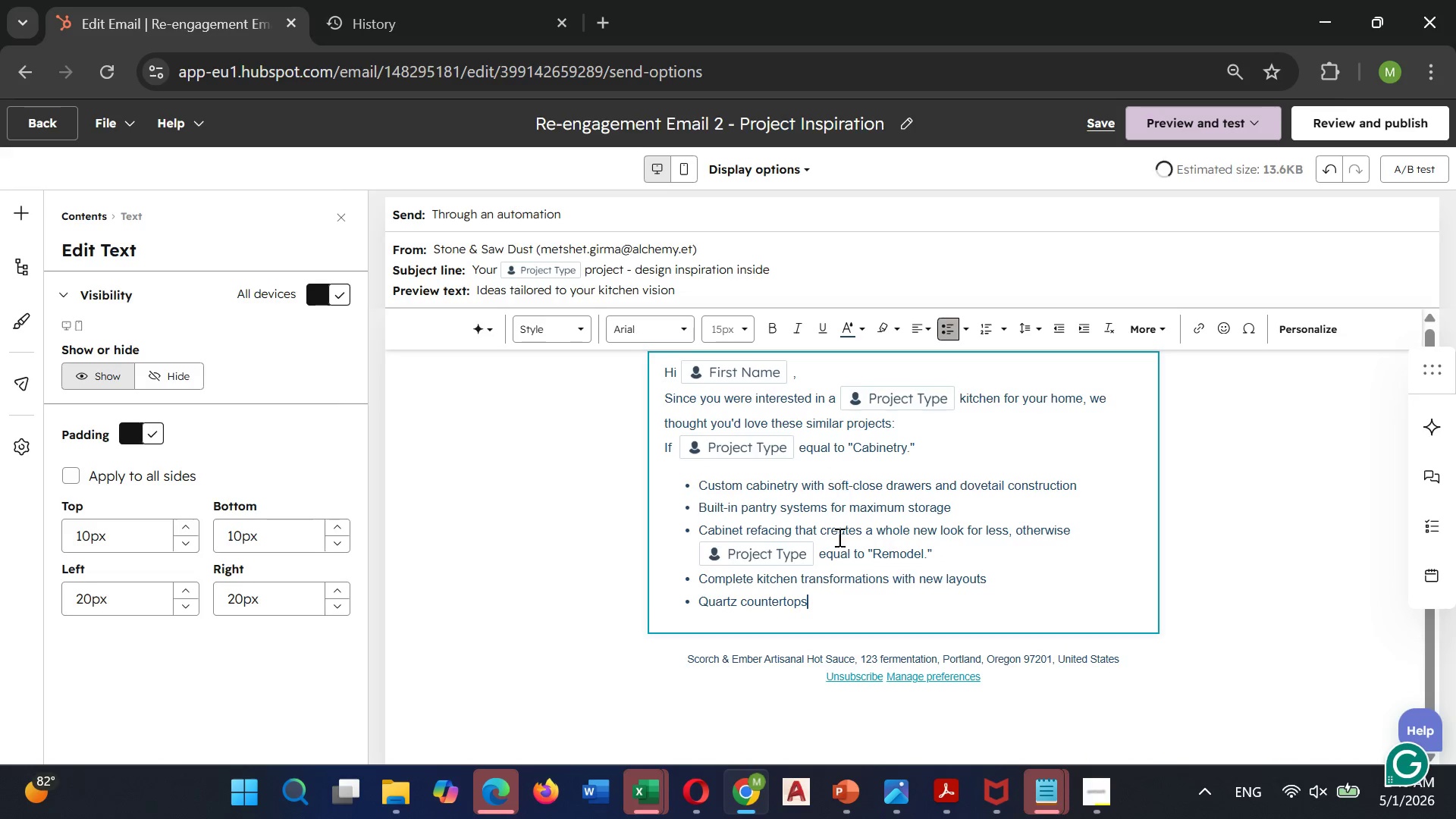 
type( and island additions)
 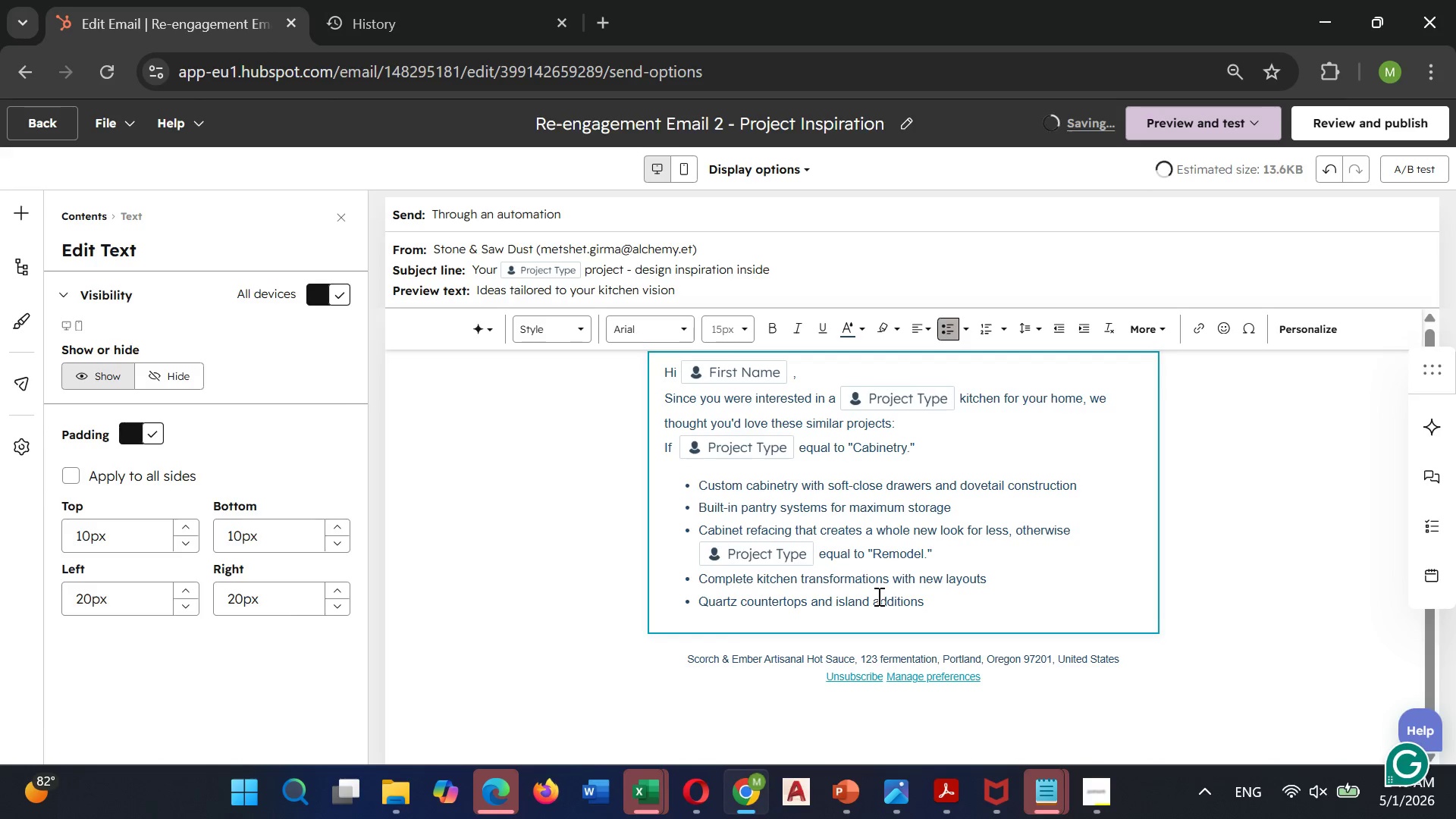 
key(Enter)
 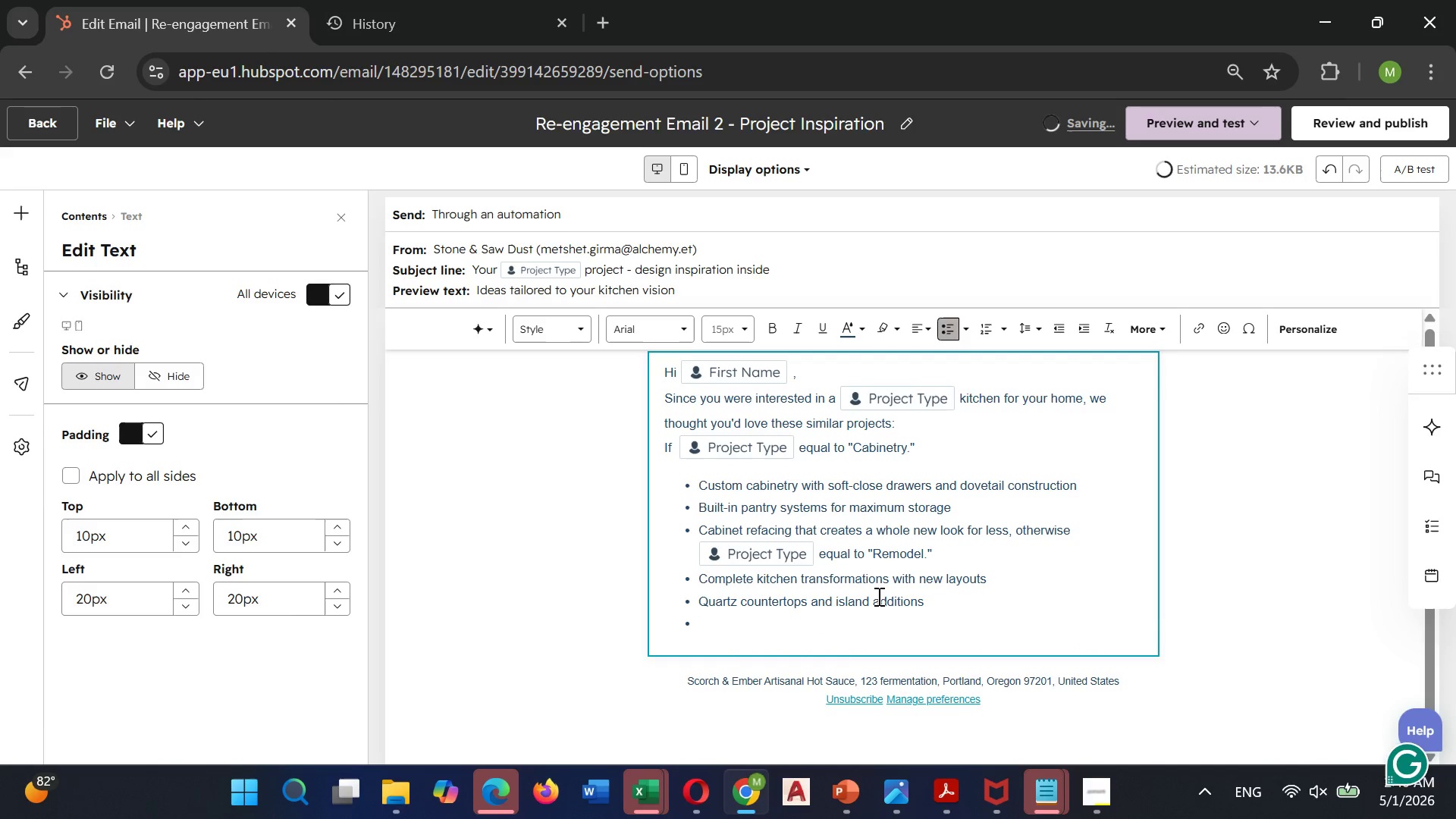 
type(Open concepts designs that)
 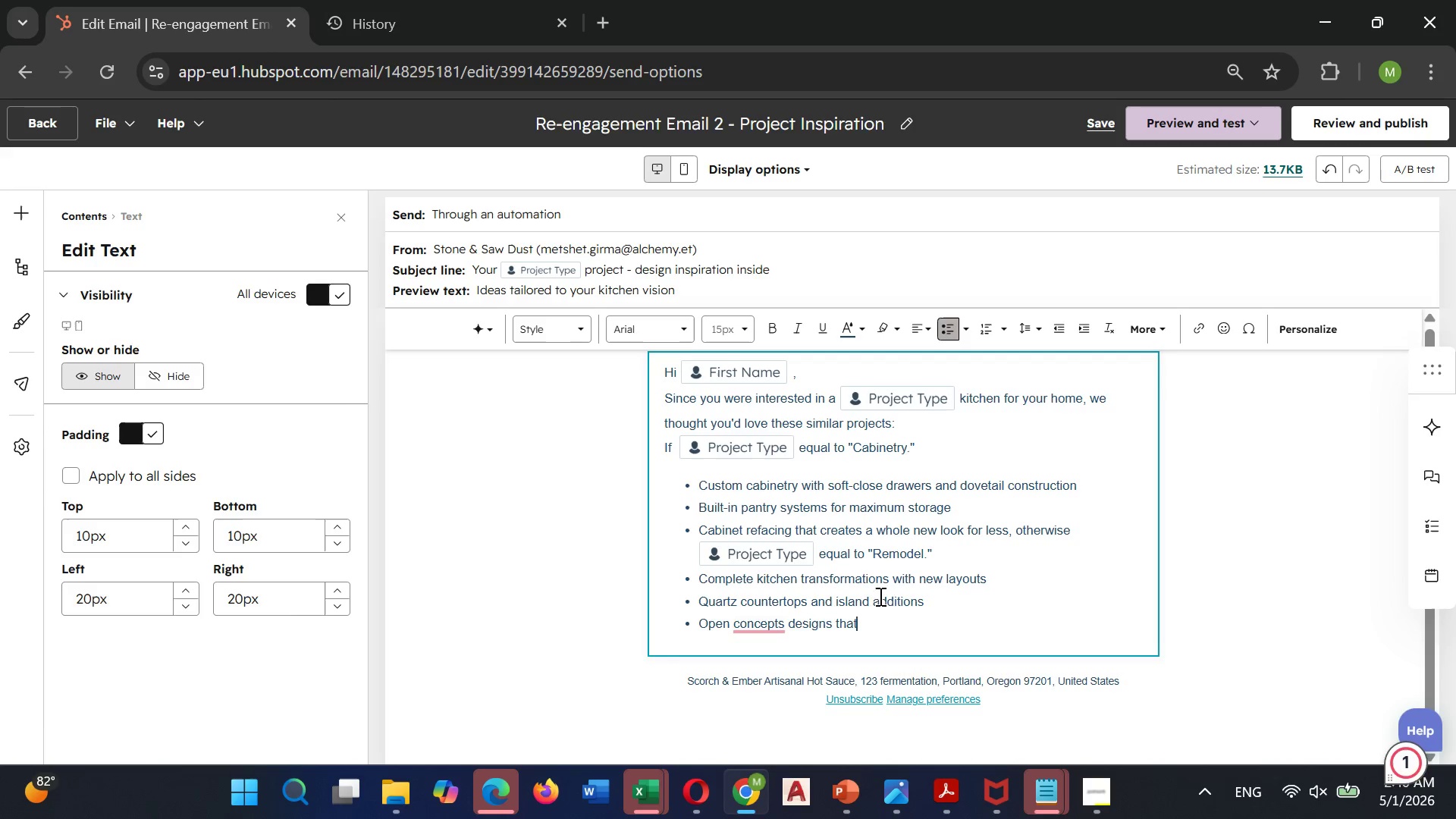 
mouse_move([767, 617])
 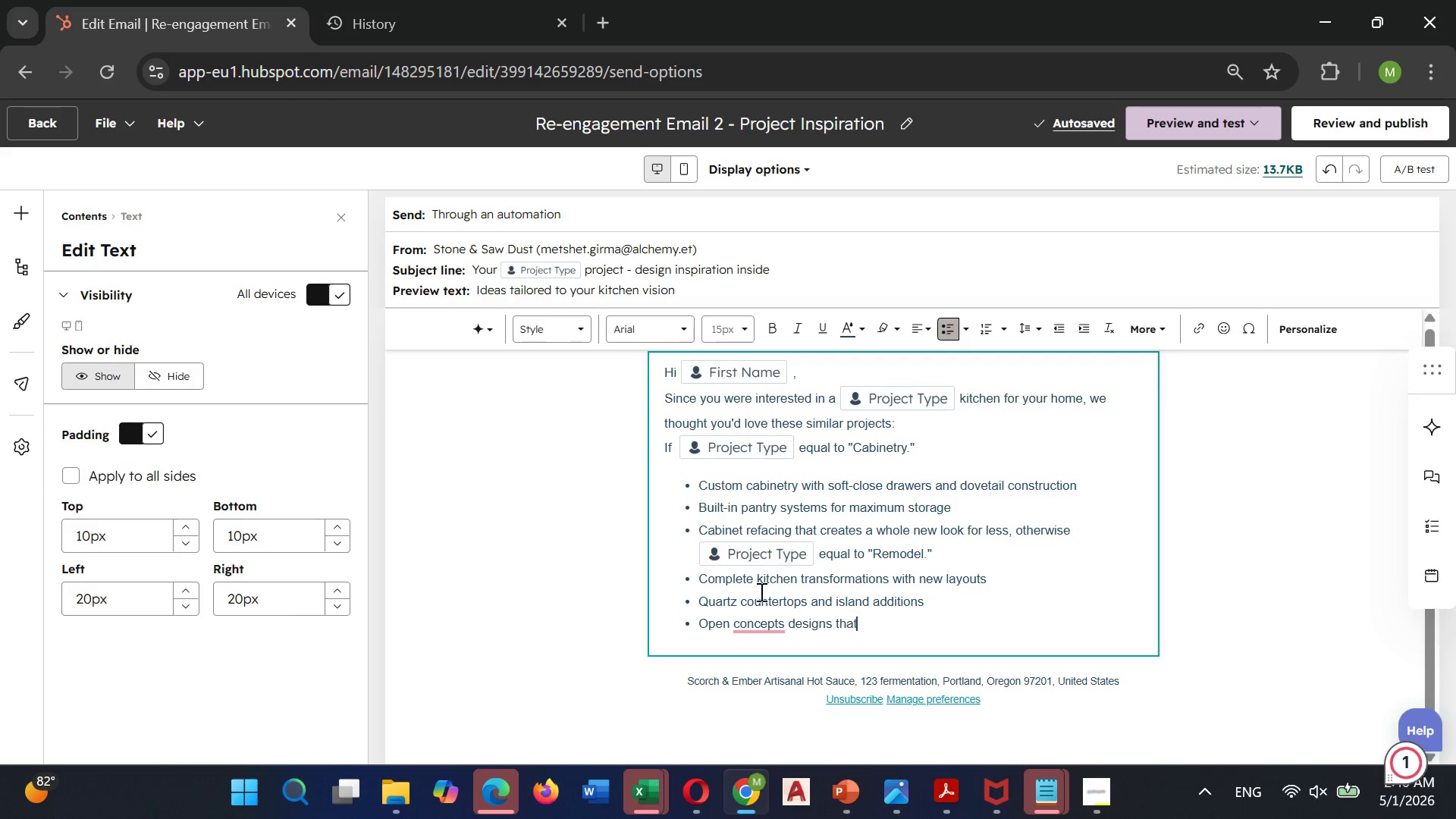 
left_click([753, 622])
 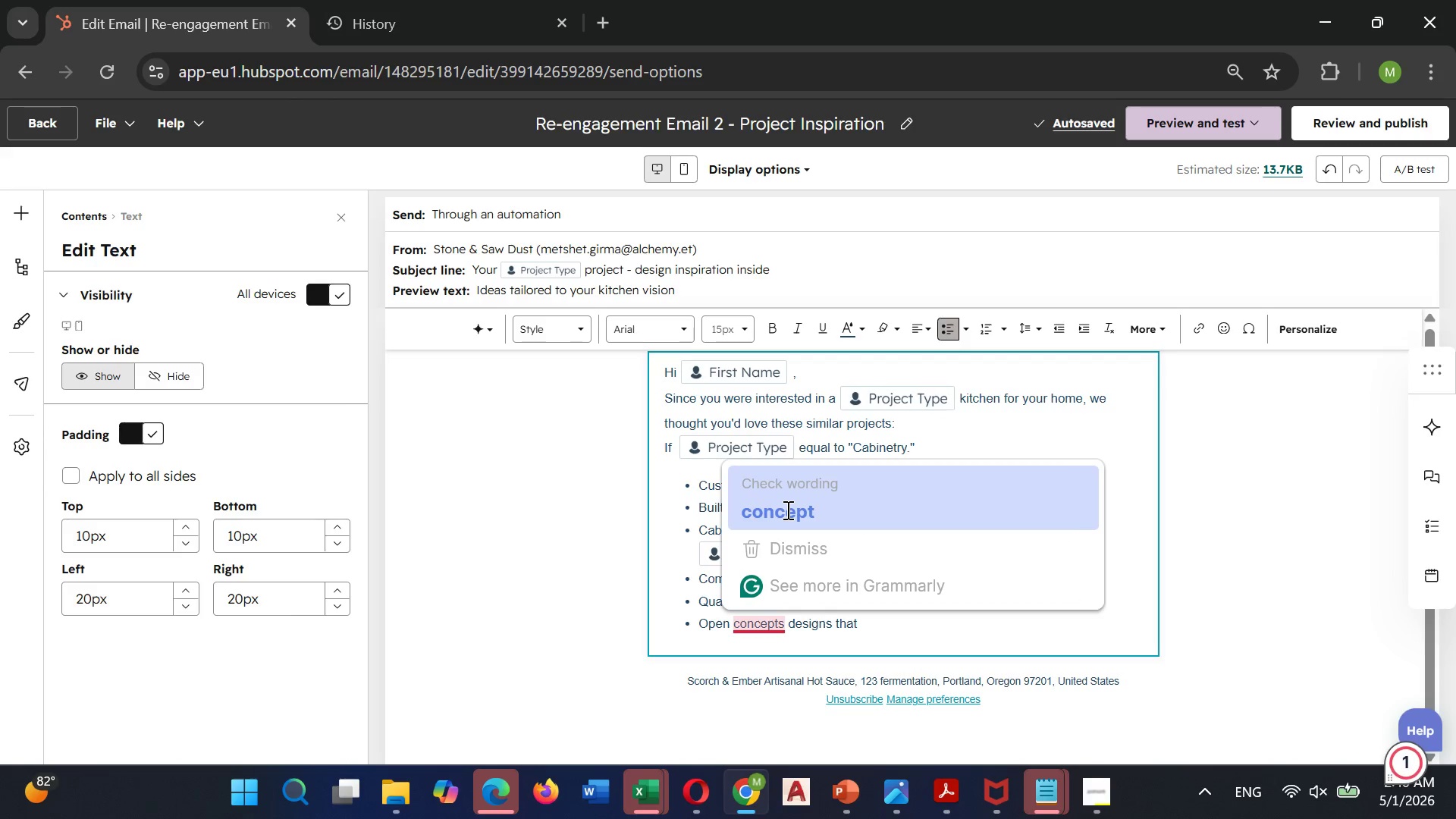 
left_click([786, 510])
 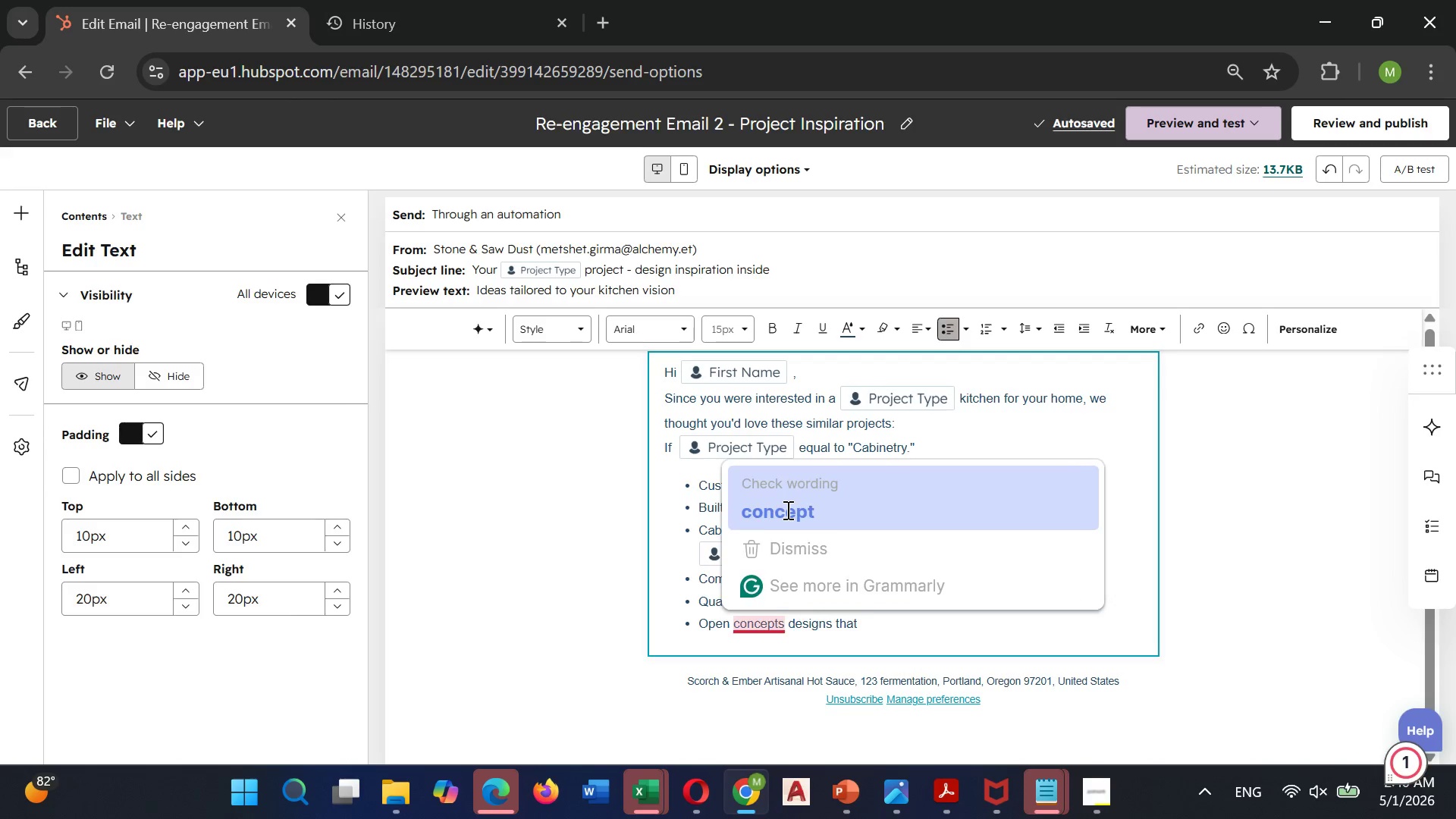 
key(Unknown)
 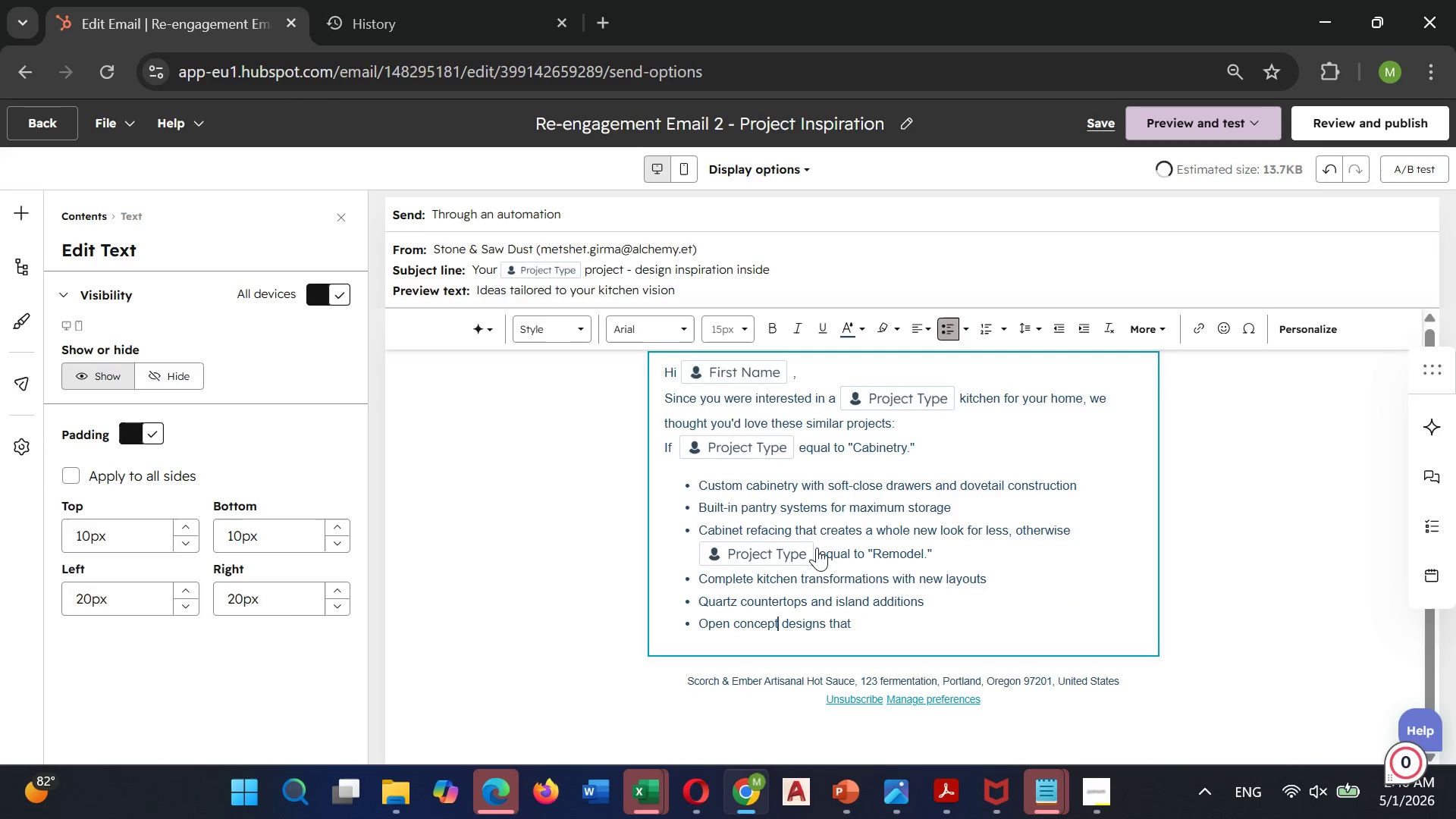 
key(Unknown)
 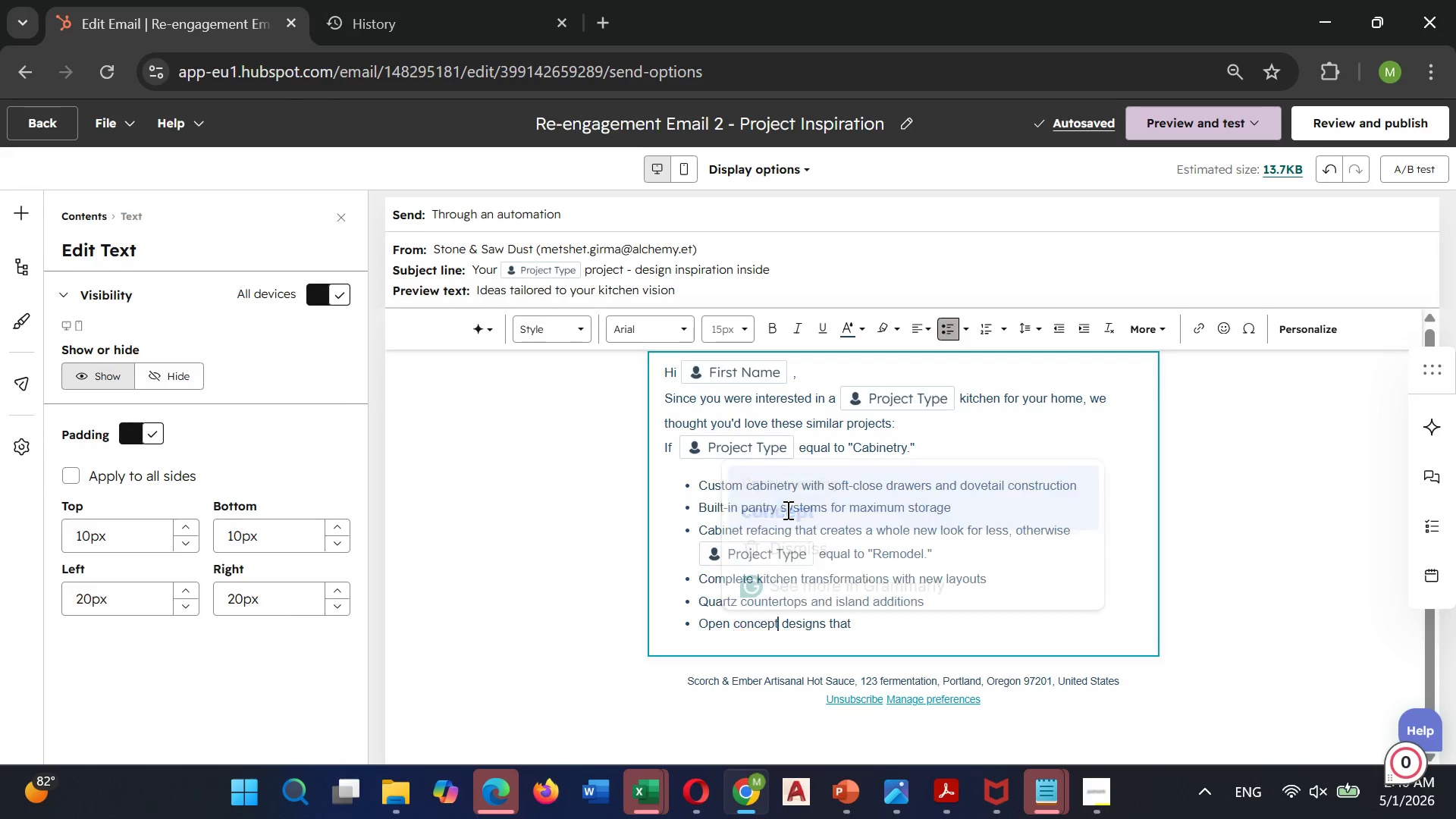 
key(Unknown)
 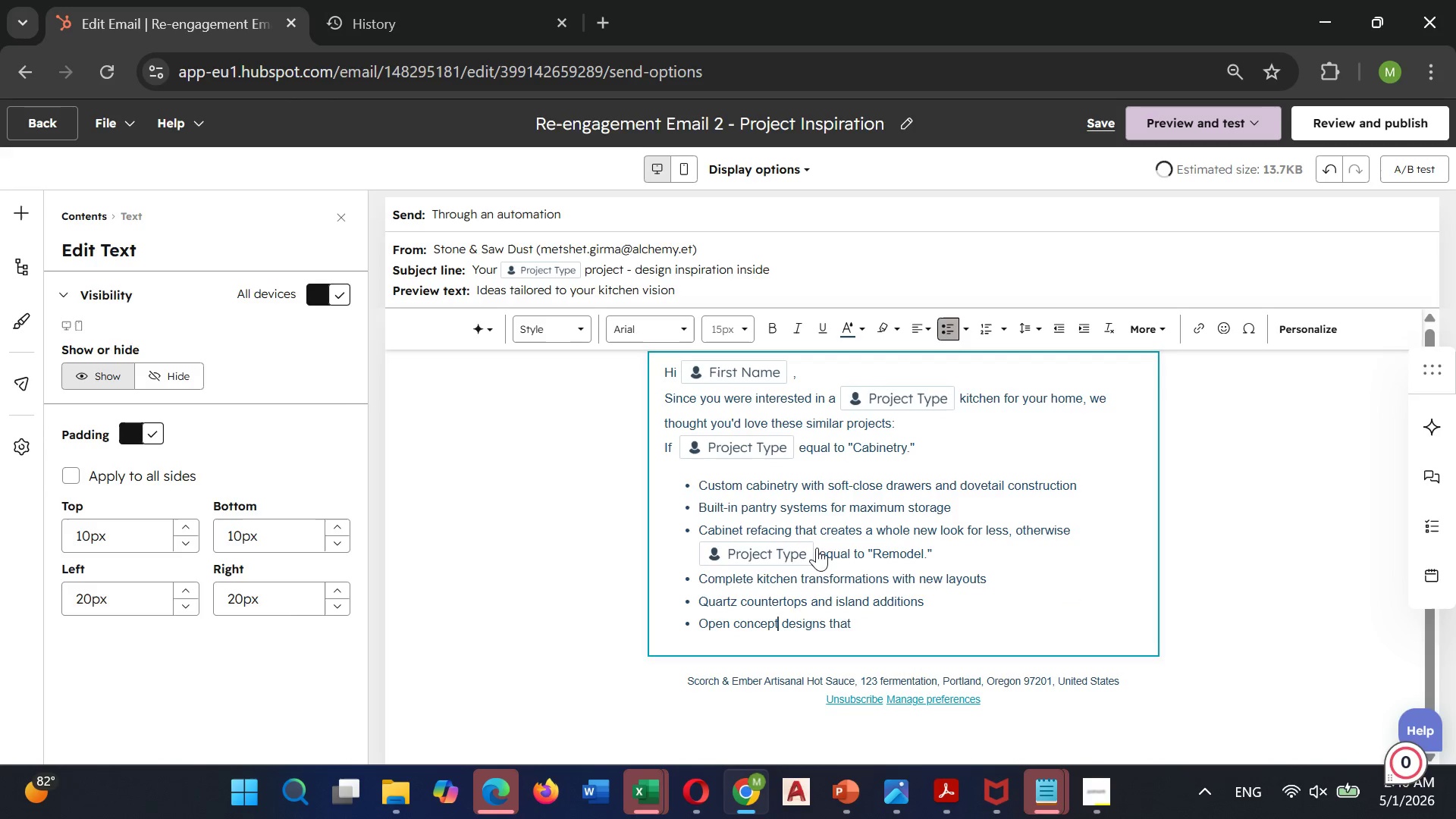 
key(Unknown)
 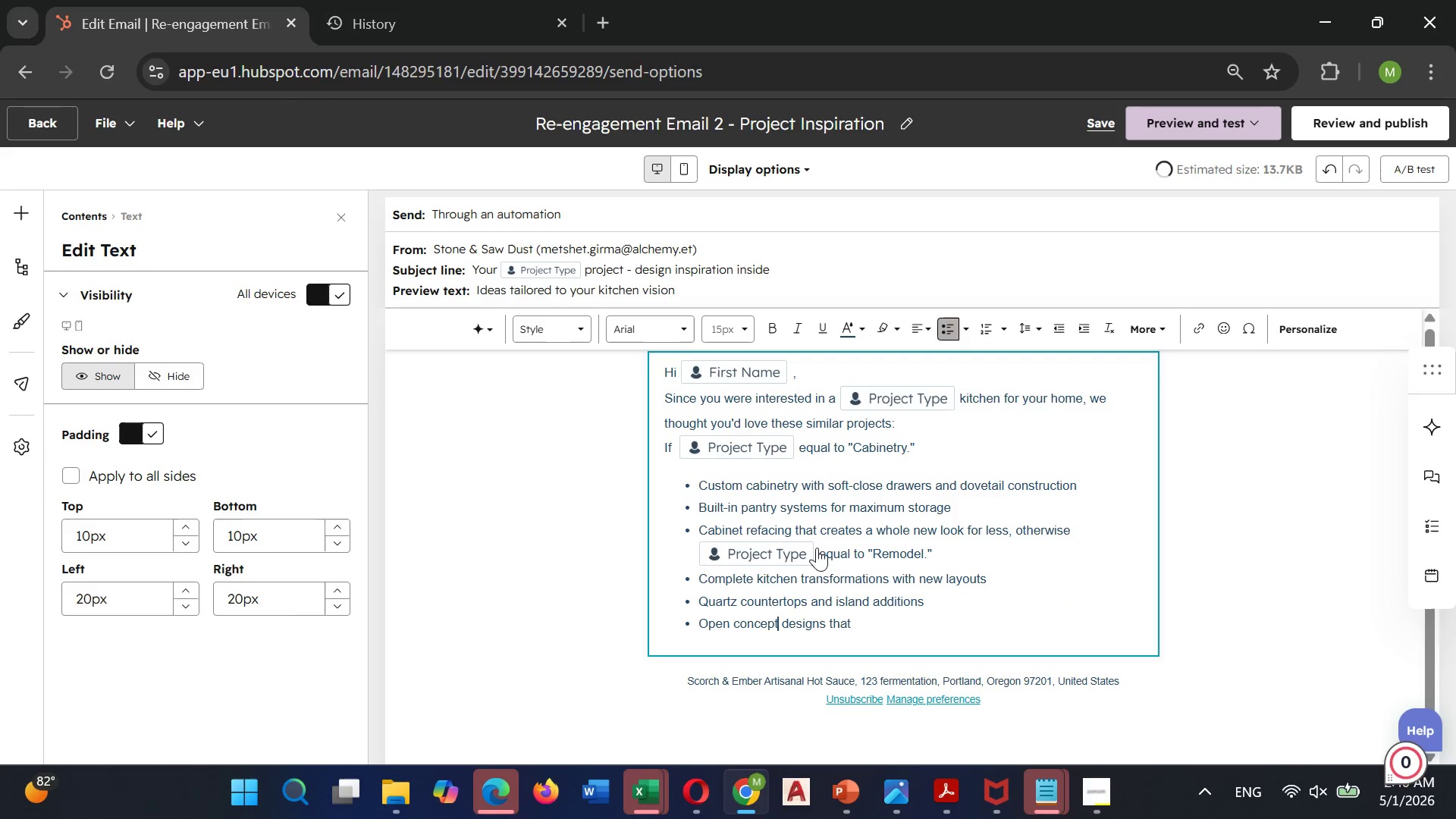 
key(Unknown)
 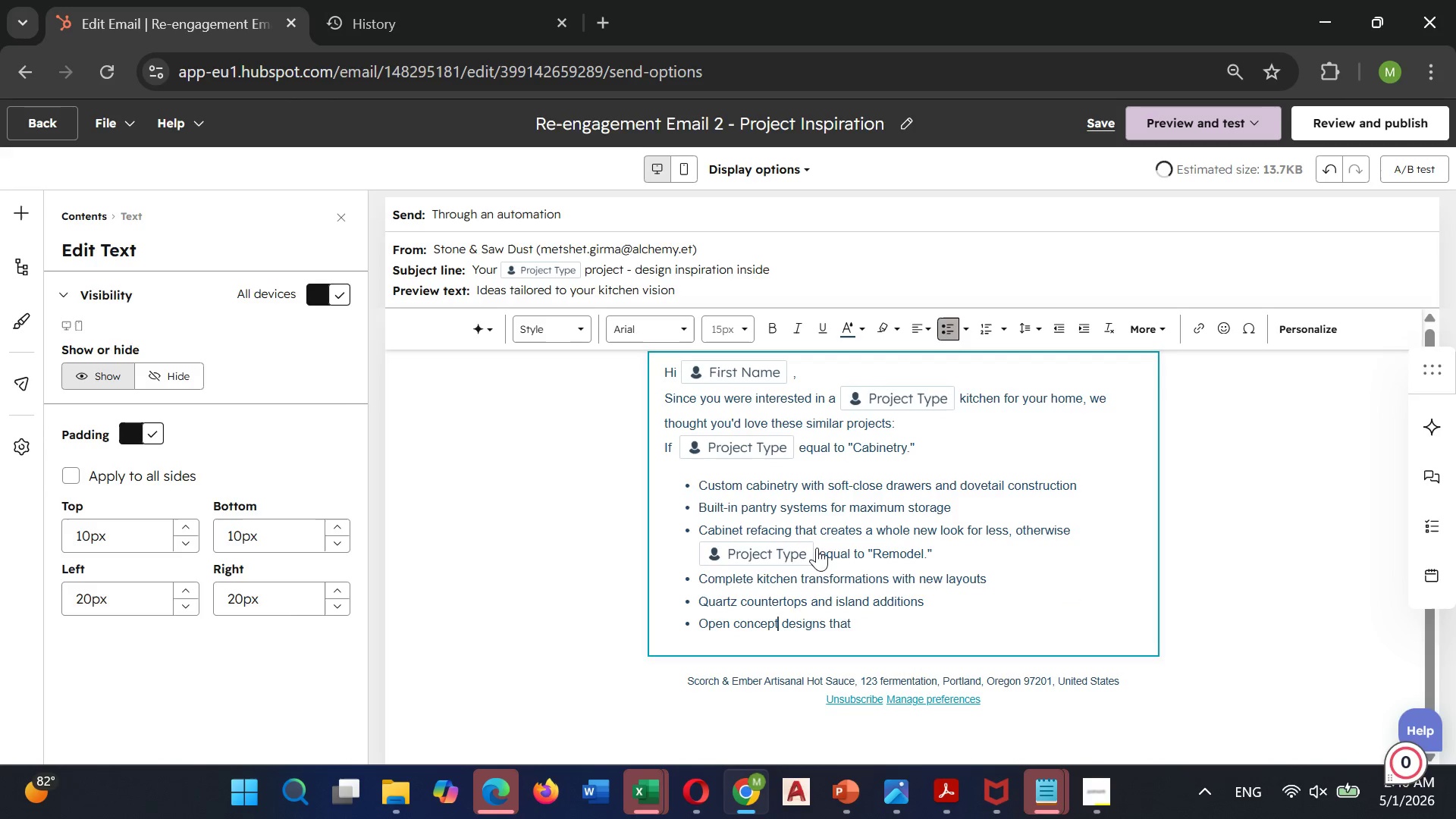 
key(Unknown)
 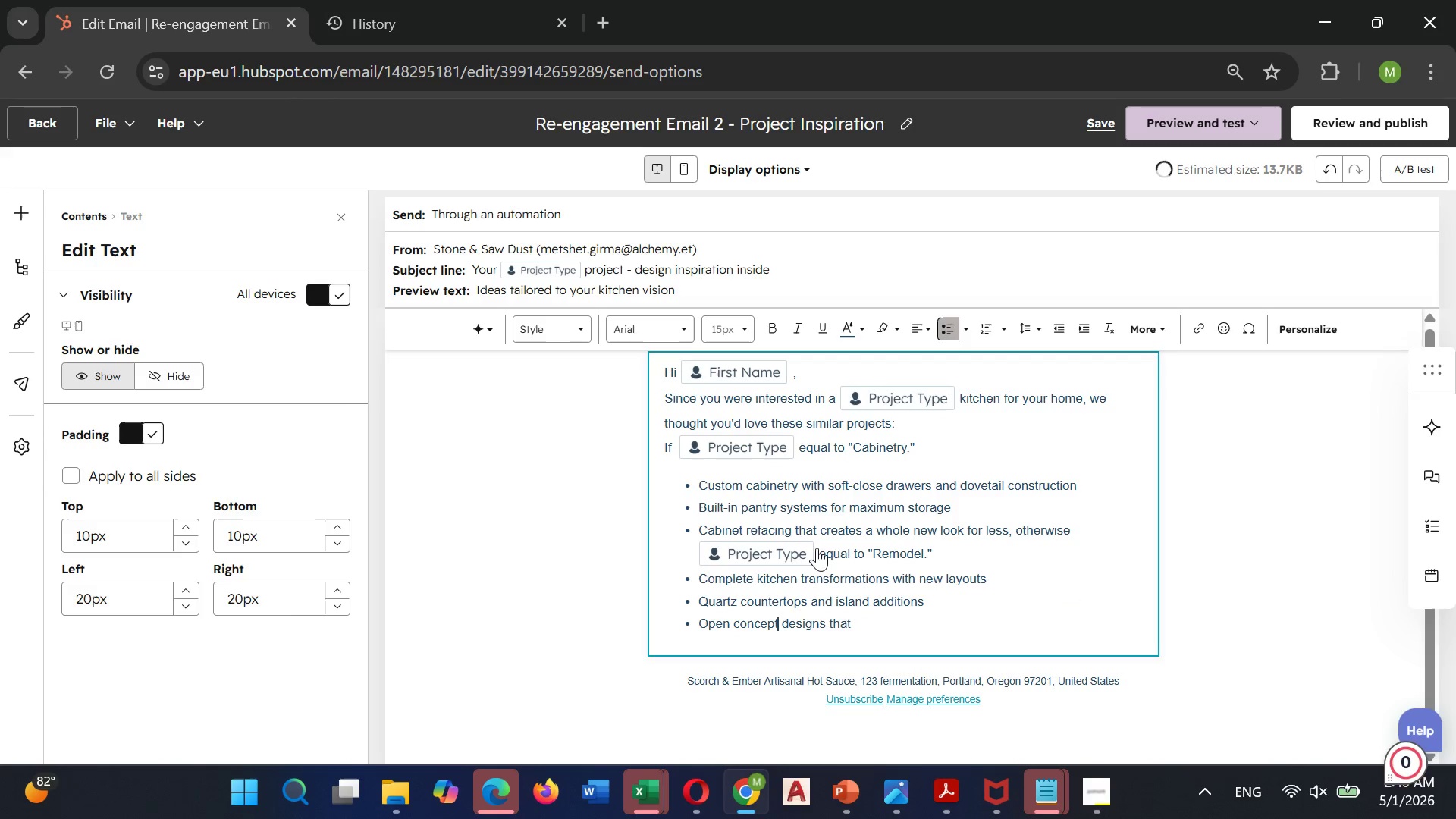 
key(Unknown)
 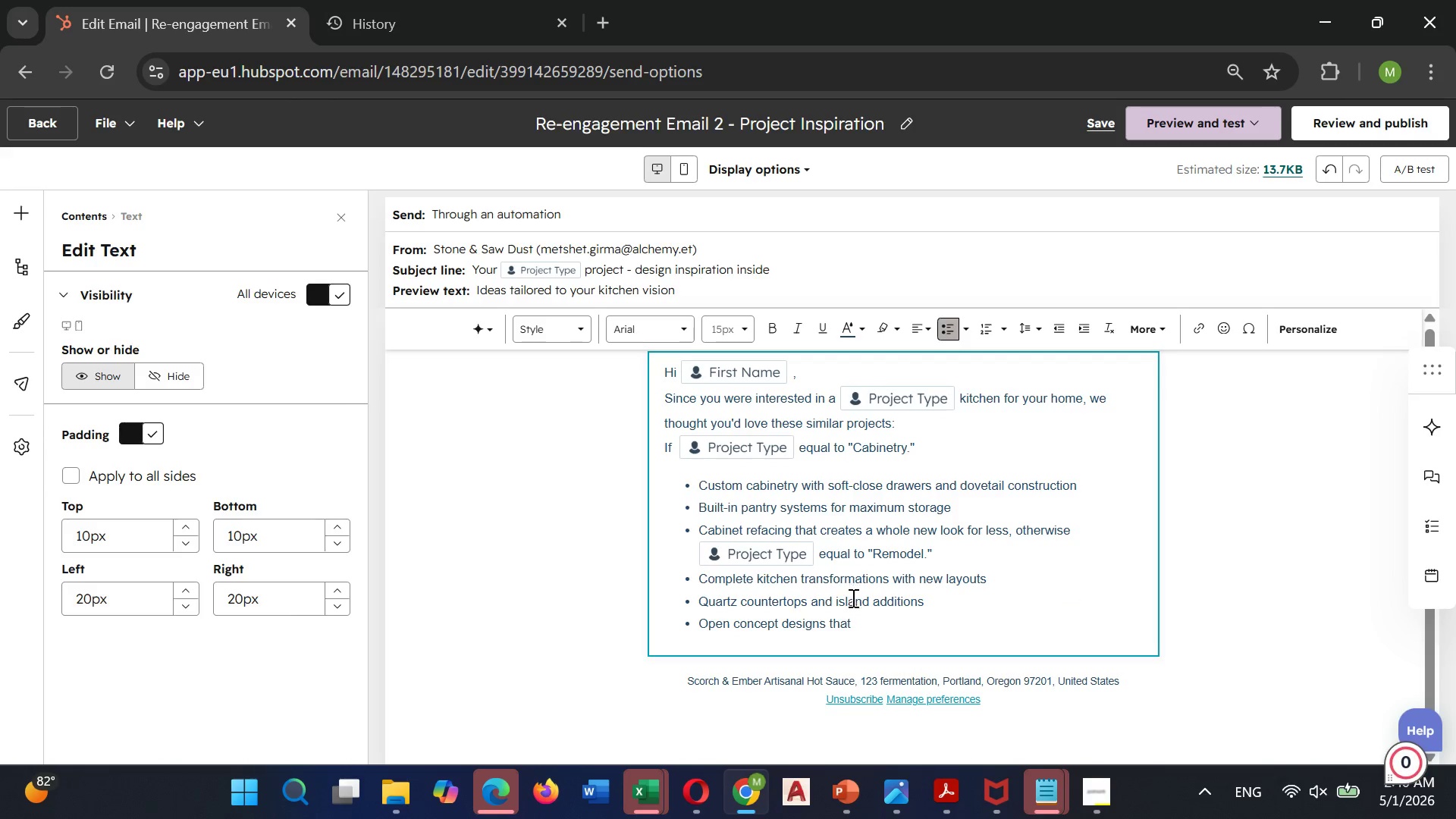 
left_click([855, 616])
 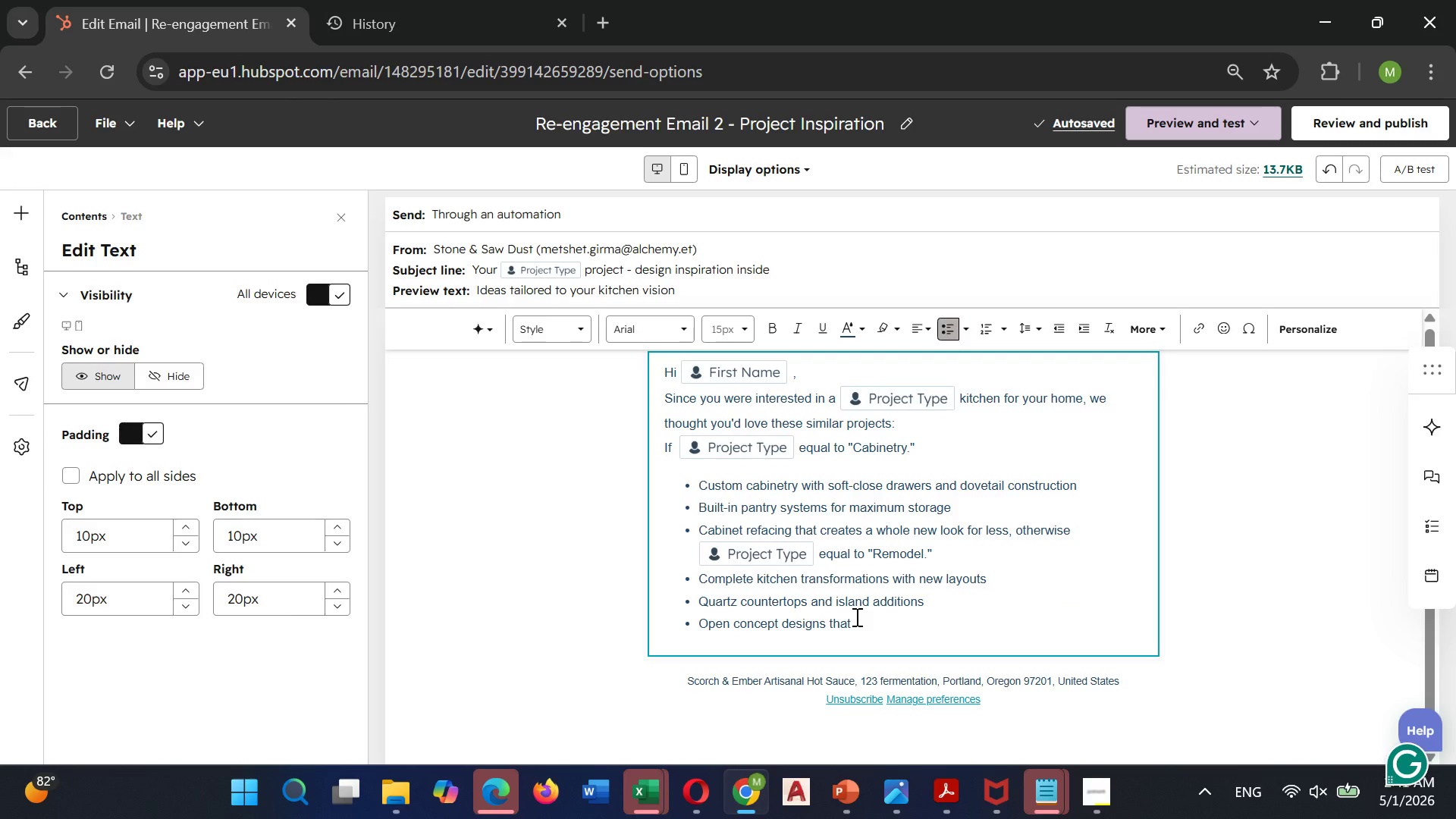 
wait(5.28)
 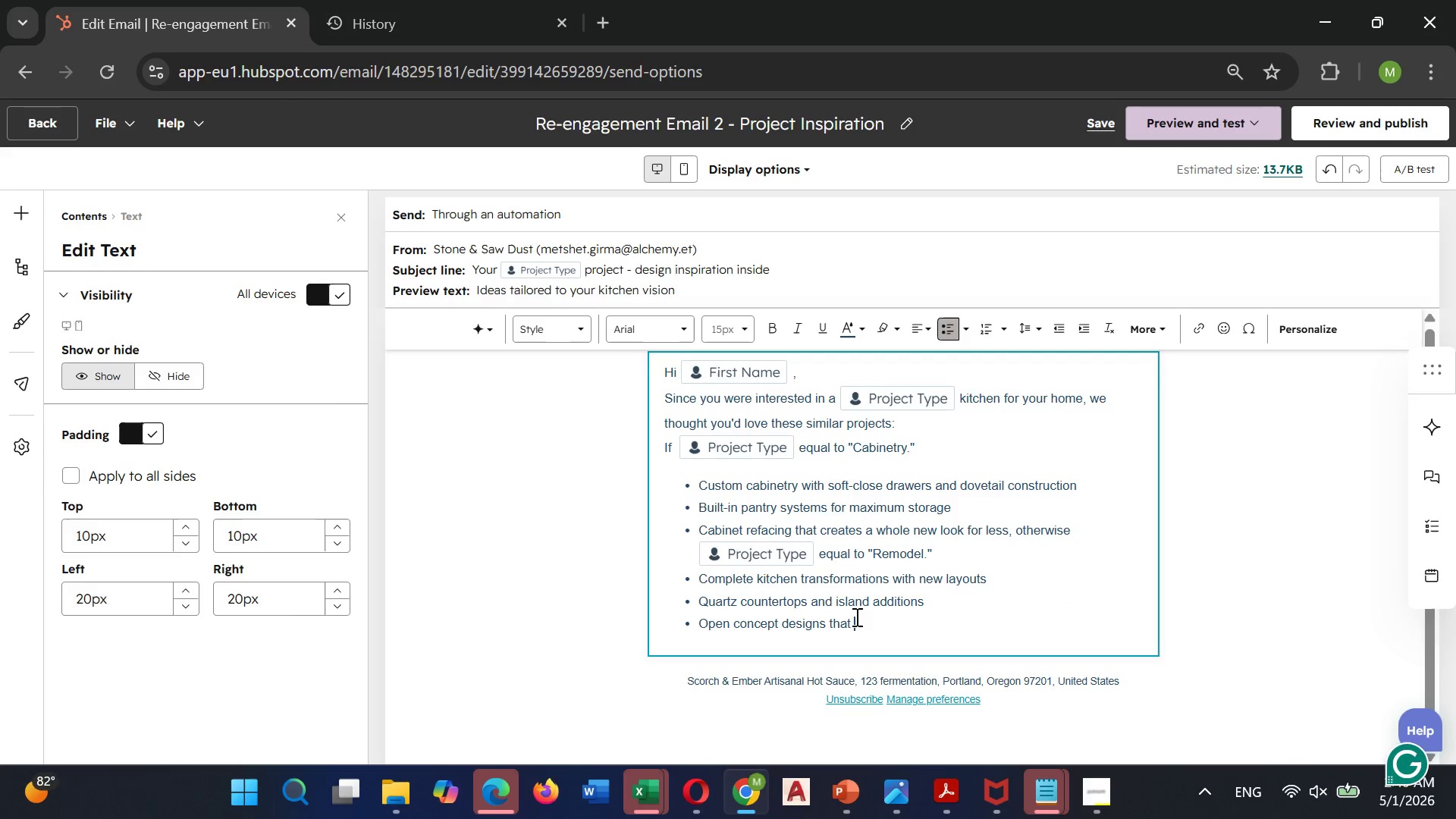 
type( increase )
 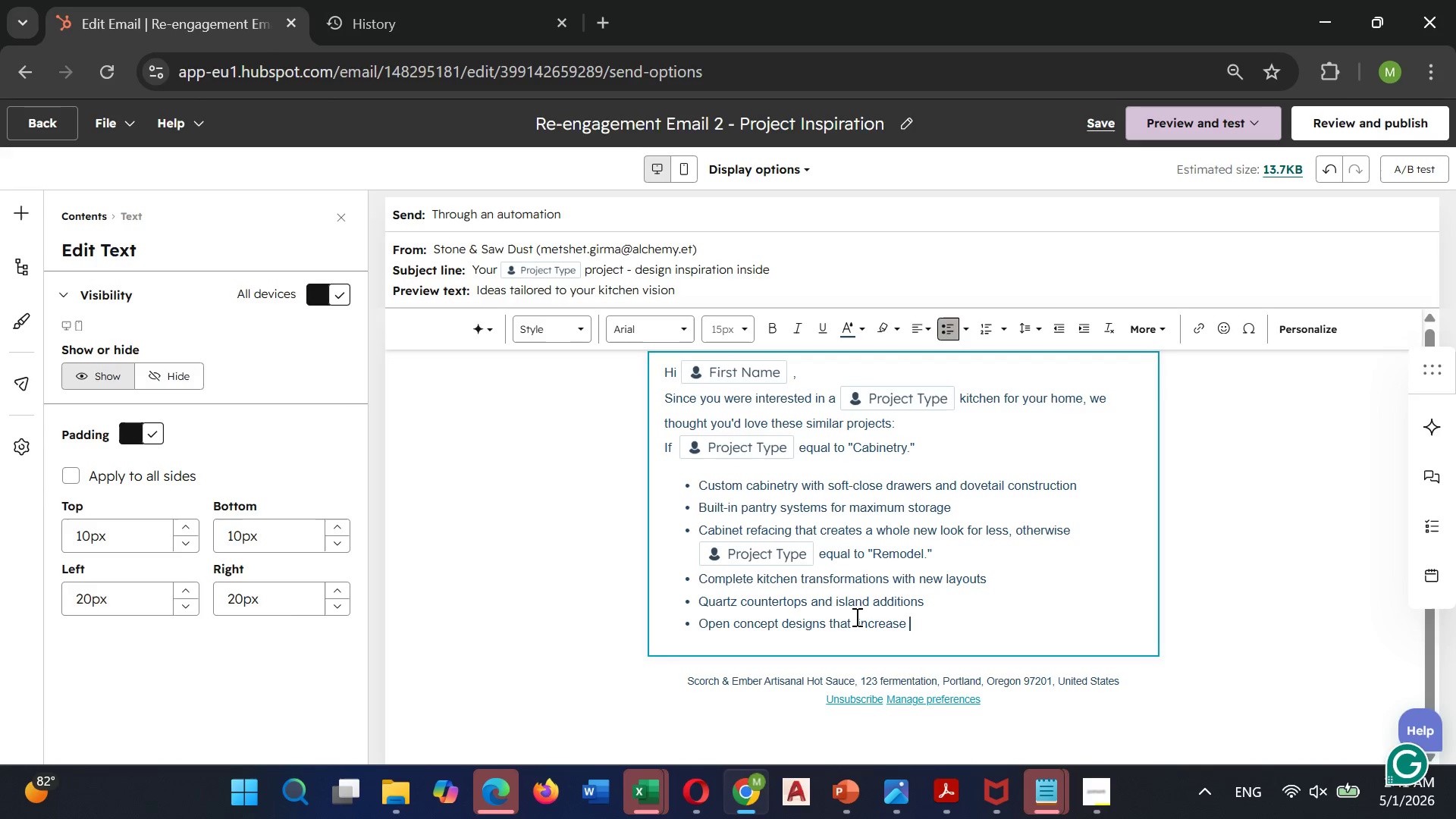 
type(home value)
 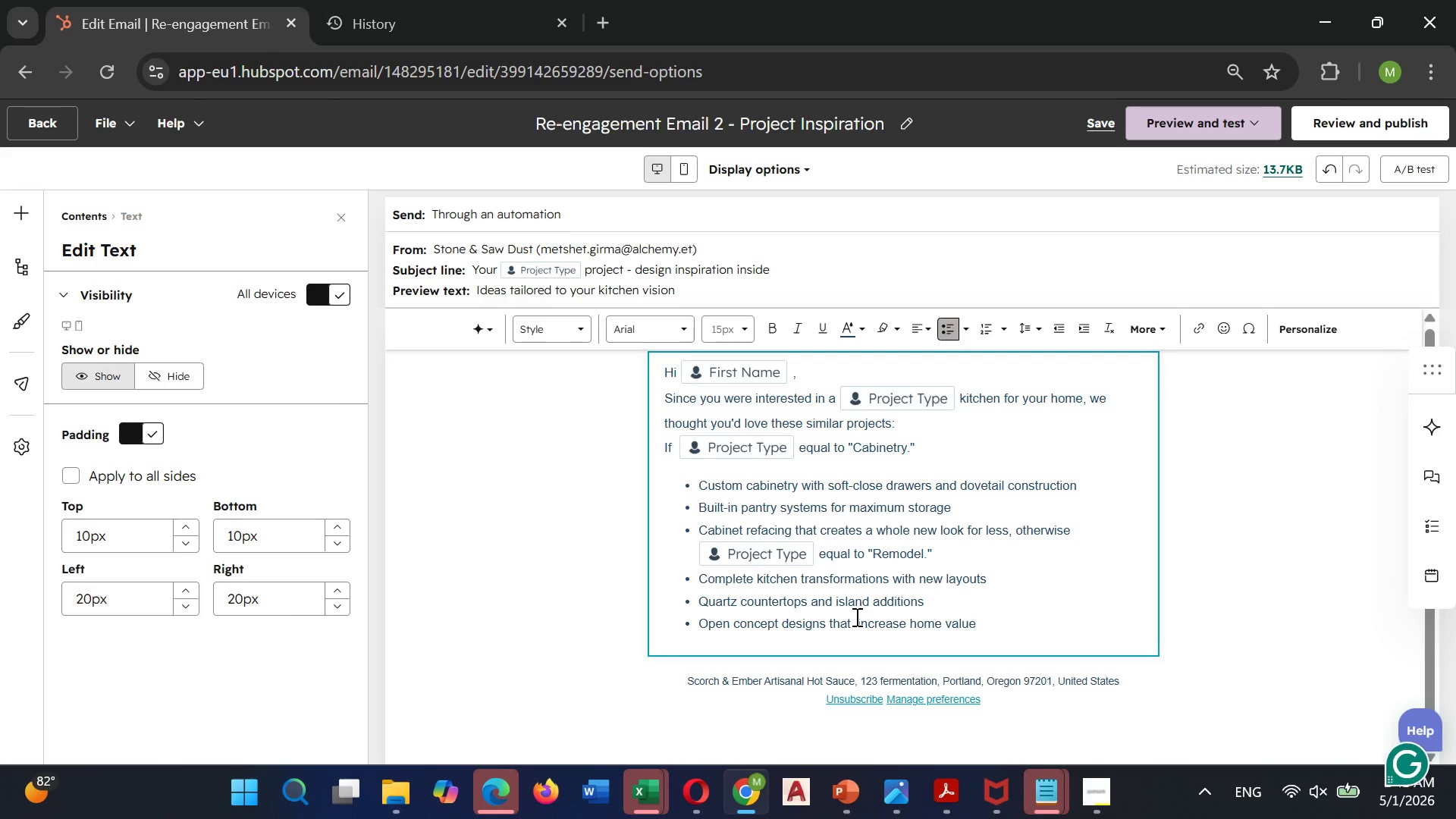 
key(Enter)
 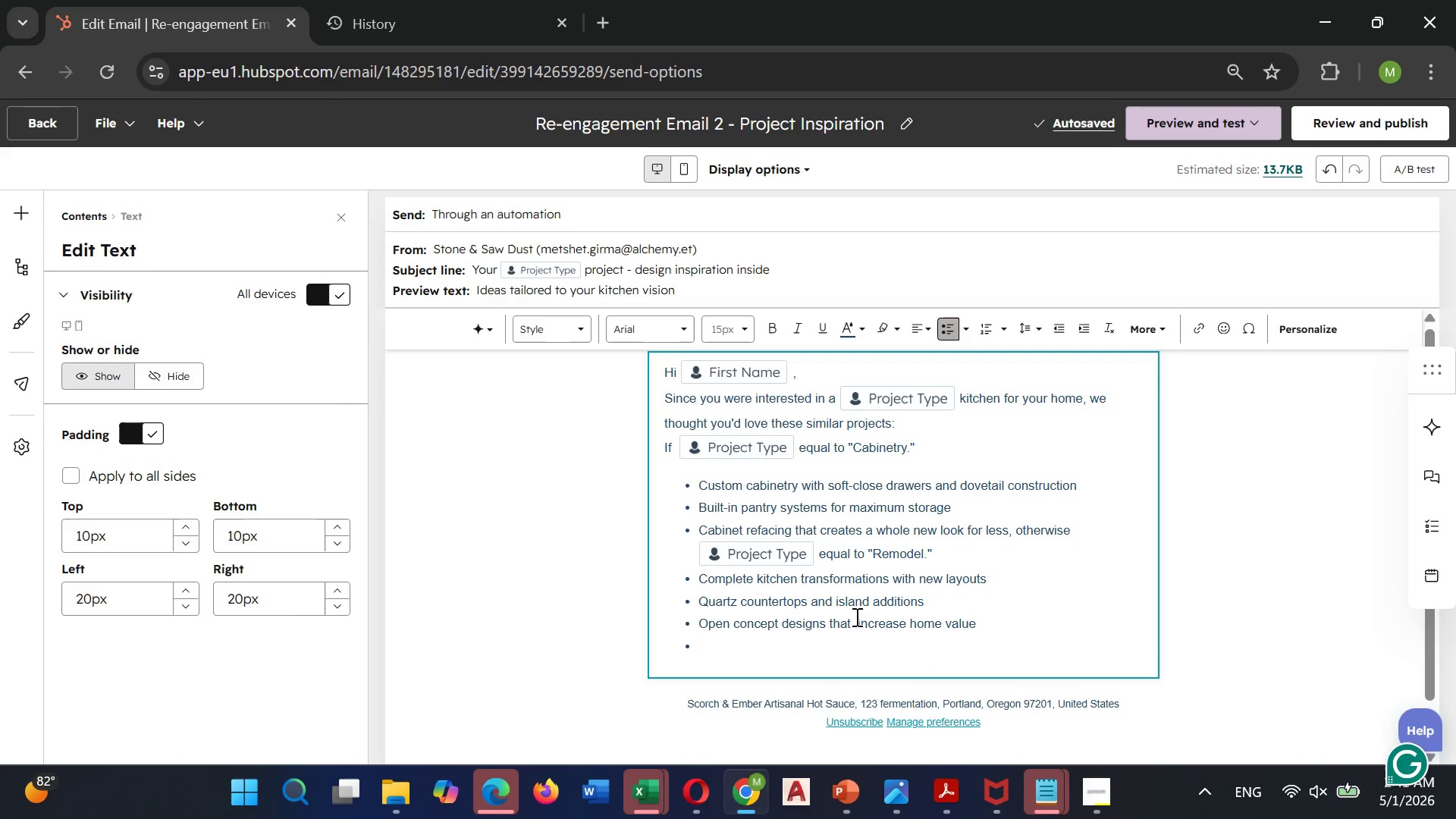 
wait(7.81)
 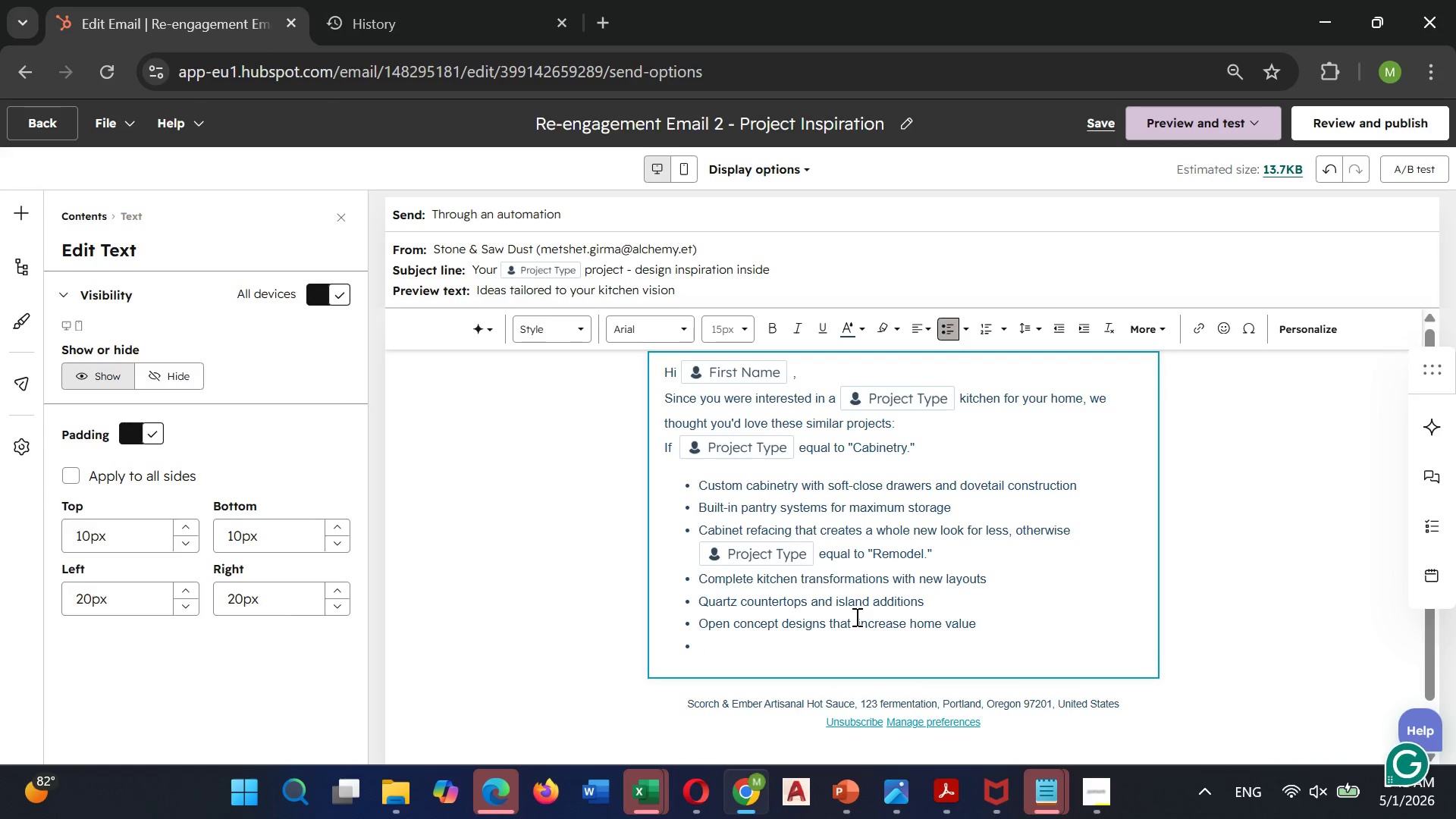 
key(Backspace)
key(Backspace)
key(Backspace)
type( otherwise equal to Refacing)
 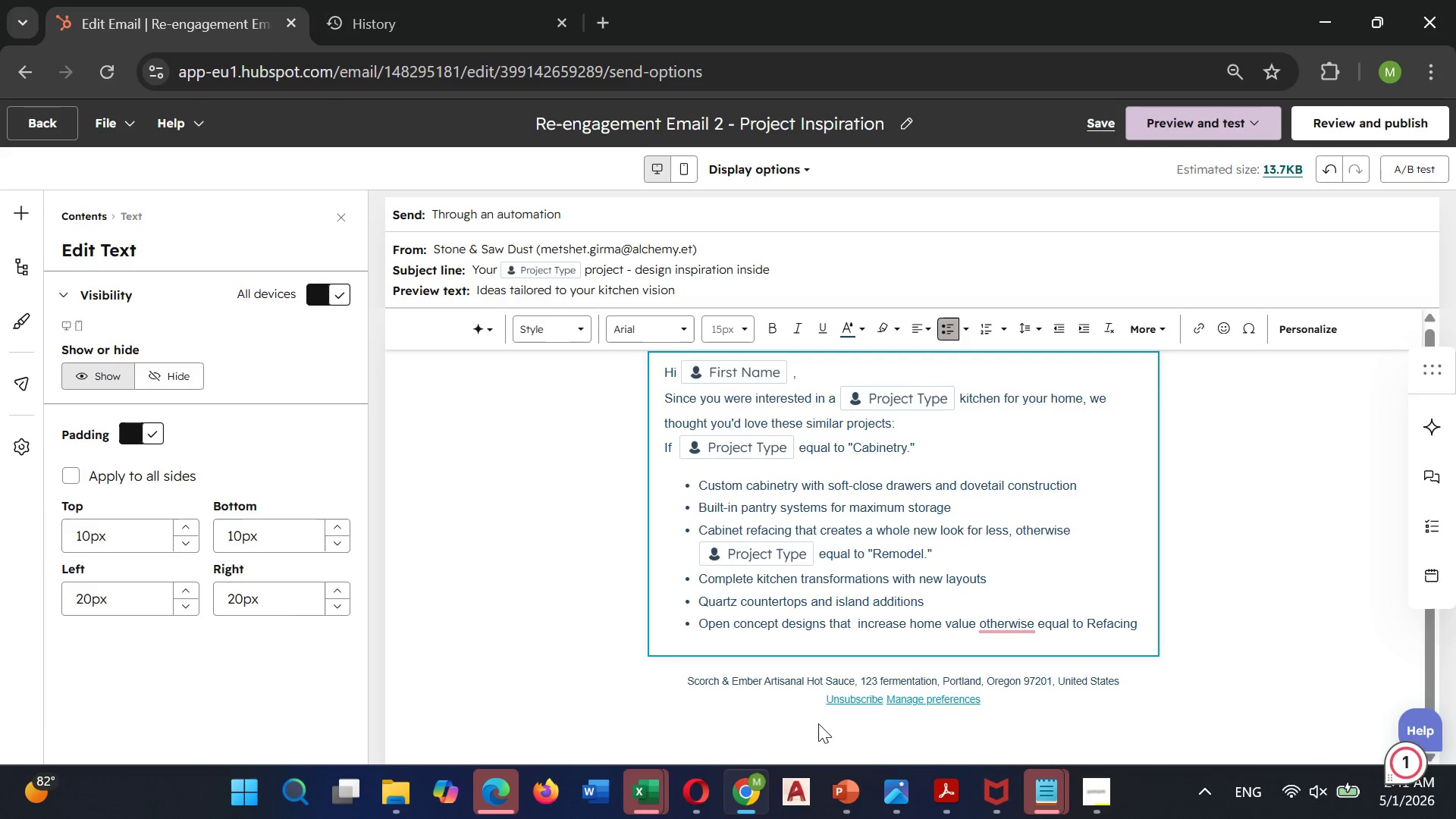 
mouse_move([1011, 613])
 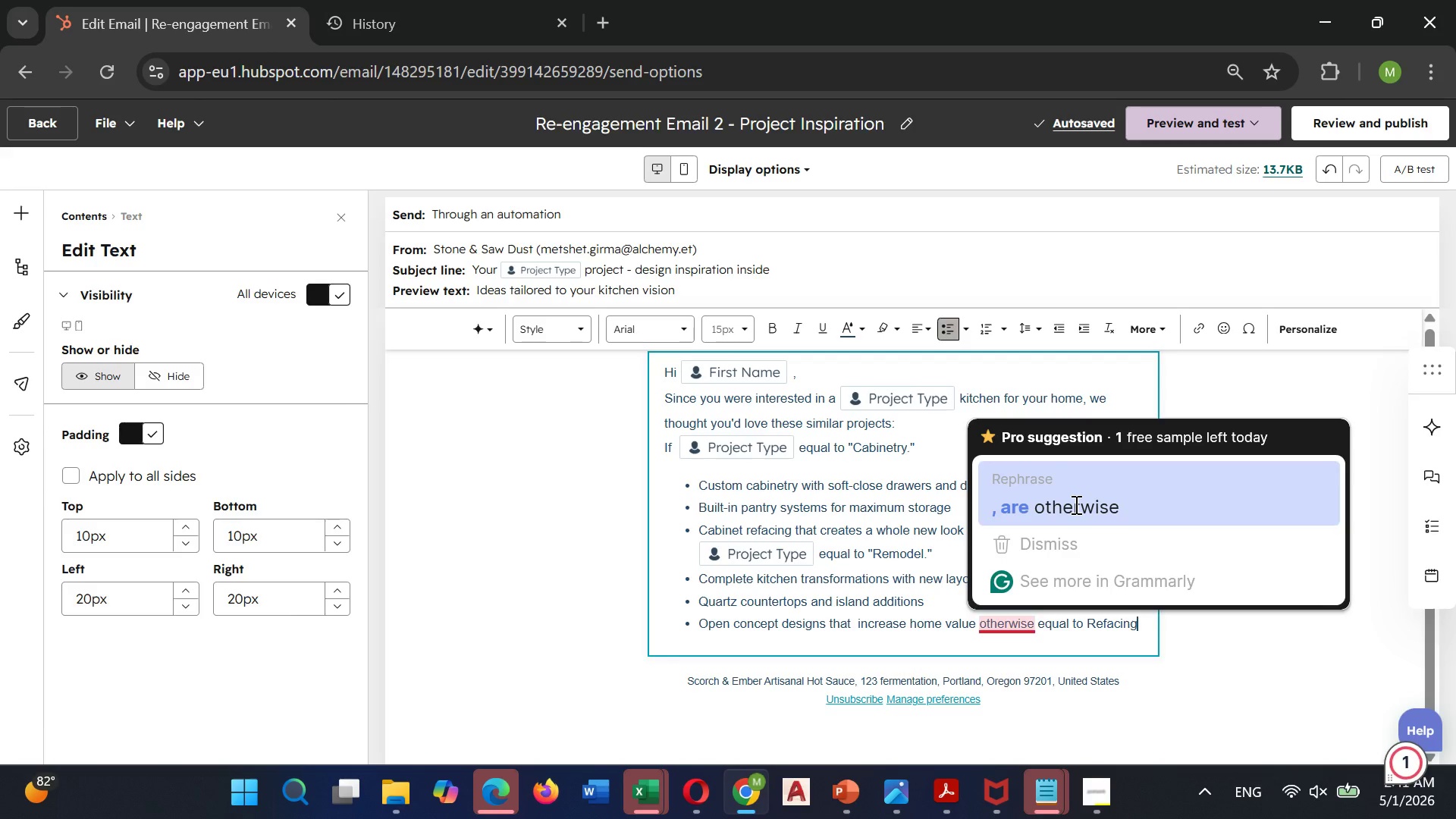 
left_click([1075, 504])
 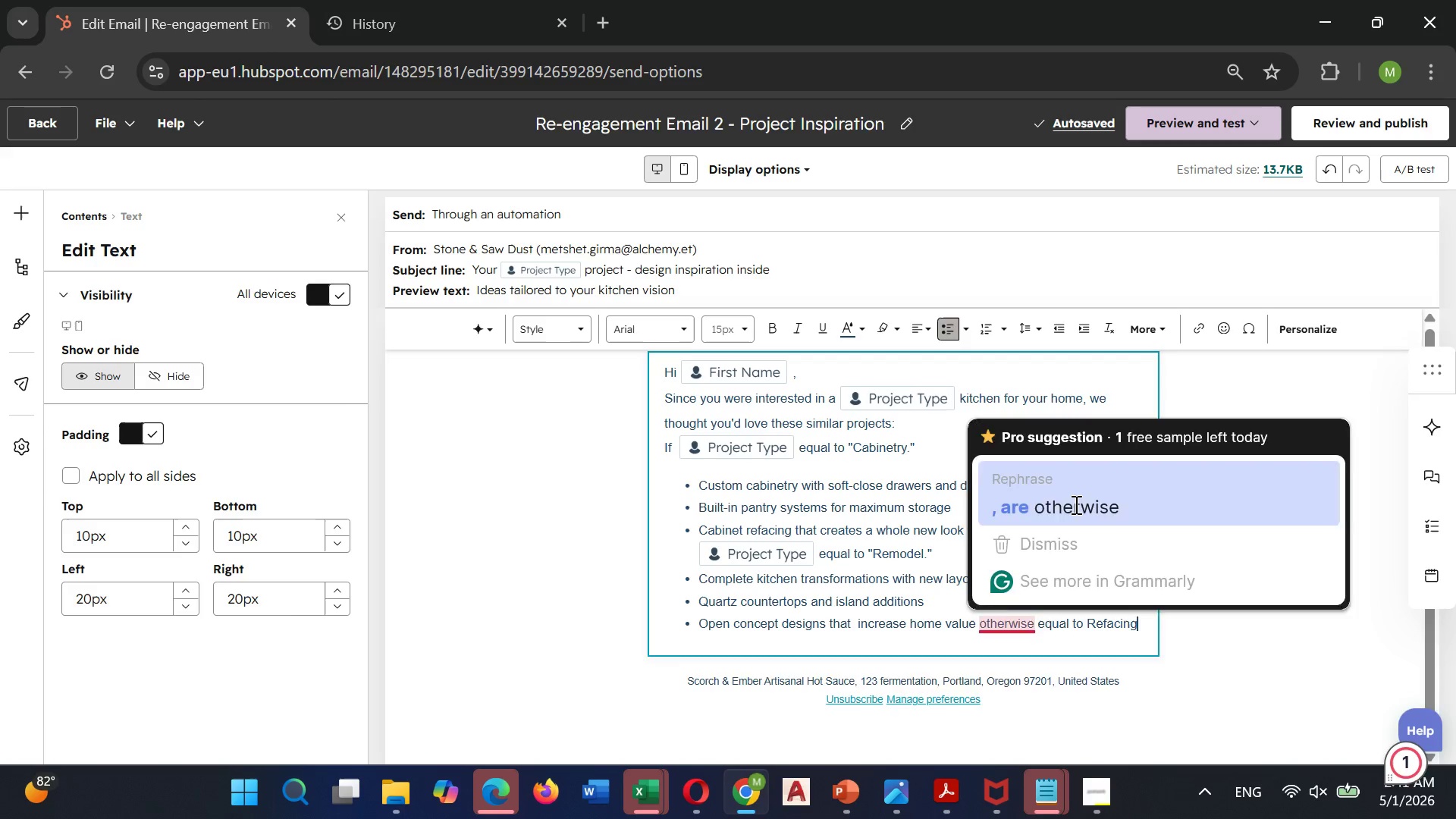 
key(Unknown)
 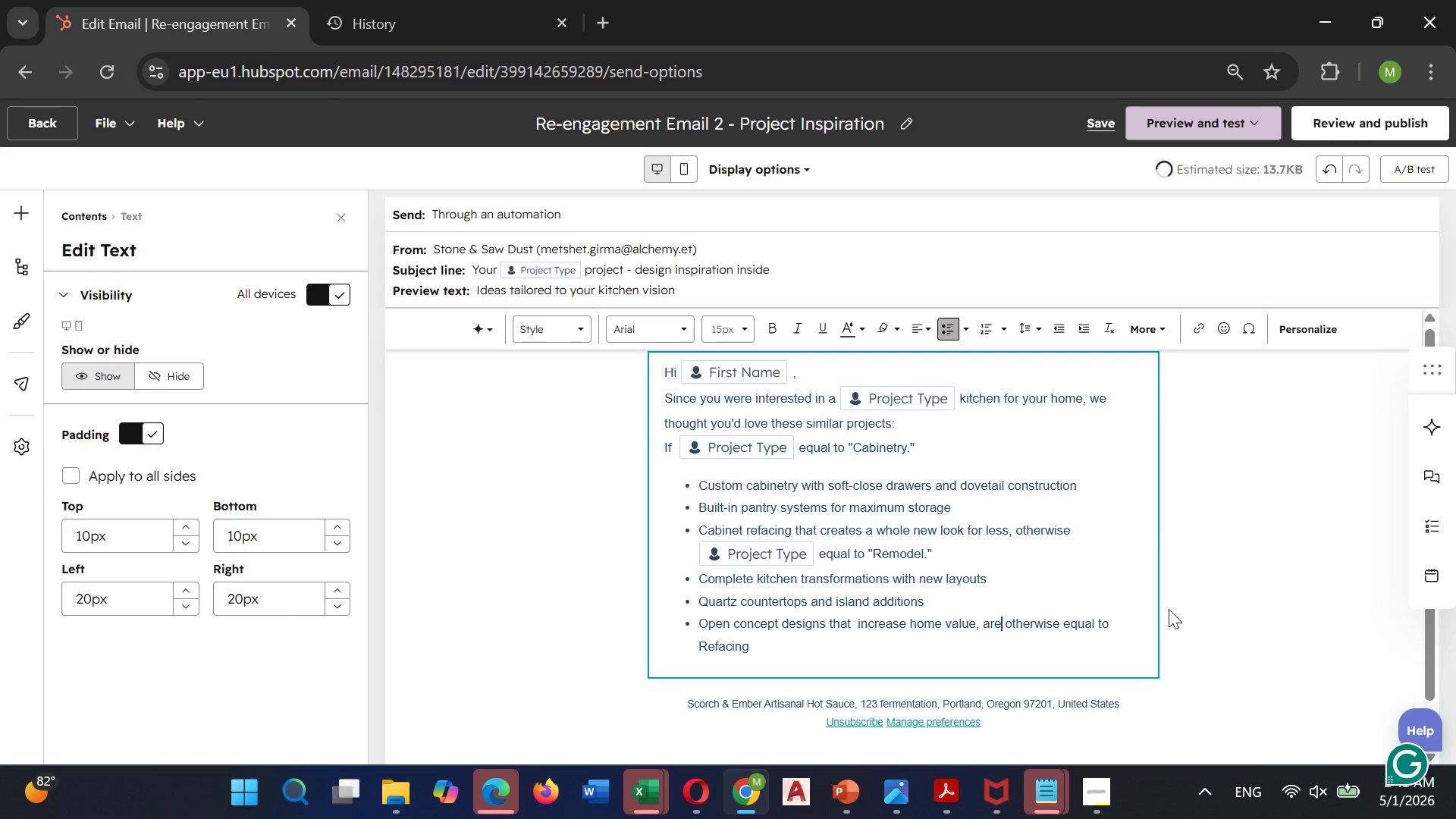 
key(Unknown)
 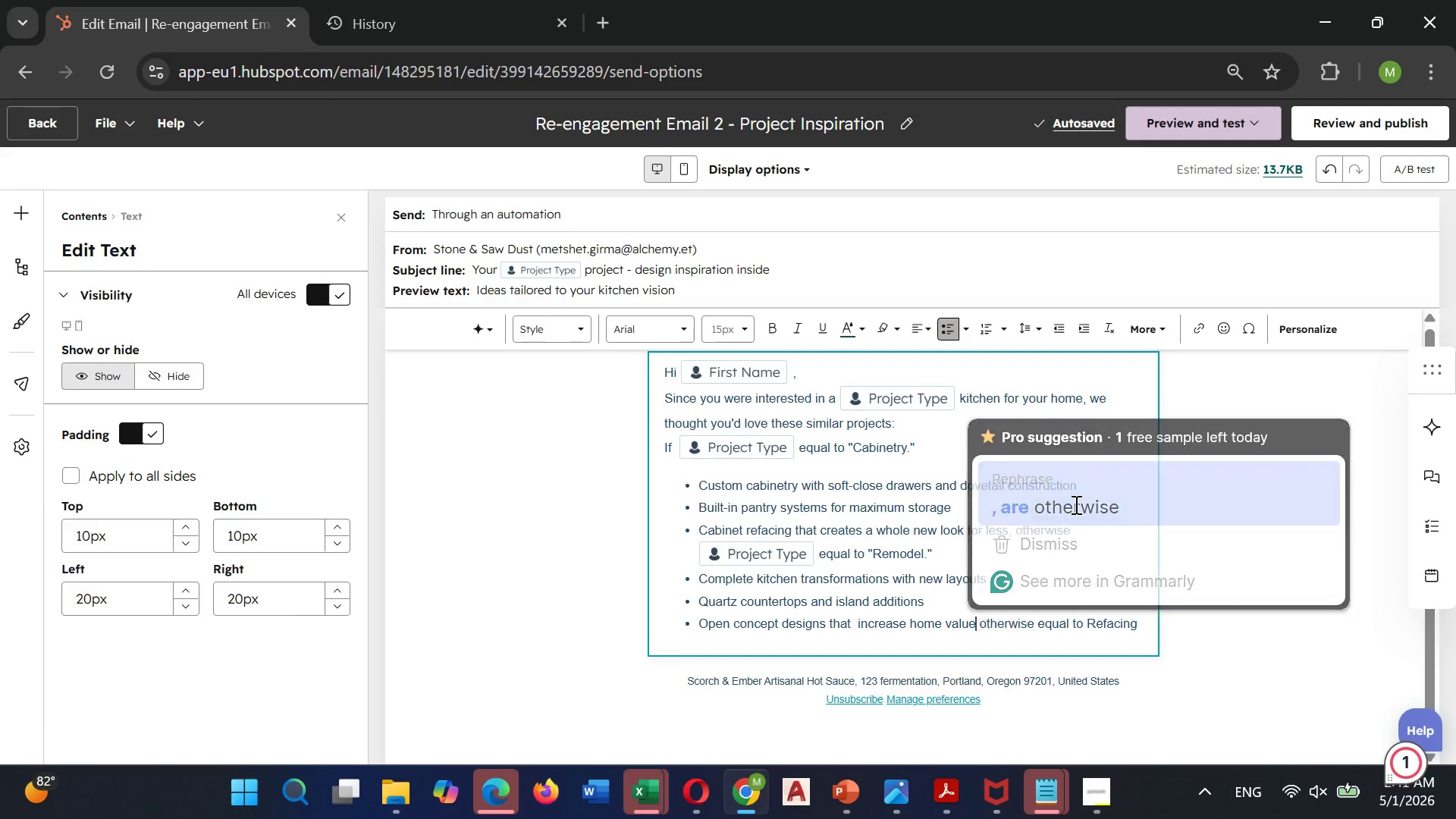 
key(Unknown)
 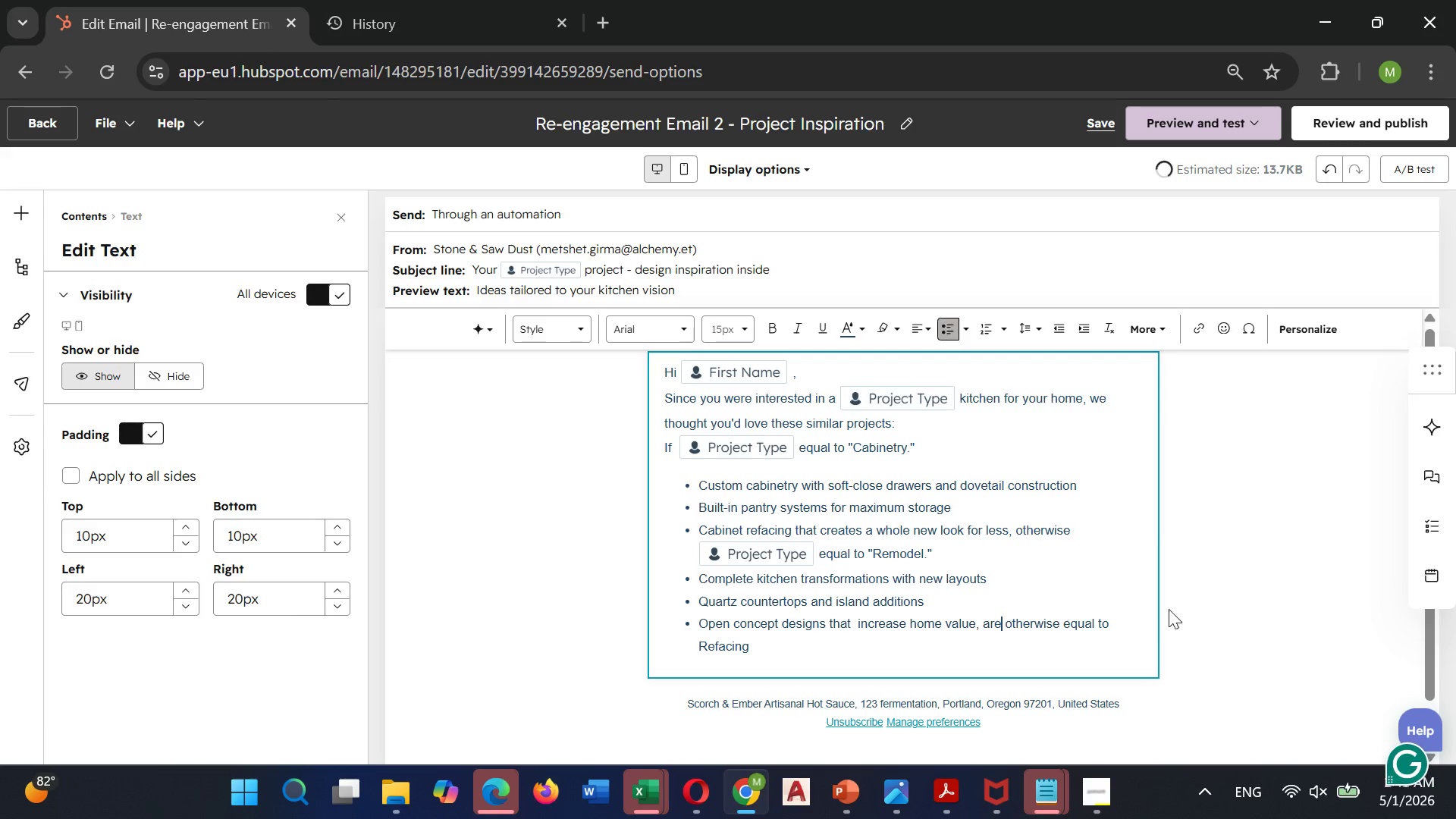 
key(Unknown)
 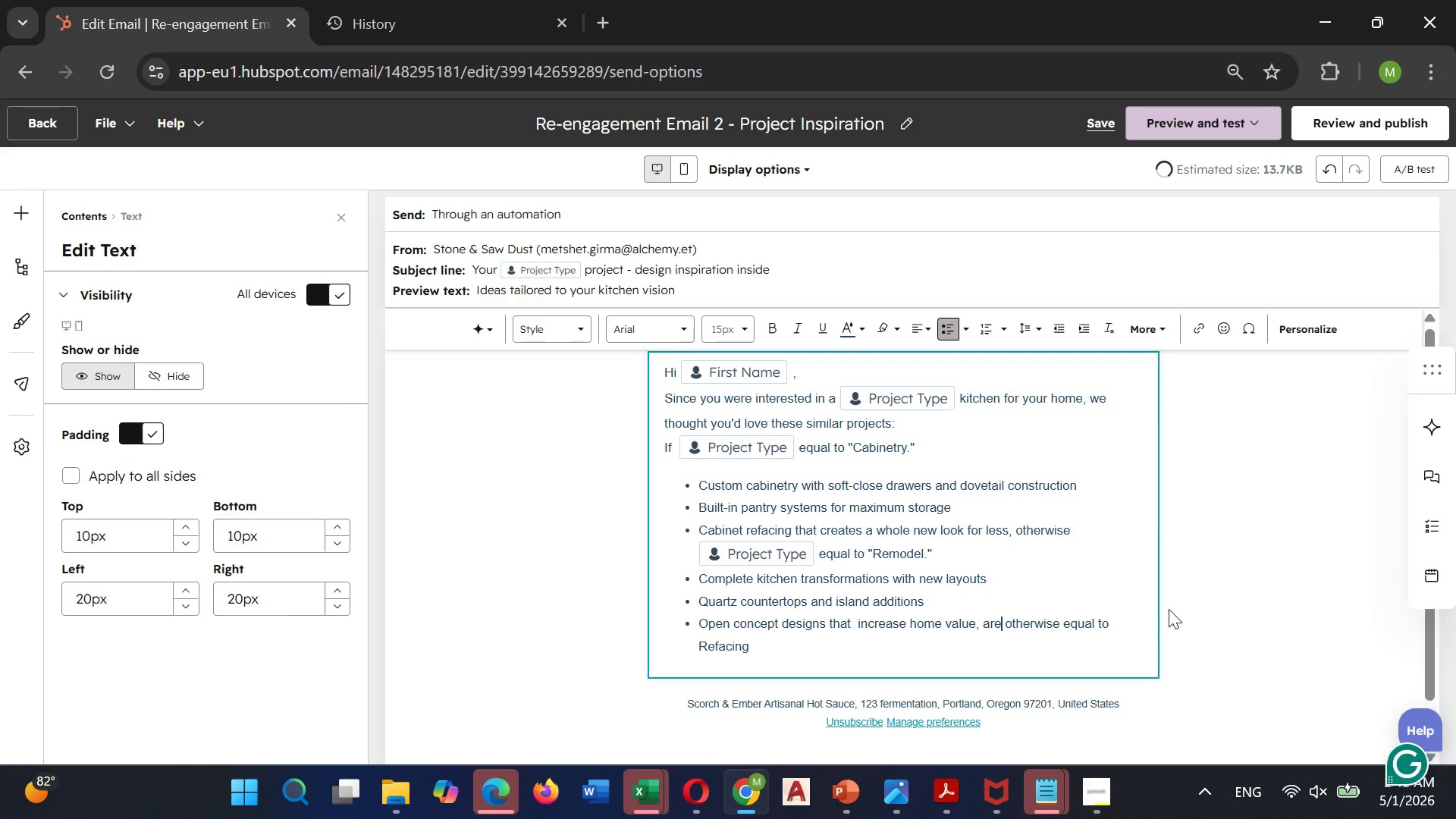 
key(Unknown)
 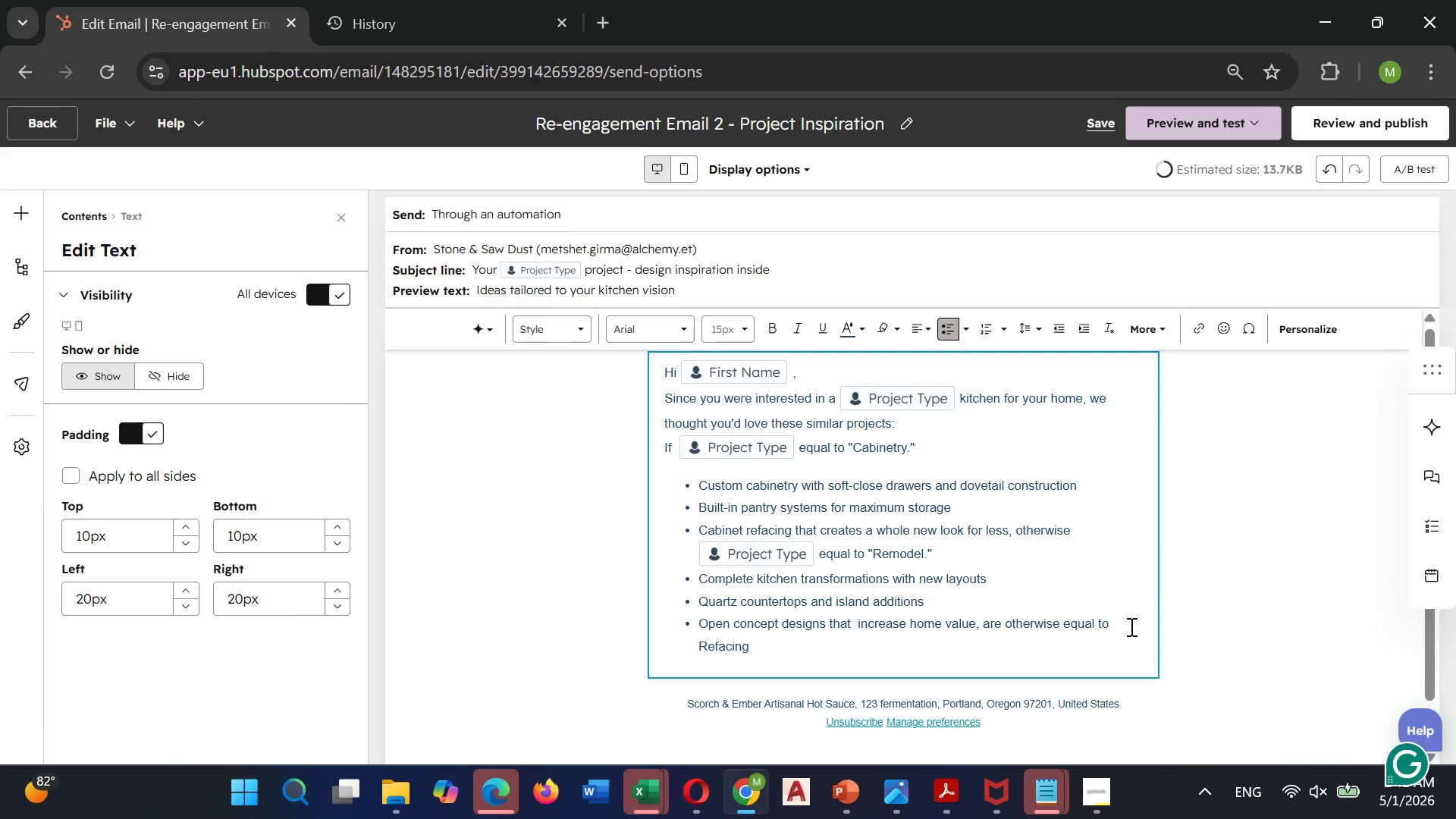 
left_click([1129, 623])
 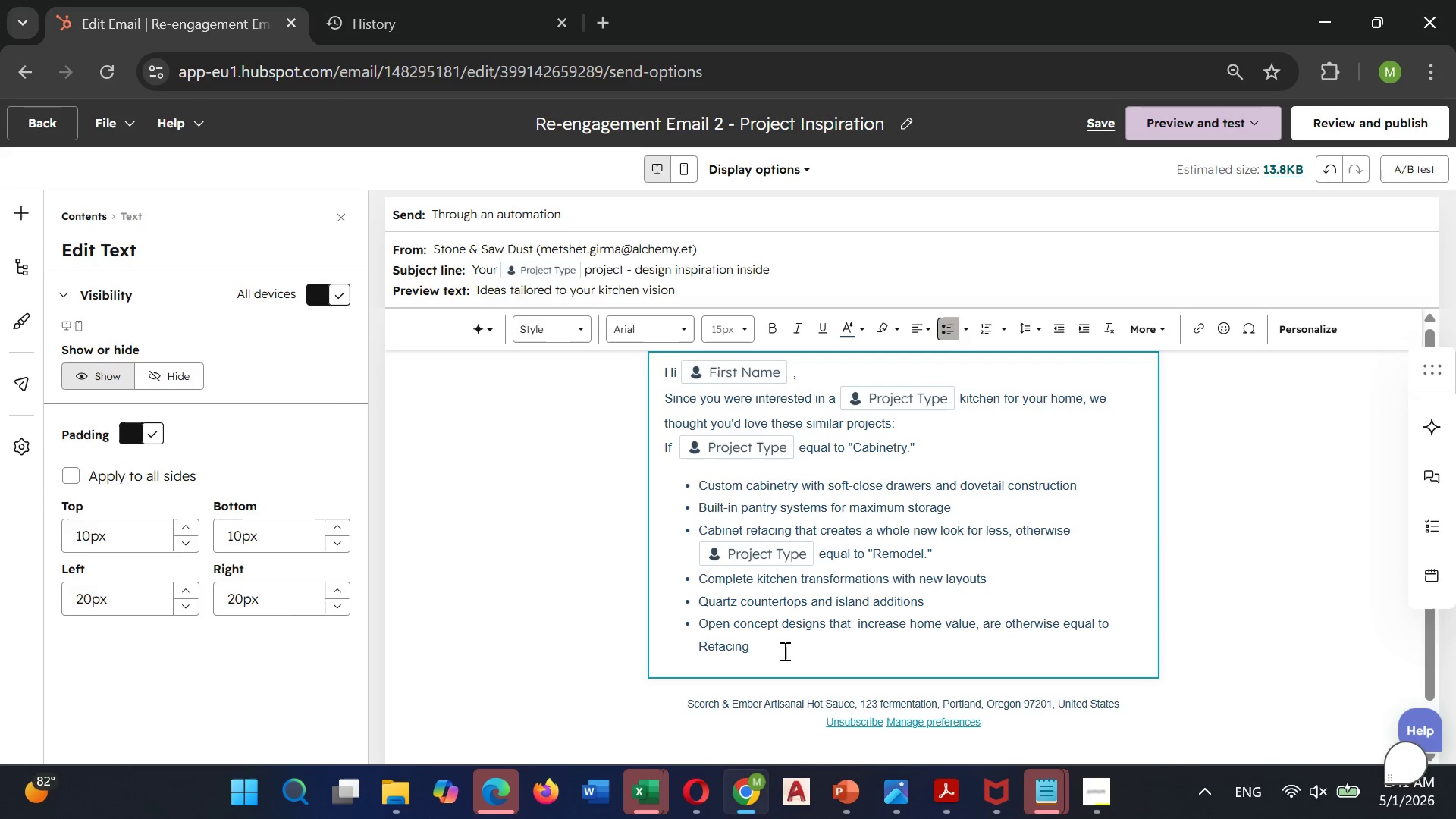 
left_click([783, 651])
 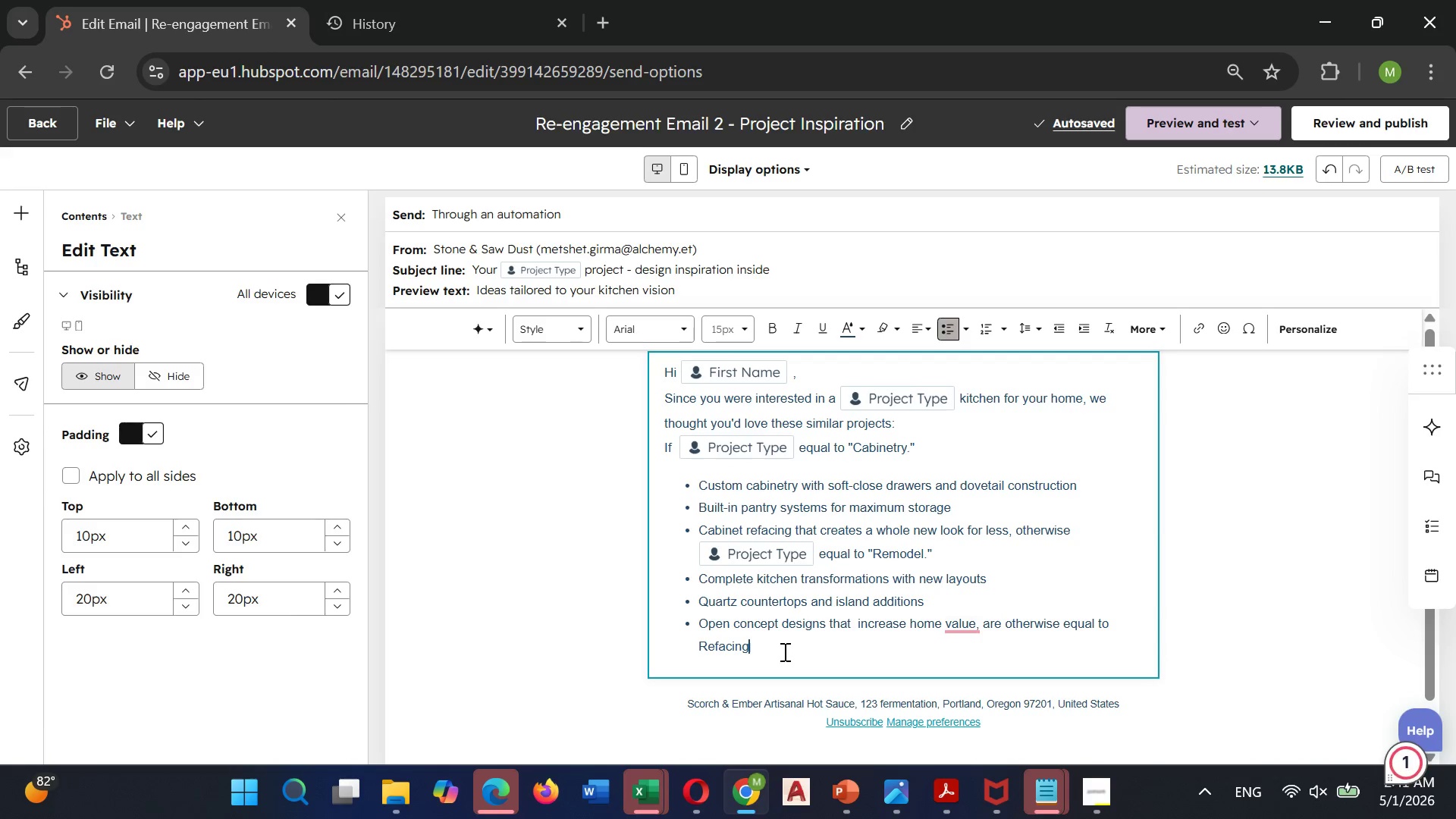 
key(Enter)
 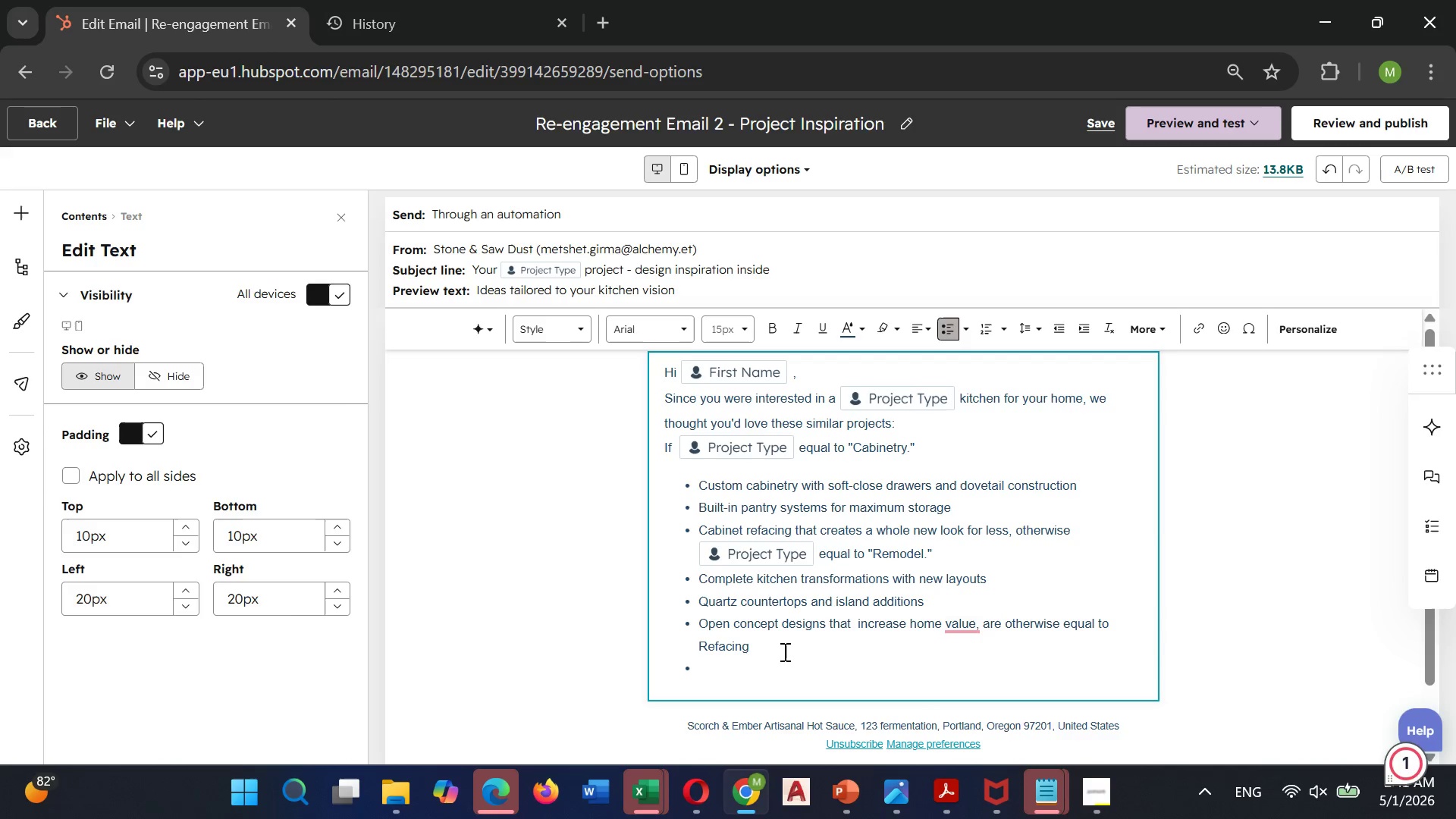 
type(Budget )
key(Backspace)
type(i-friendly )
 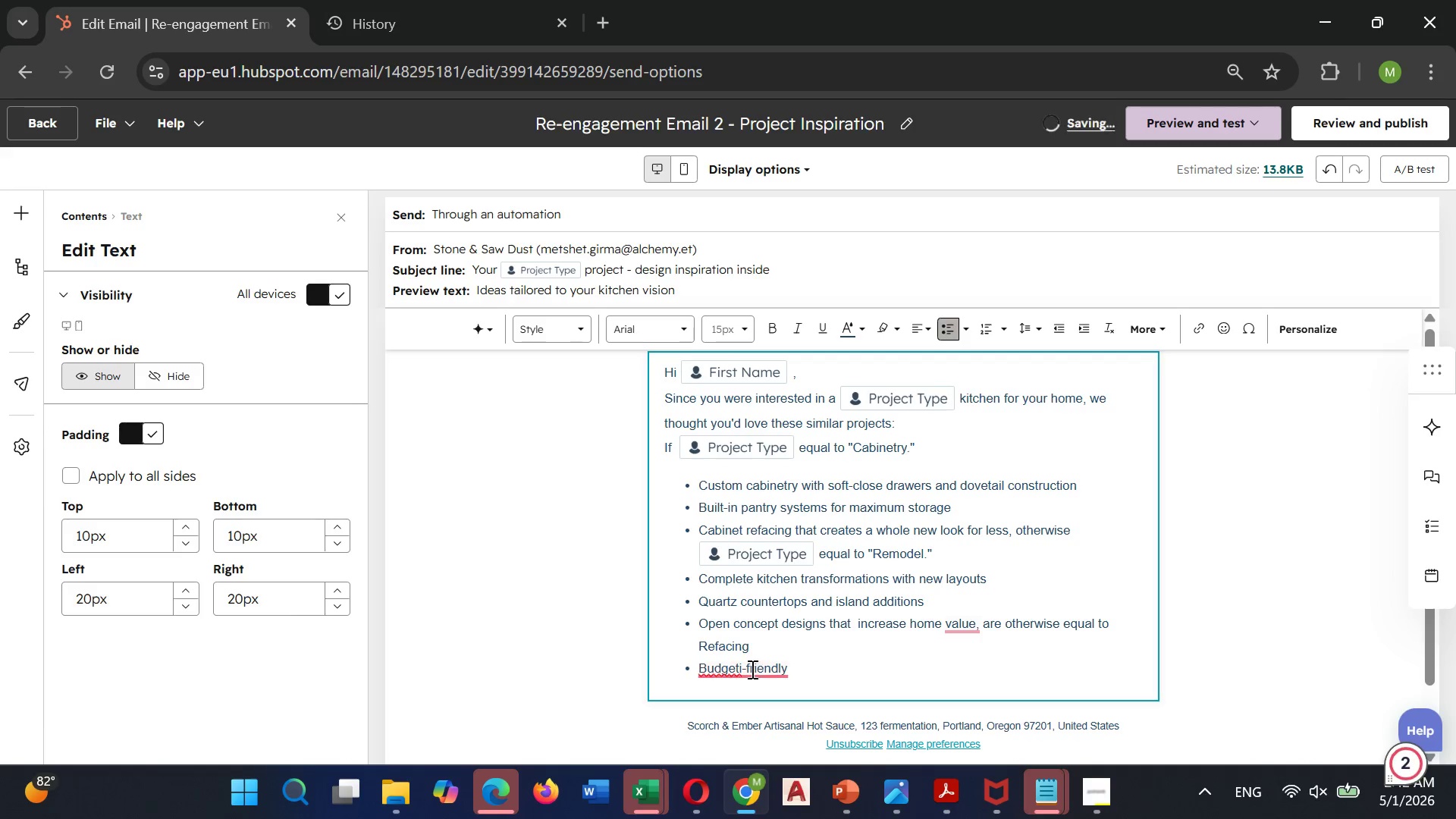 
left_click([745, 670])
 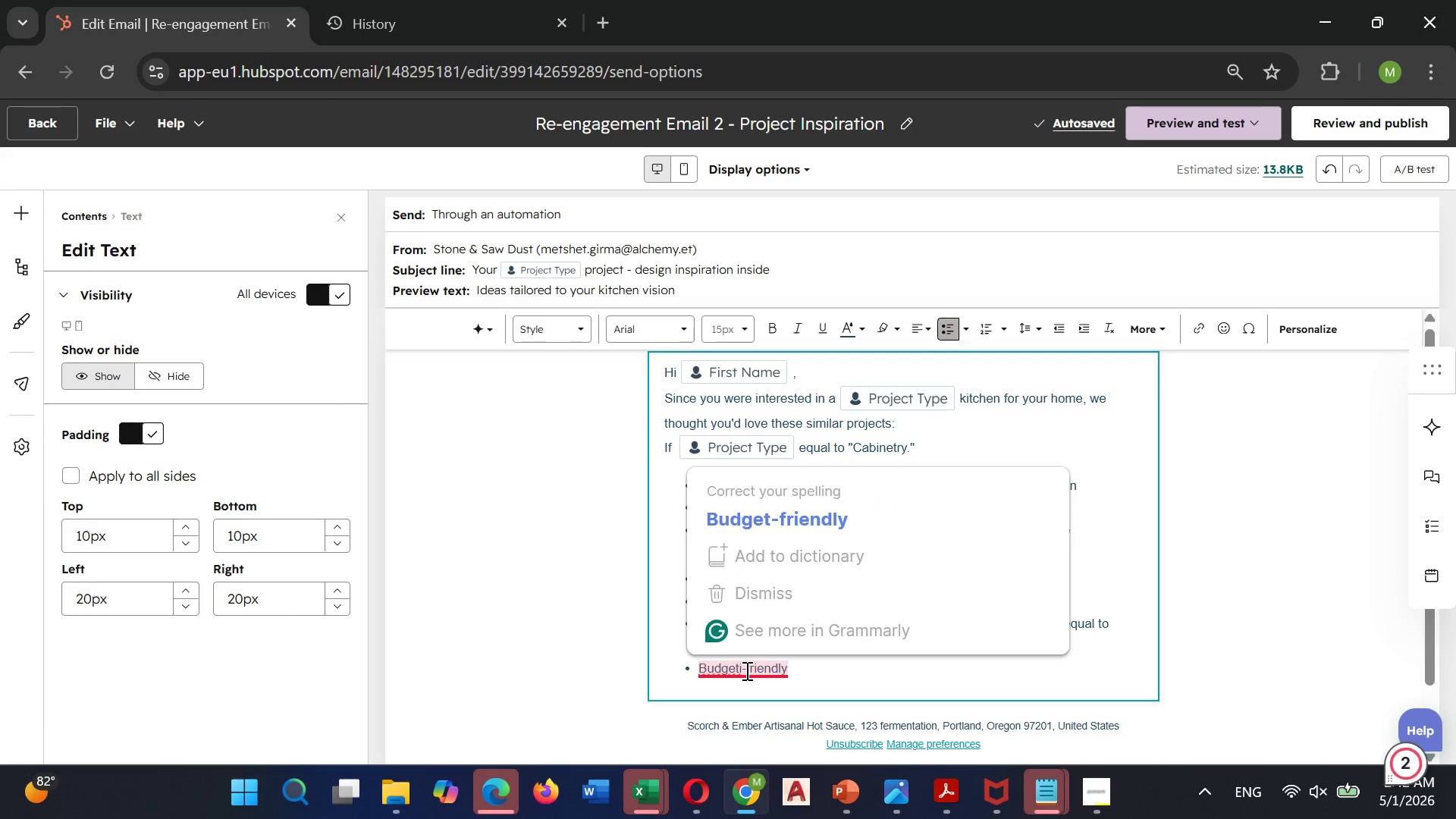 
key(ArrowLeft)
 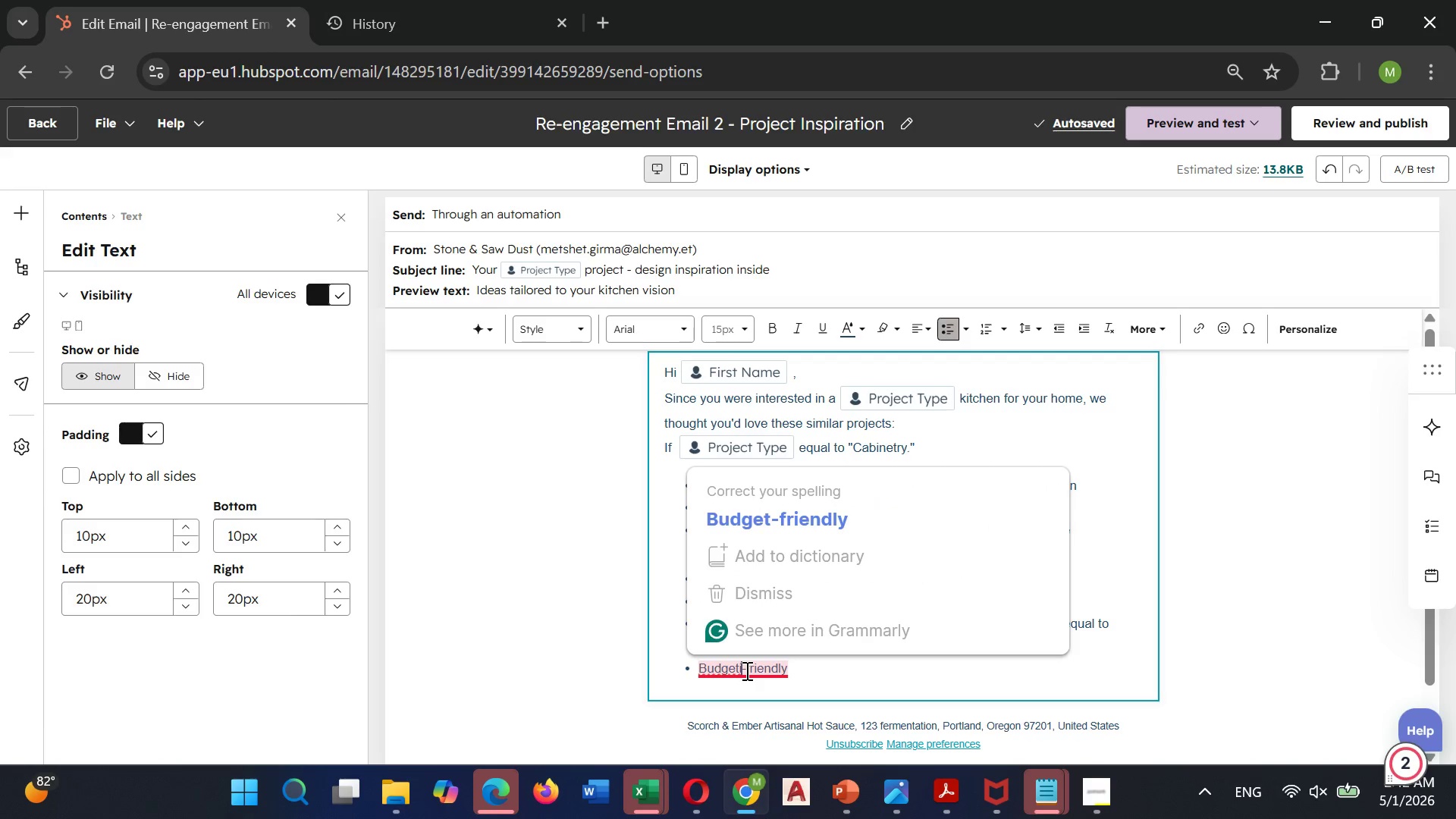 
key(Backspace)
 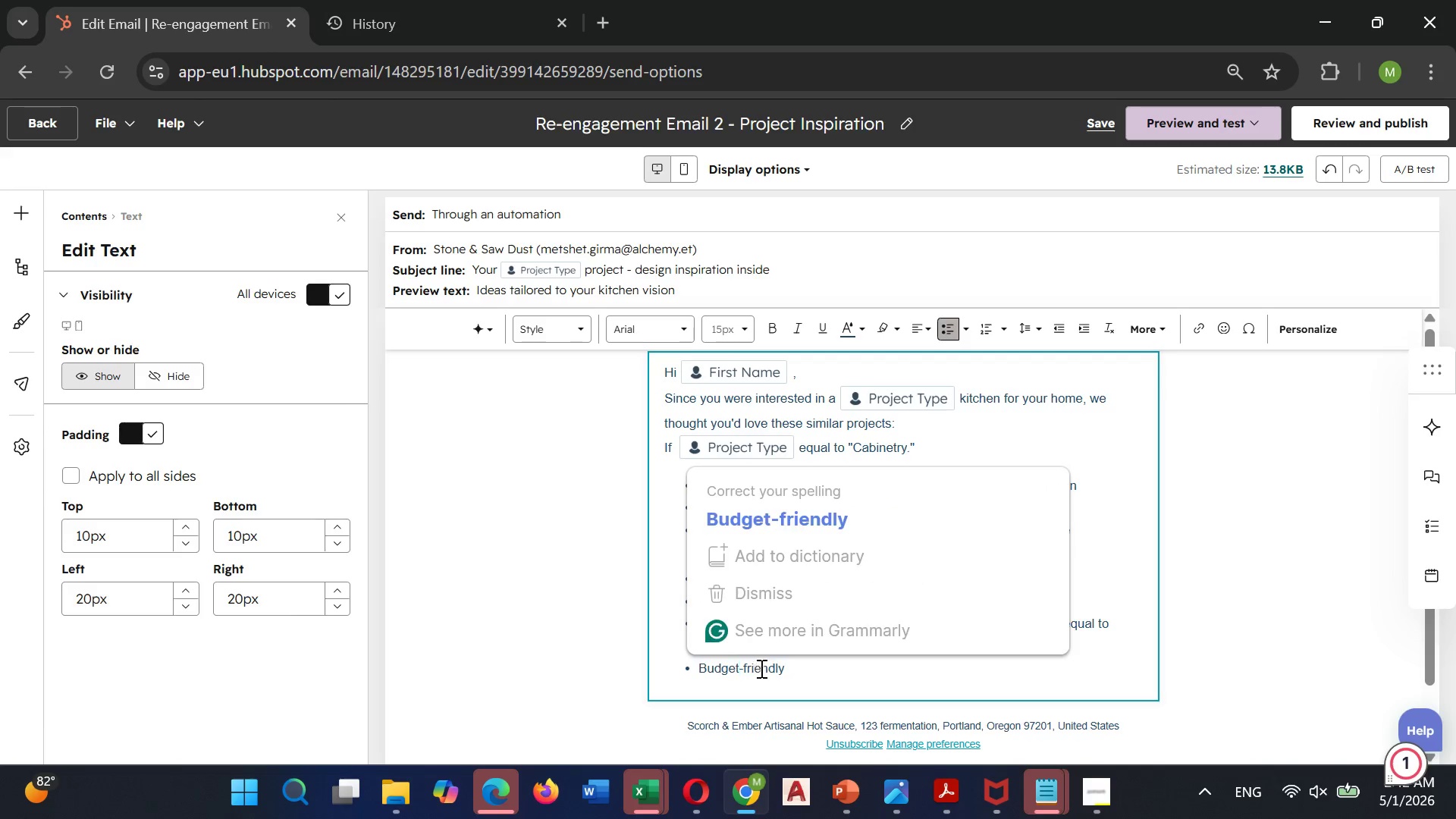 
left_click([795, 675])
 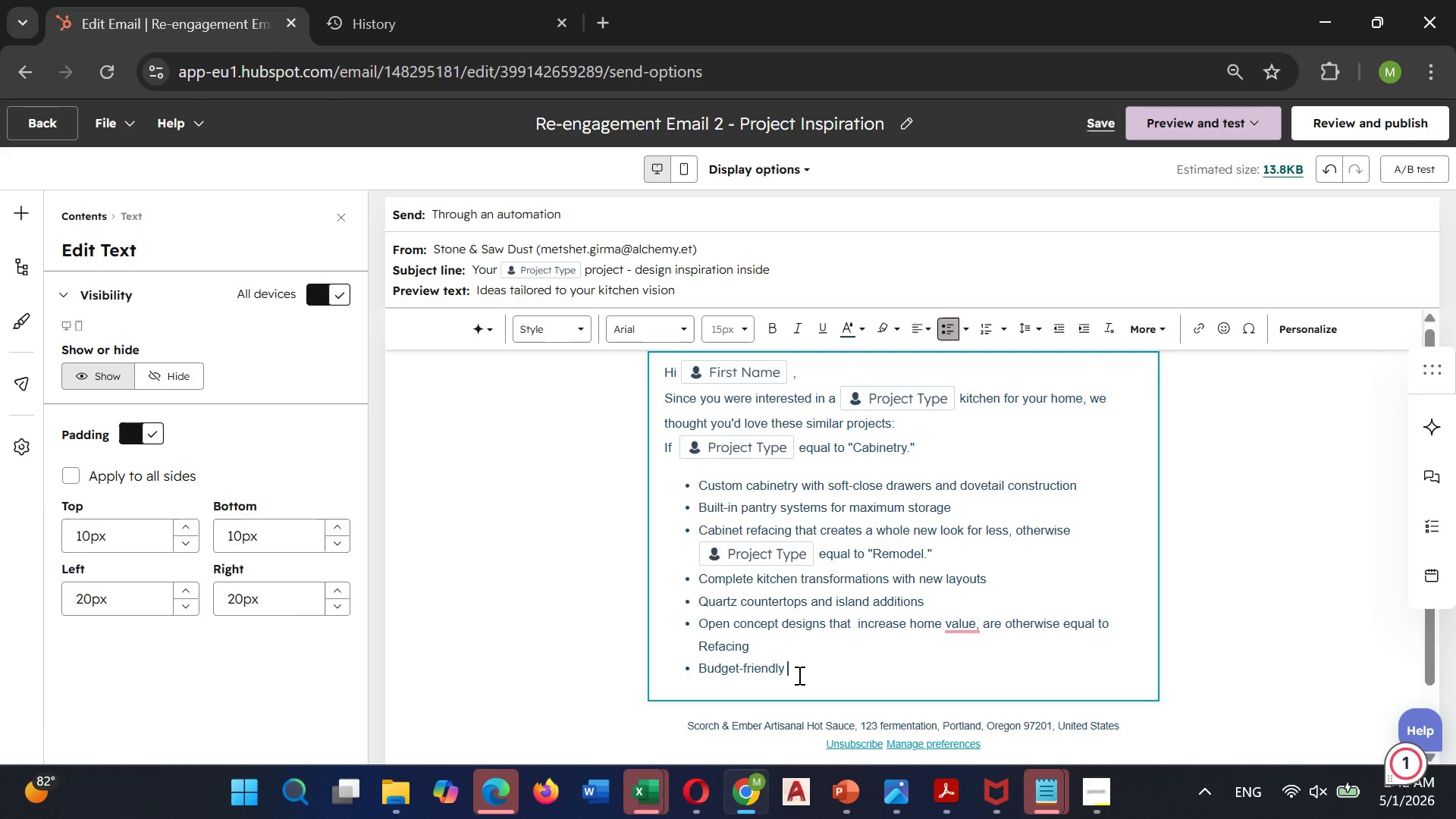 
type( updates that )
 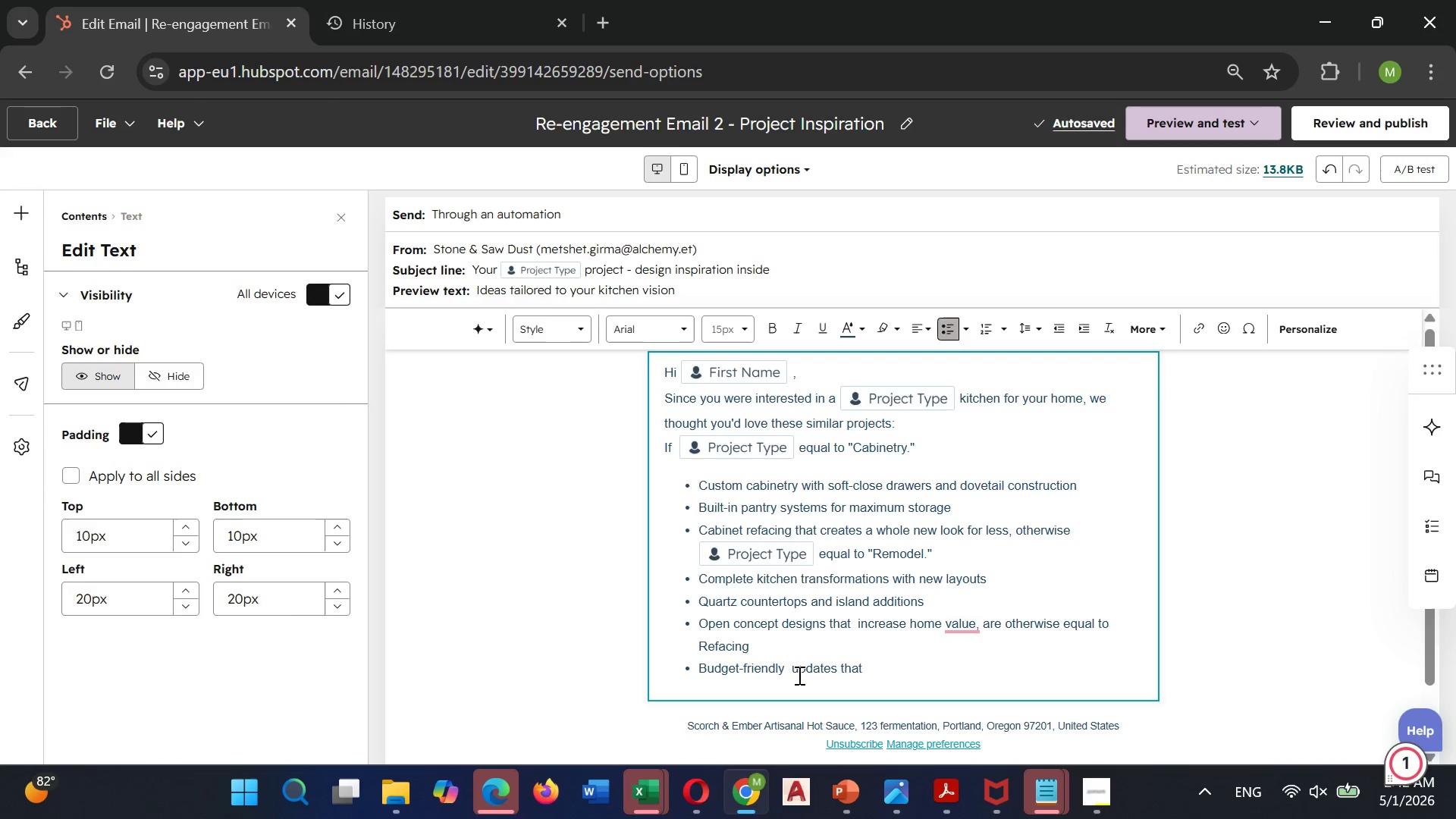 
wait(5.16)
 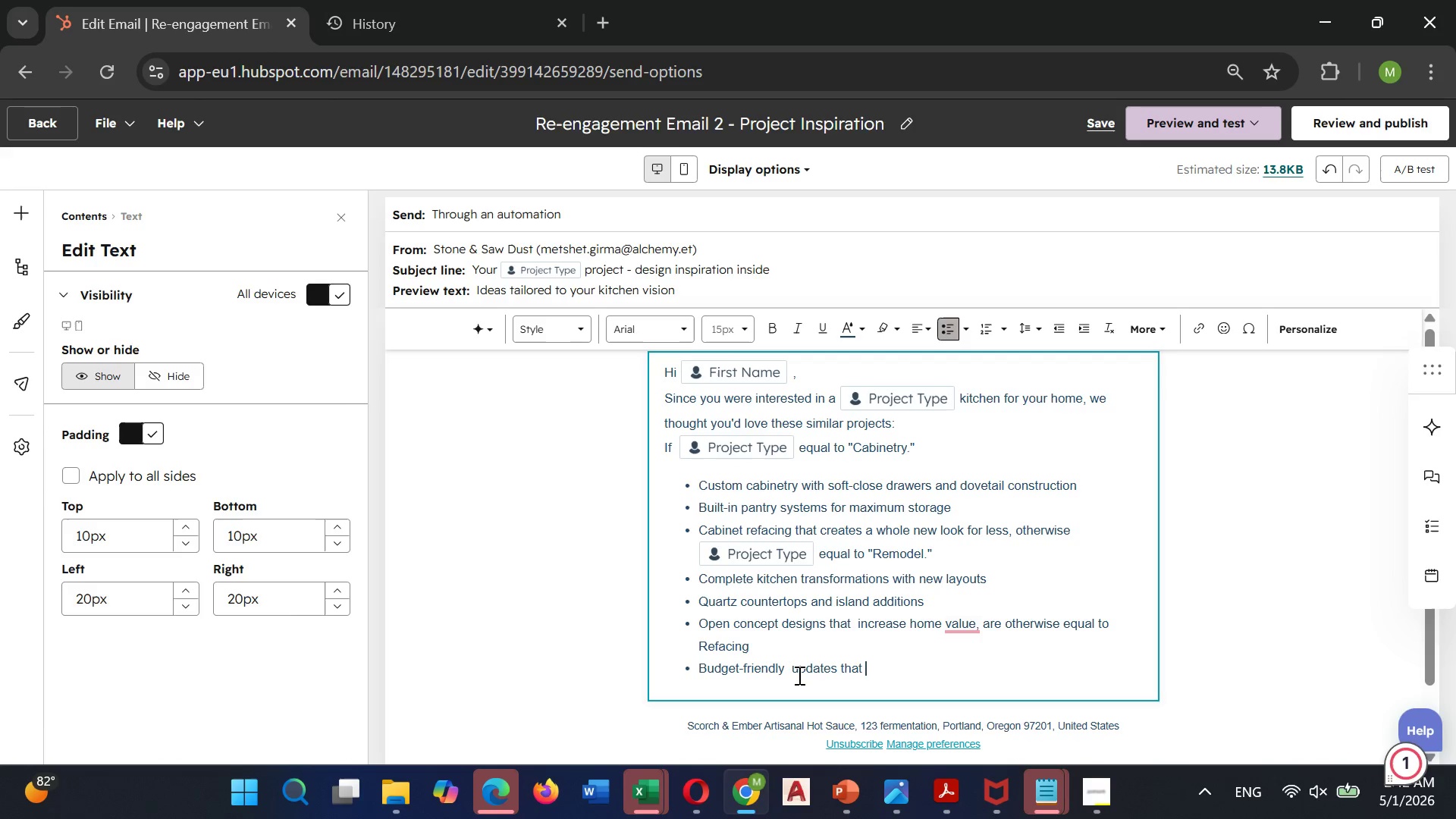 
type(look brand new)
 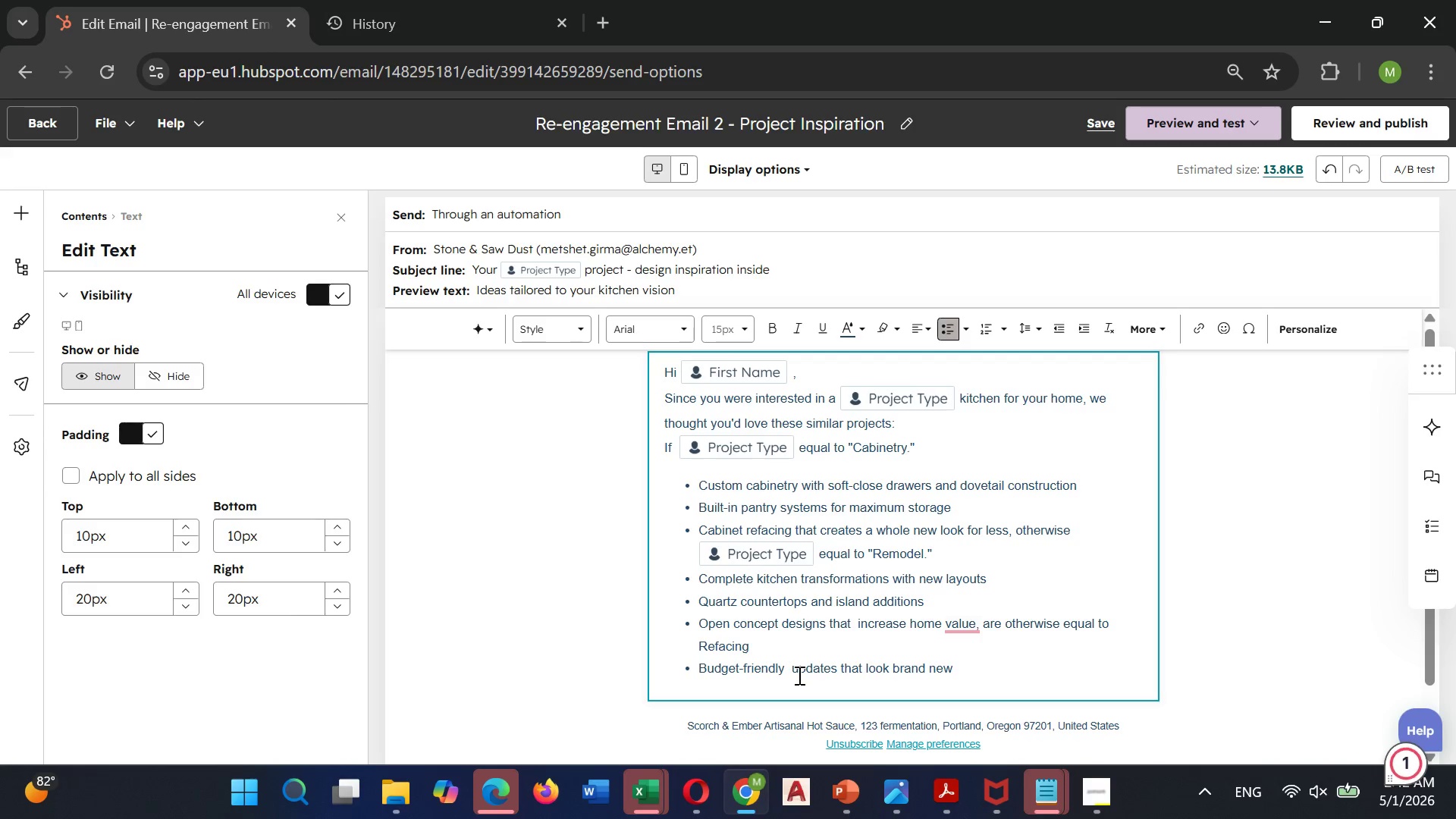 
key(Enter)
 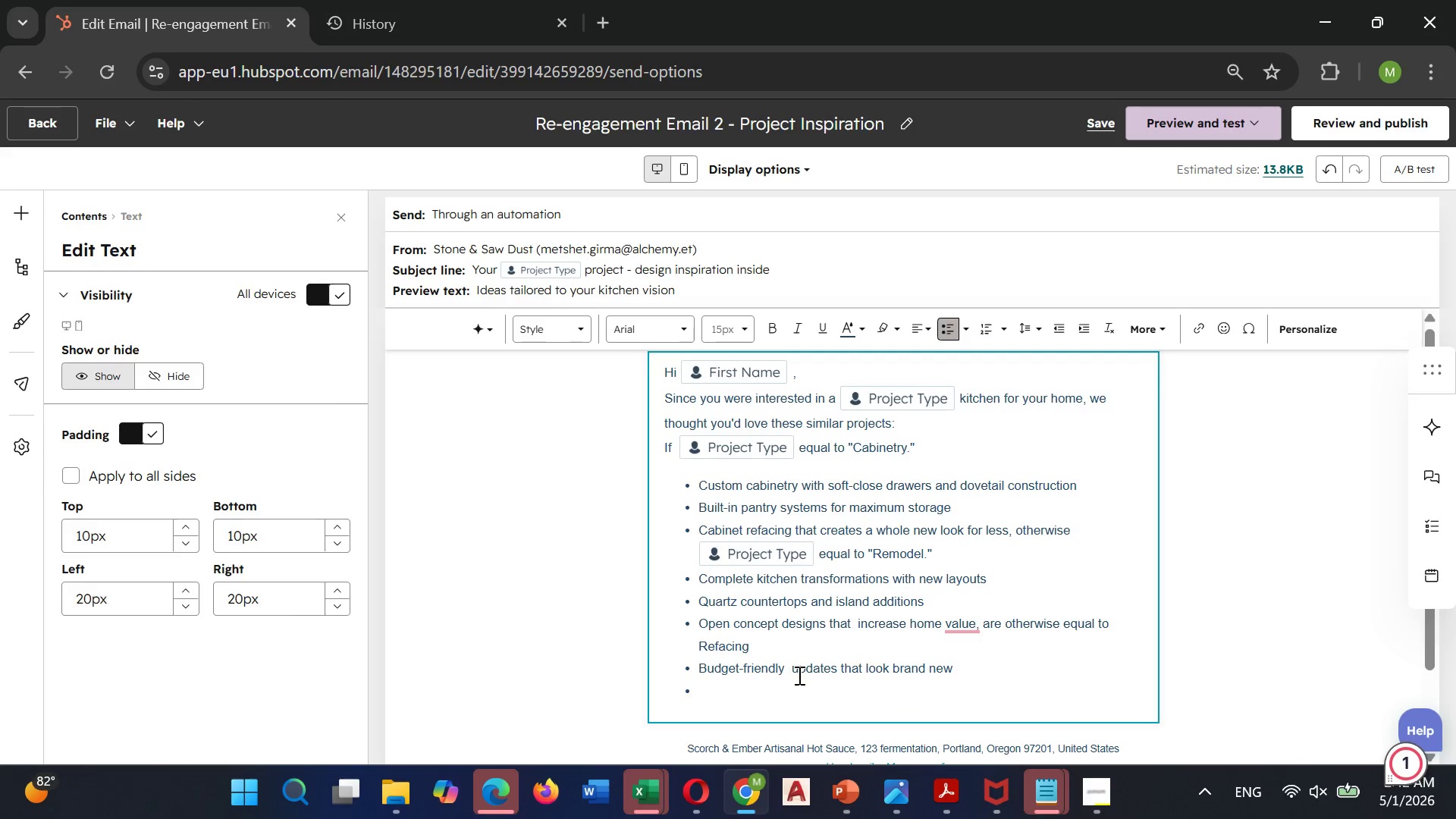 
type(New doors, drawers )
key(Backspace)
type(, and hardware in 2 weeks)
 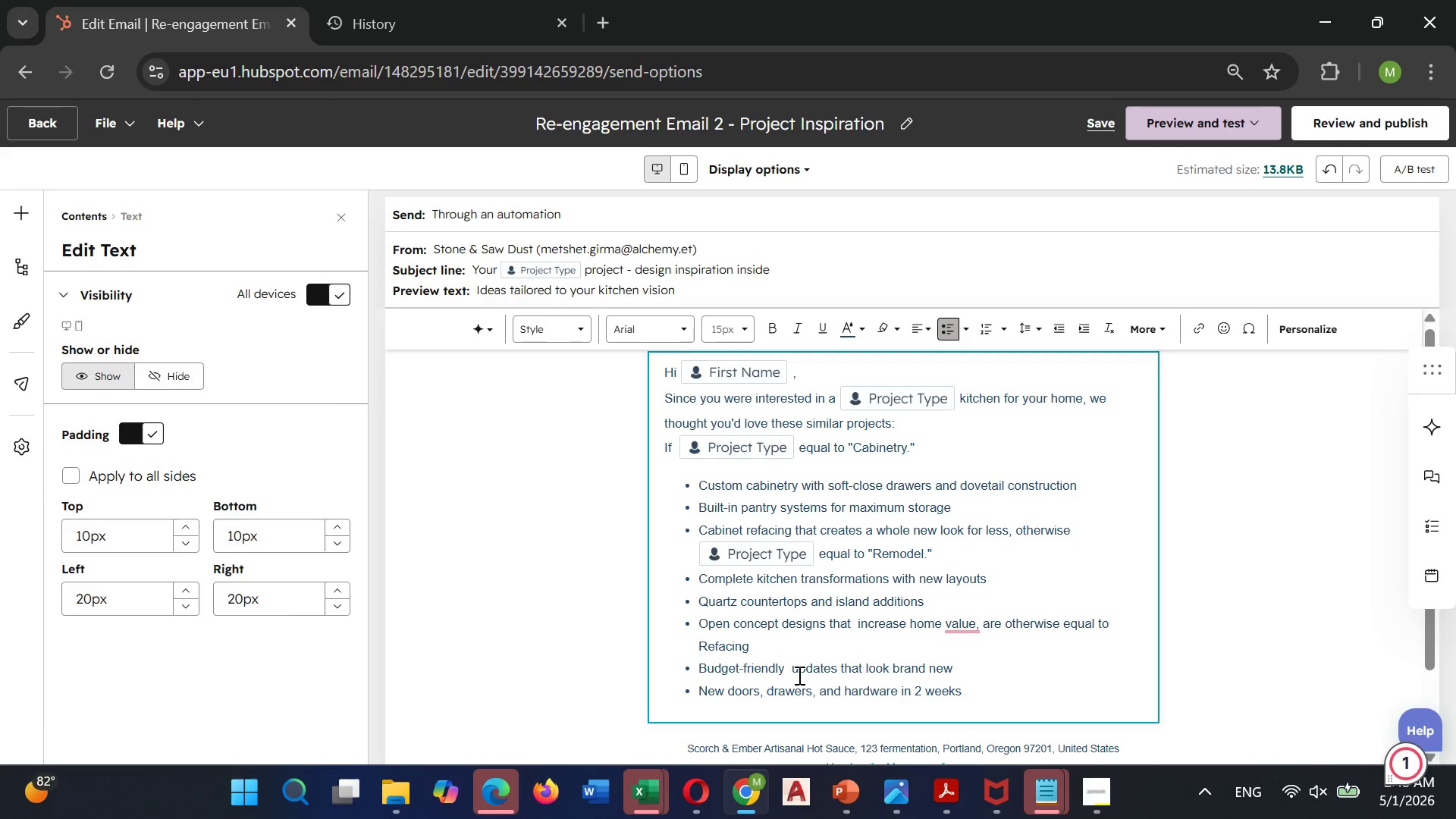 
key(Enter)
 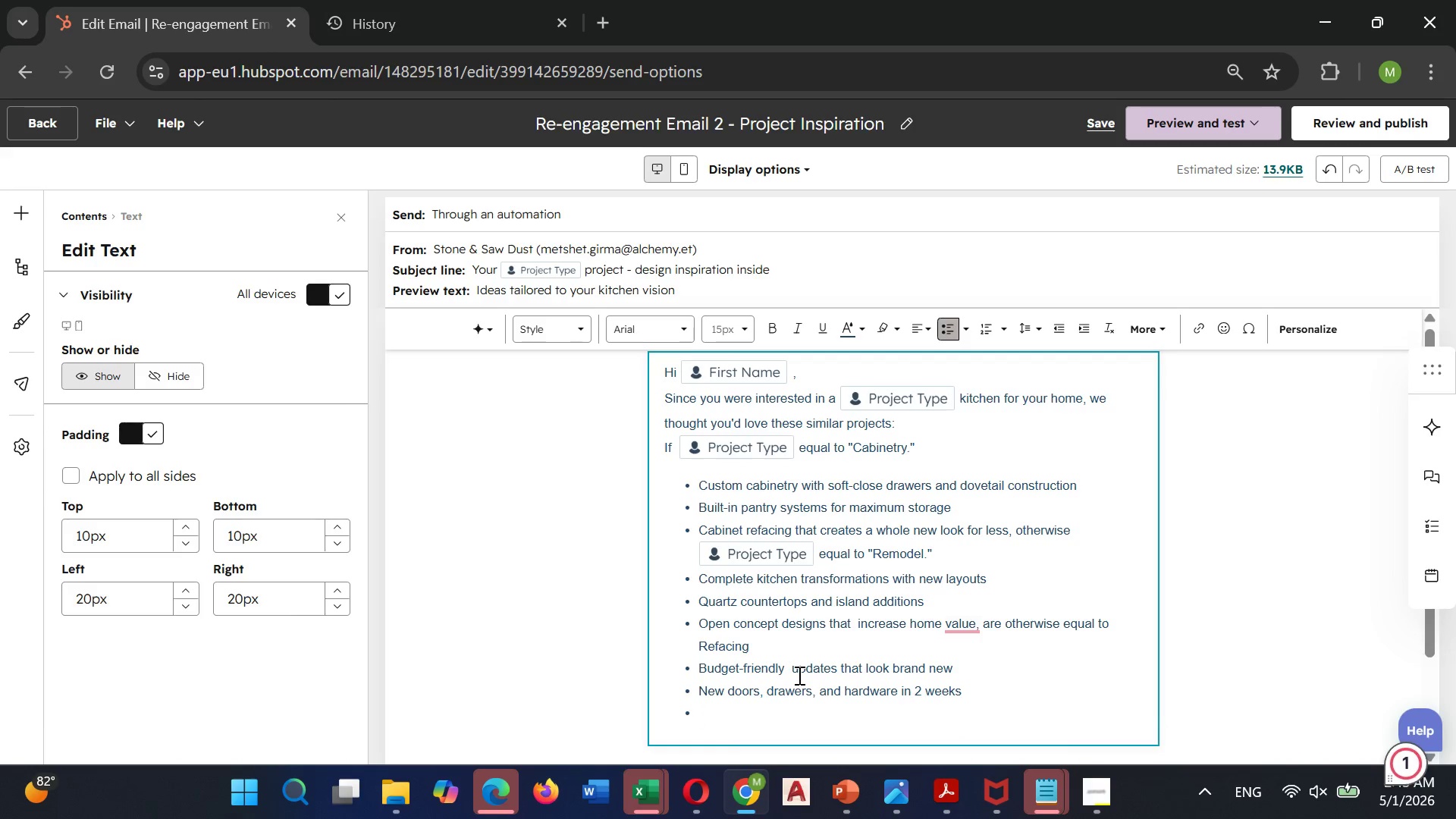 
type(50% less cost than full replacement)
 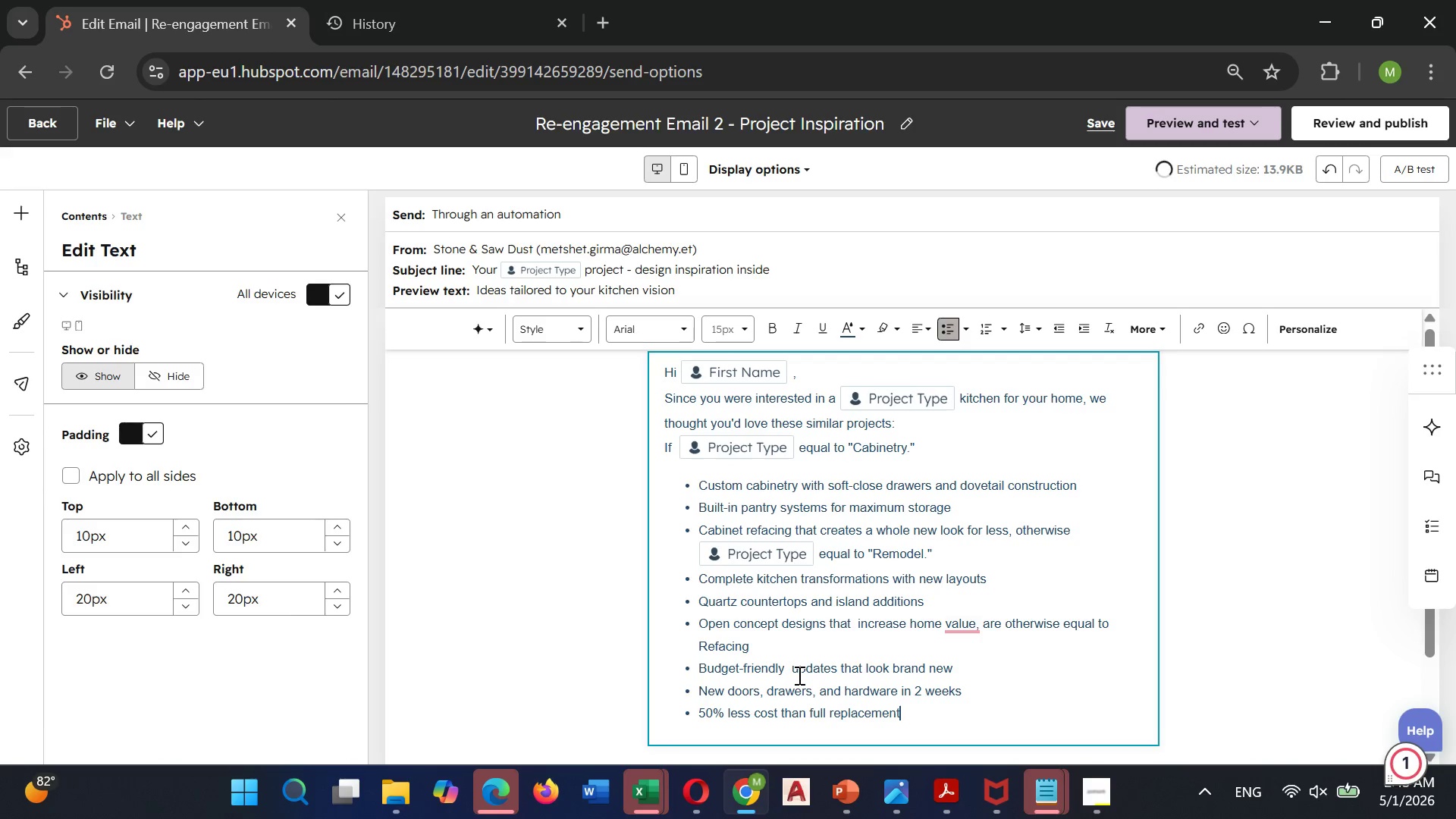 
key(Enter)
 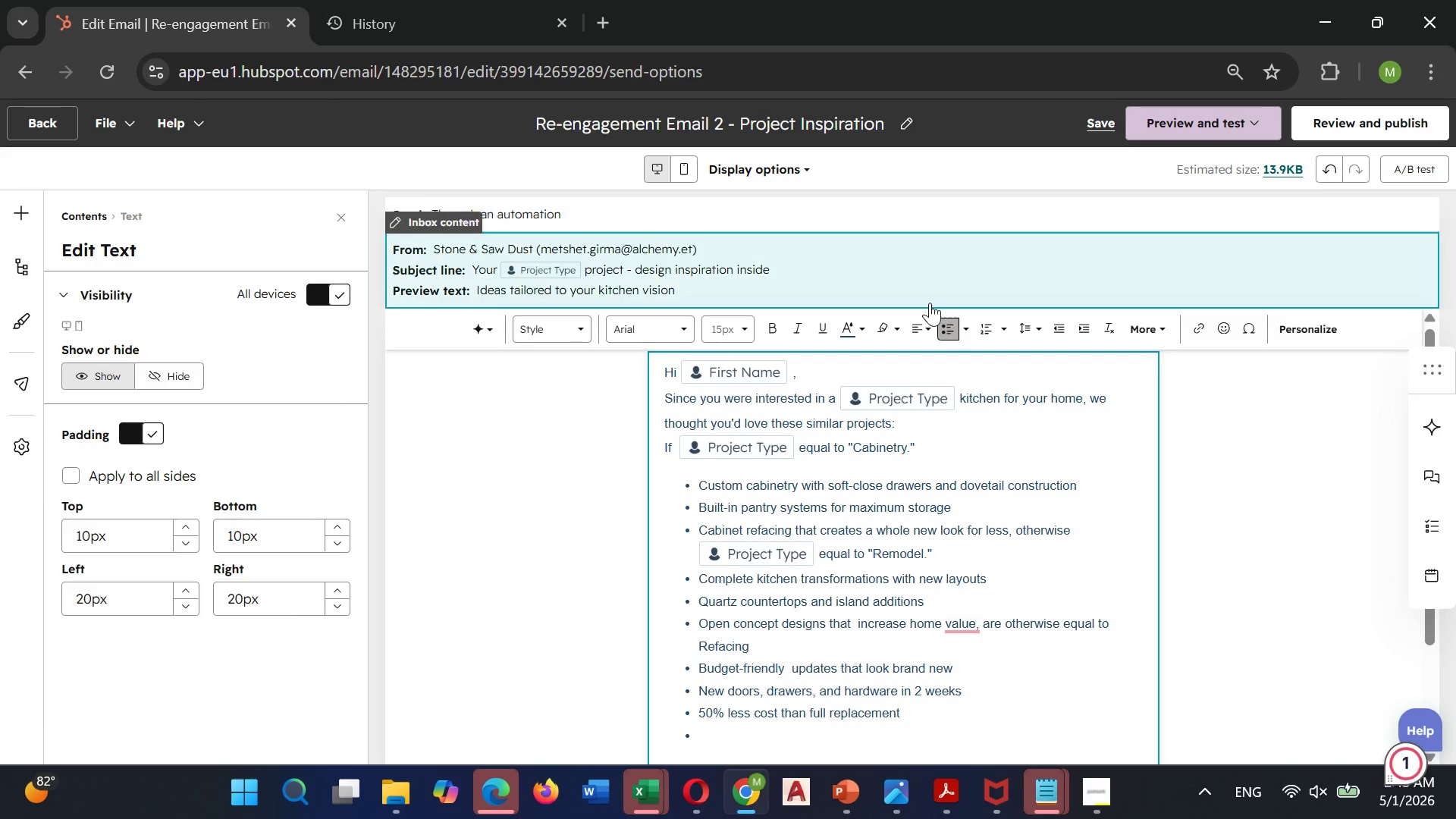 
left_click([946, 322])
 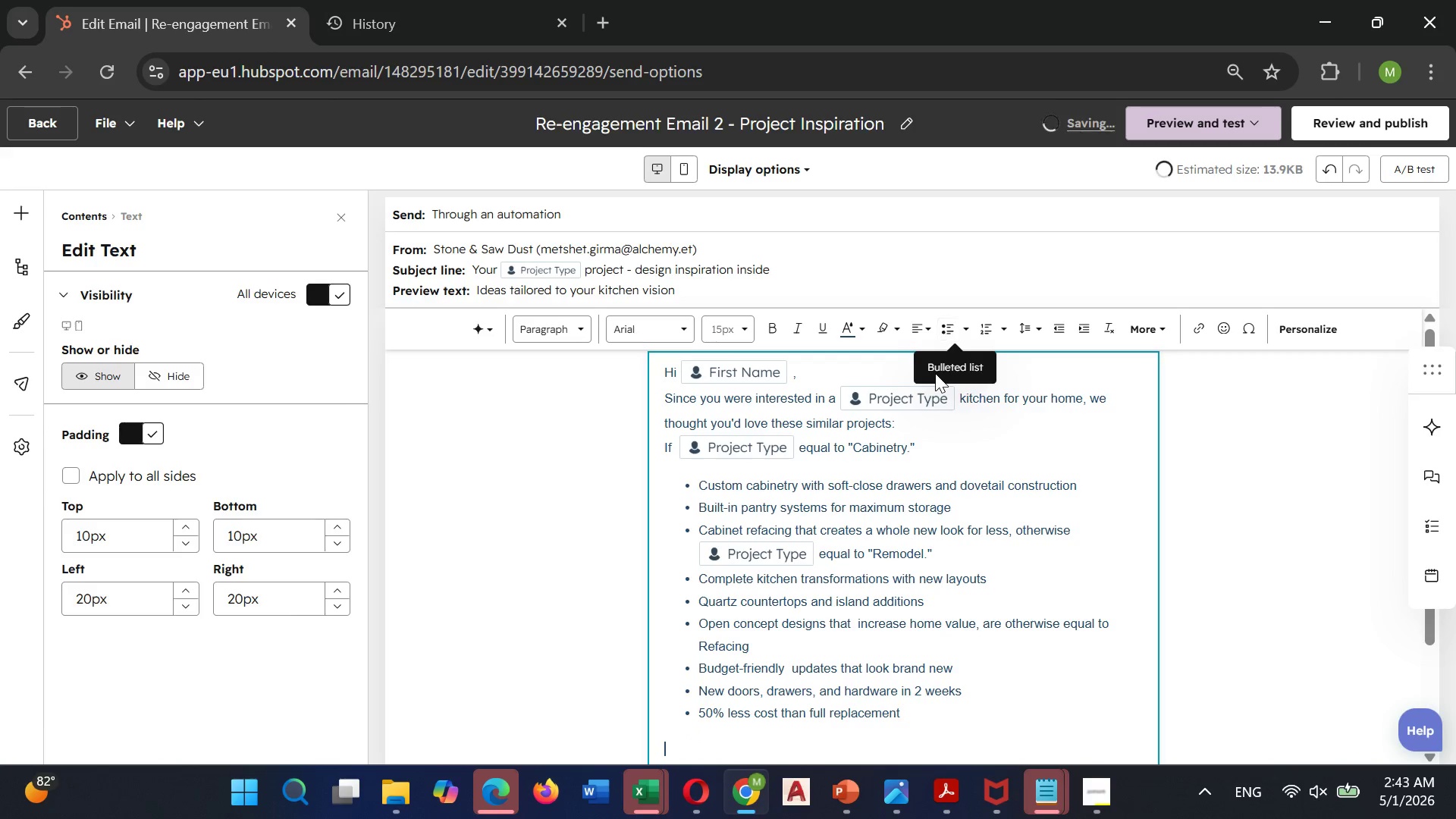 
scroll: coordinate [709, 737], scroll_direction: down, amount: 8.0
 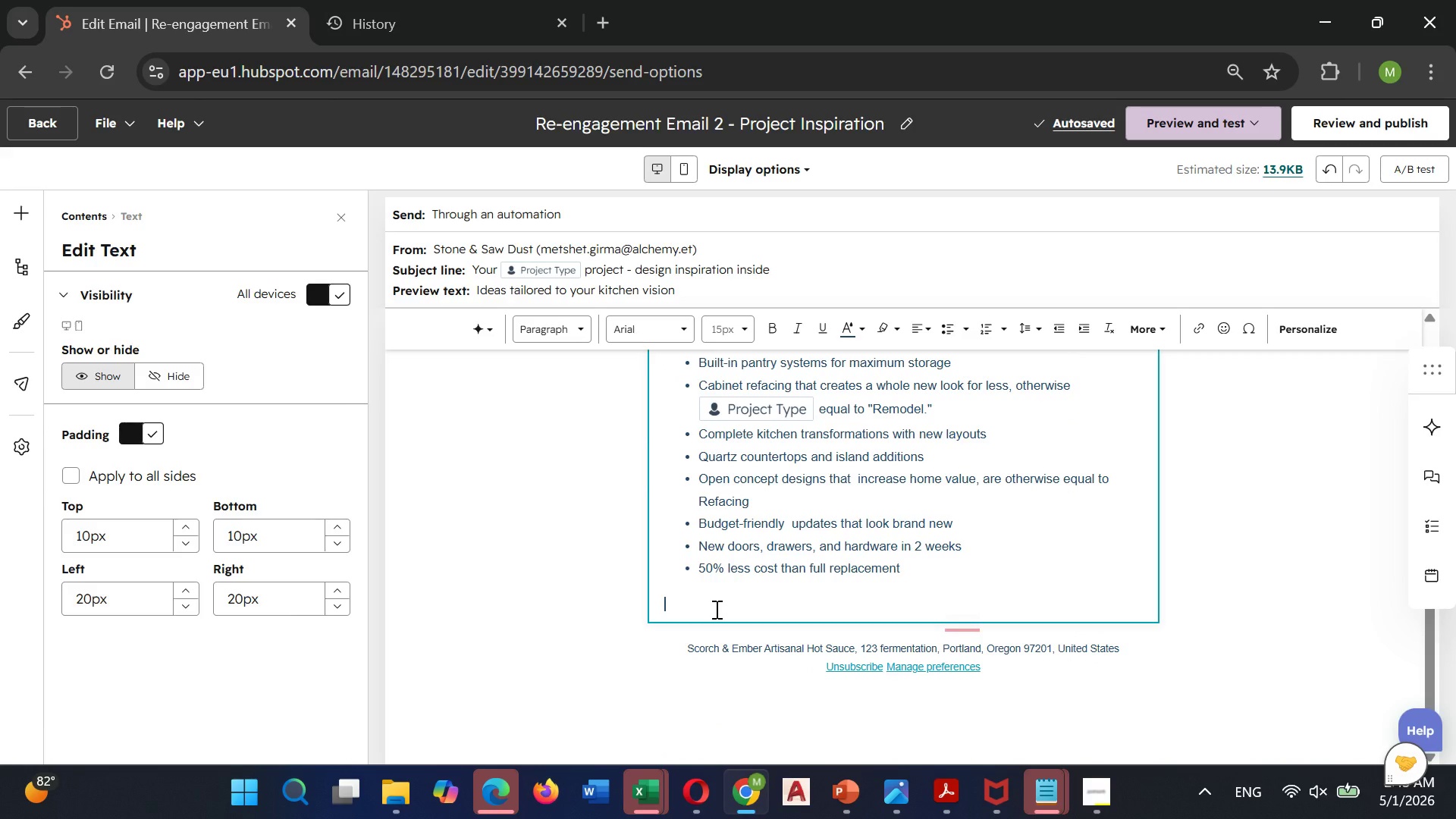 
type(We've refined our )
 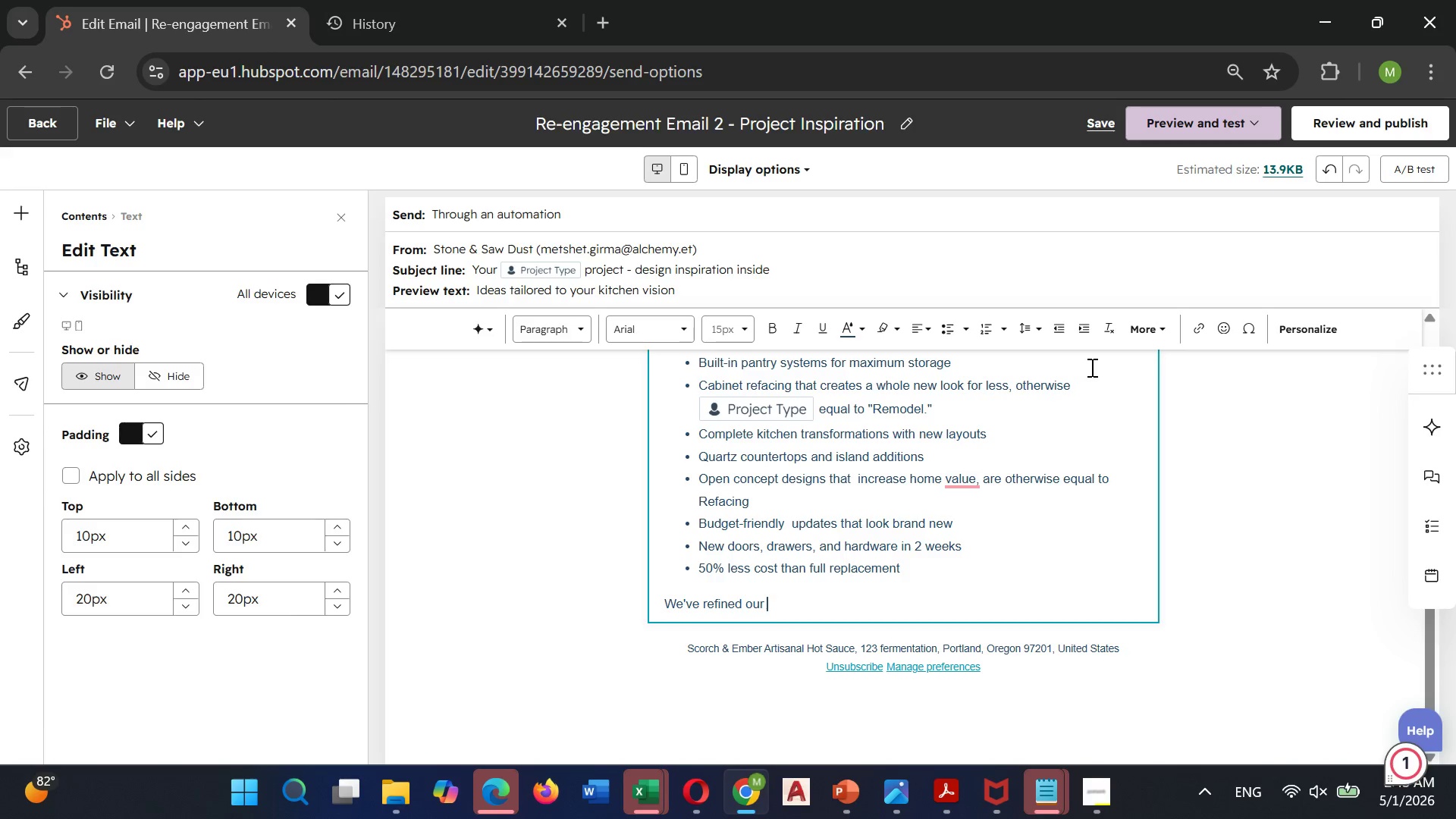 
left_click([1289, 324])
 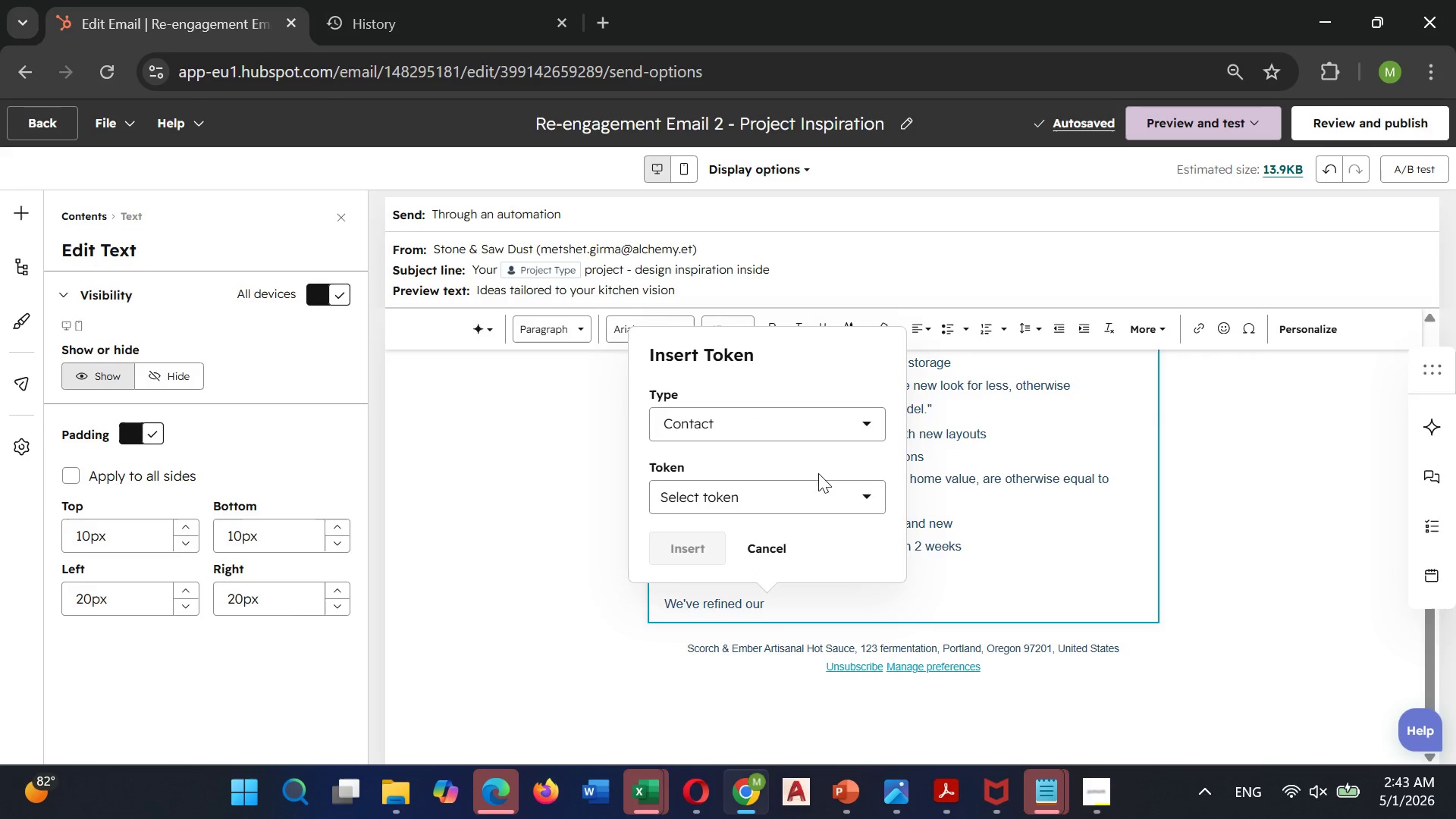 
left_click([808, 492])
 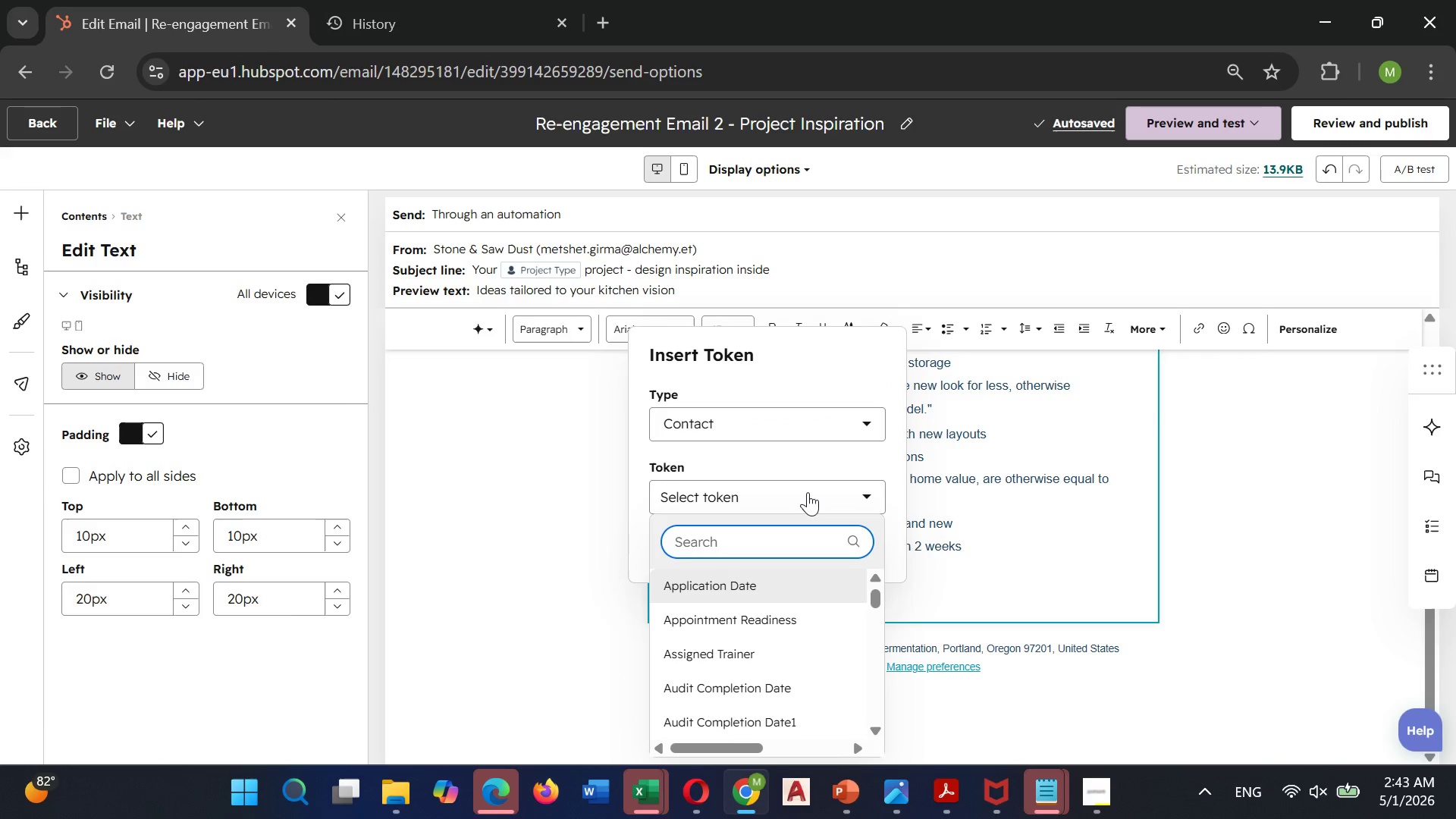 
type(projrct)
key(Backspace)
key(Backspace)
key(Backspace)
 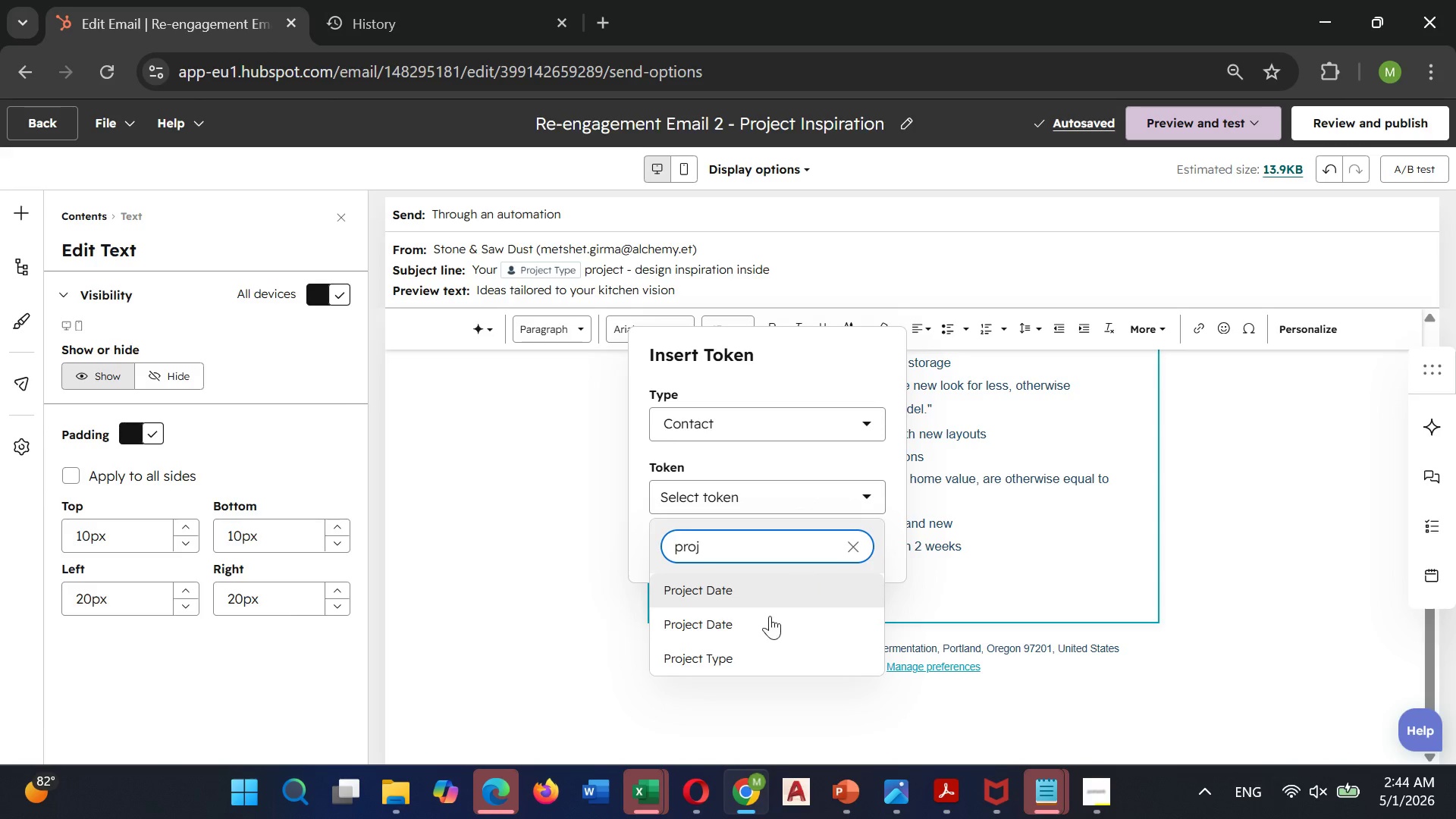 
left_click([726, 662])
 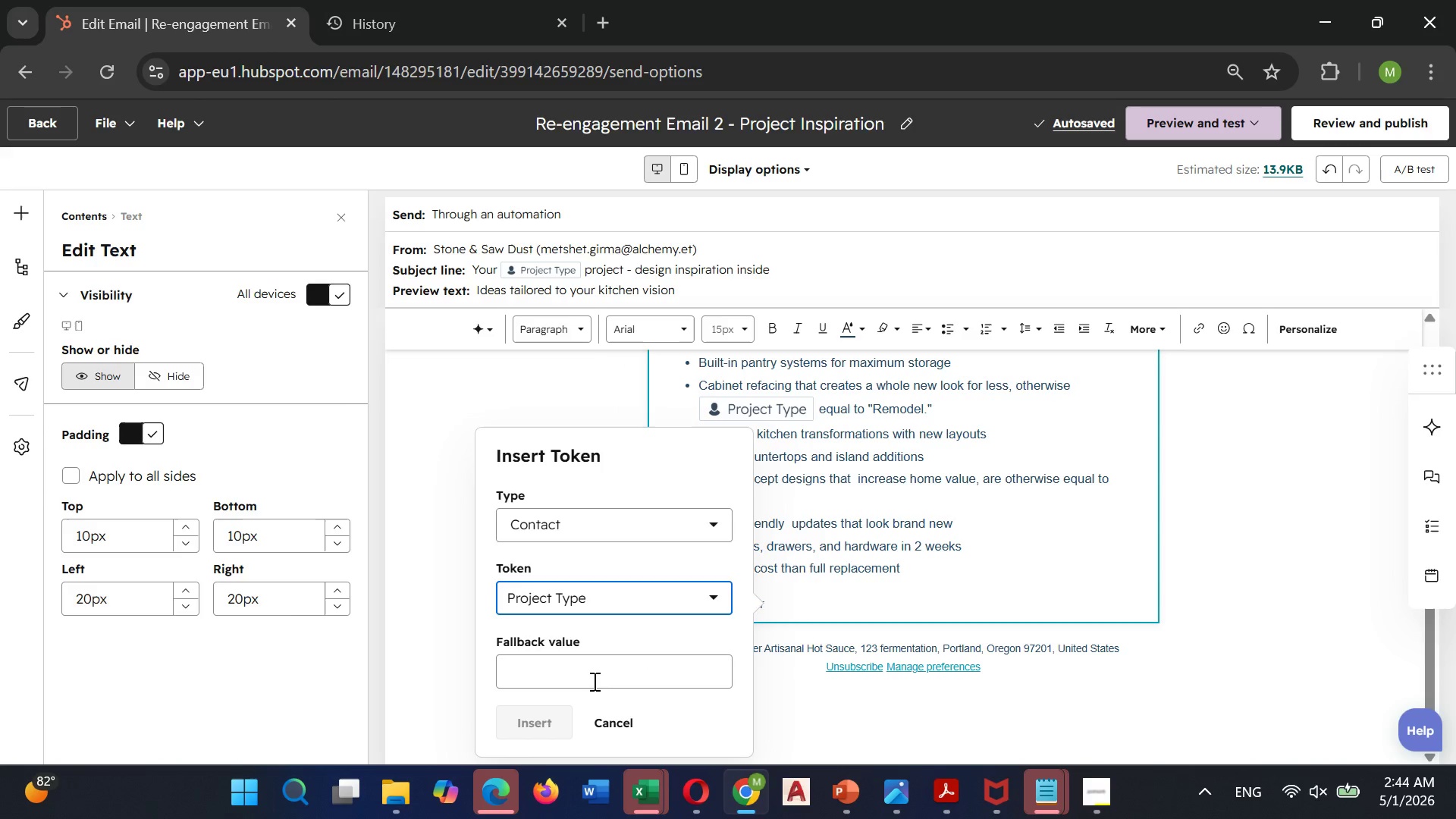 
left_click([593, 681])
 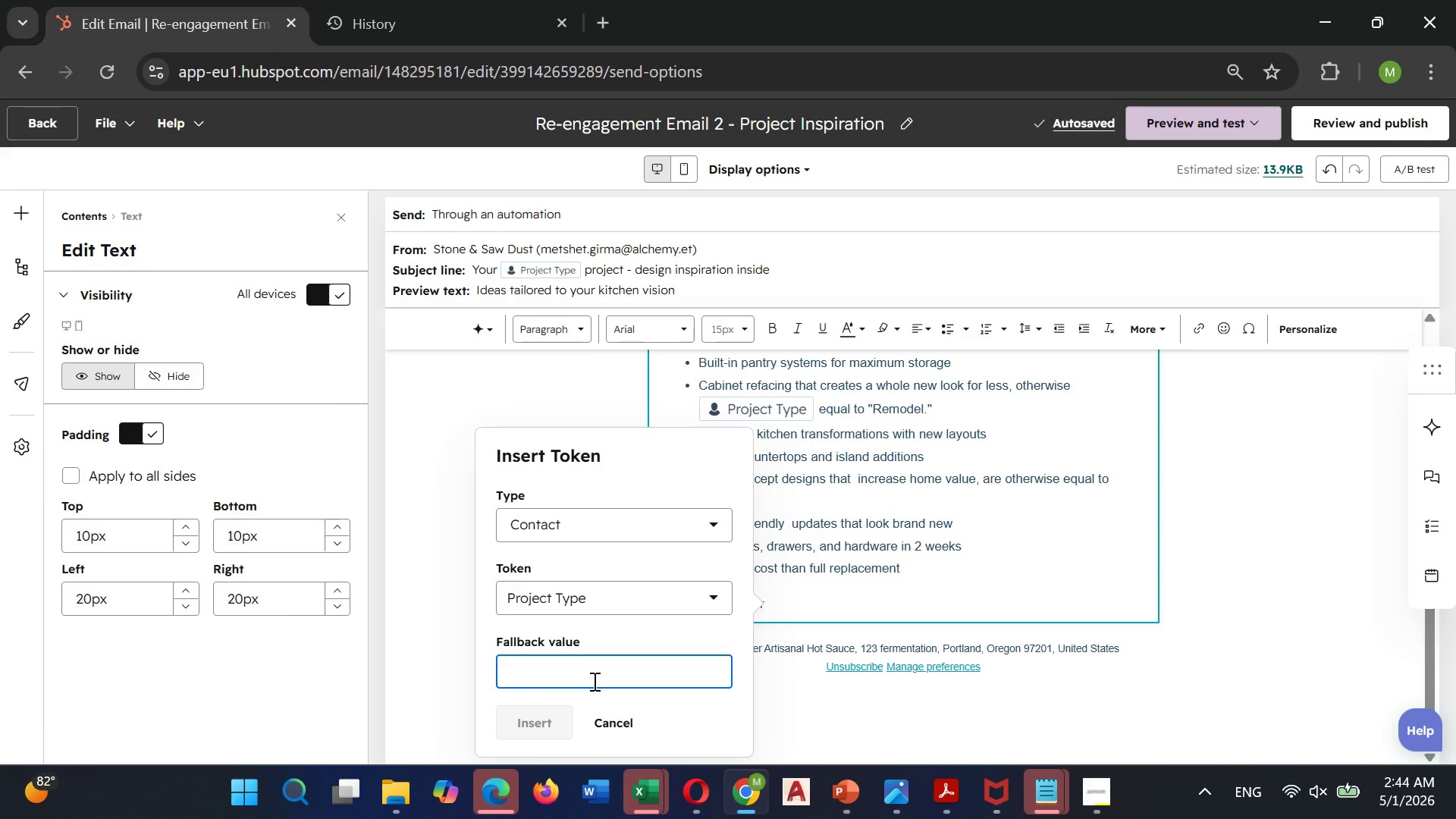 
type(Project Type)
 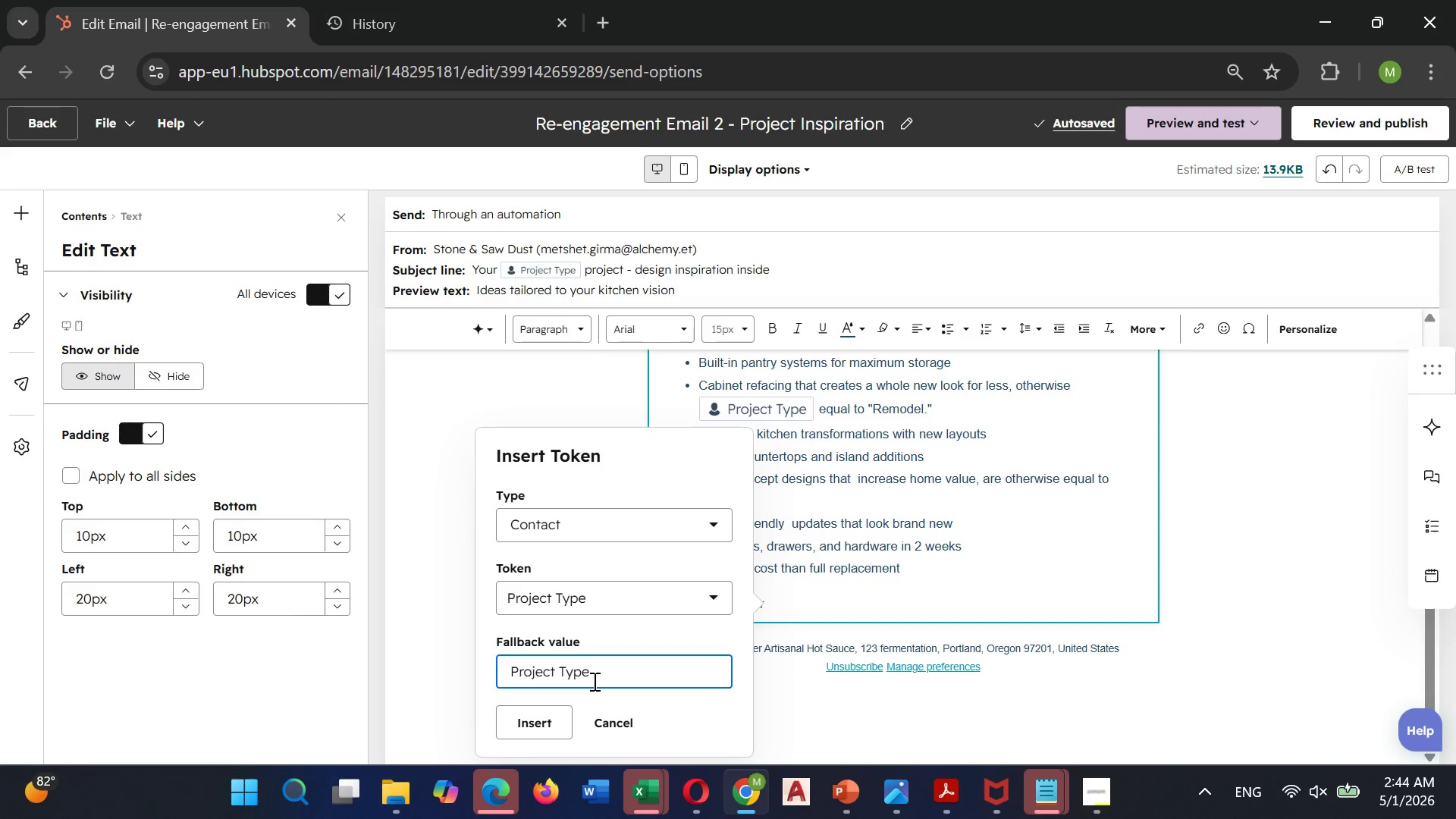 
key(Enter)
 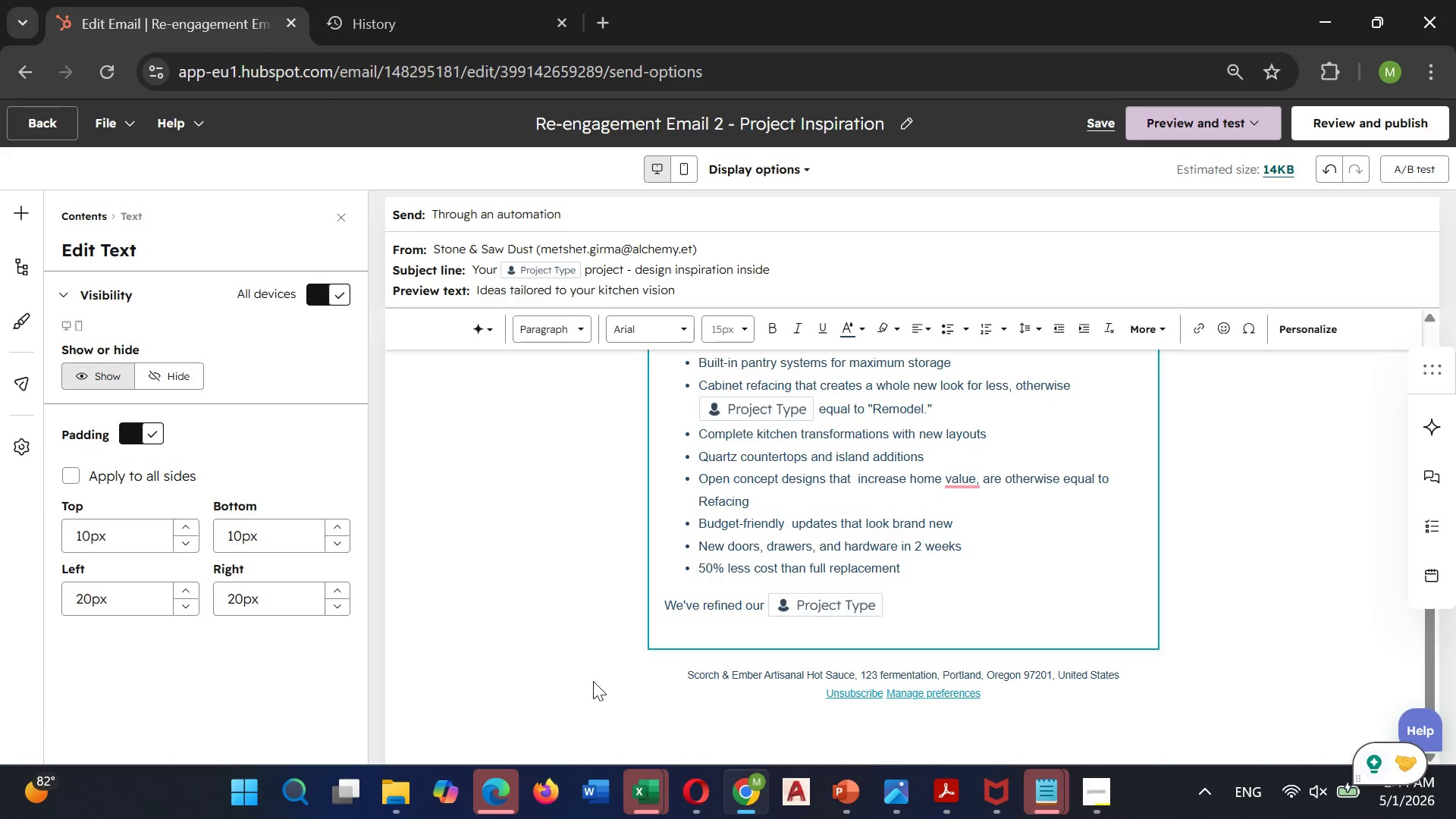 
key(Backspace)
 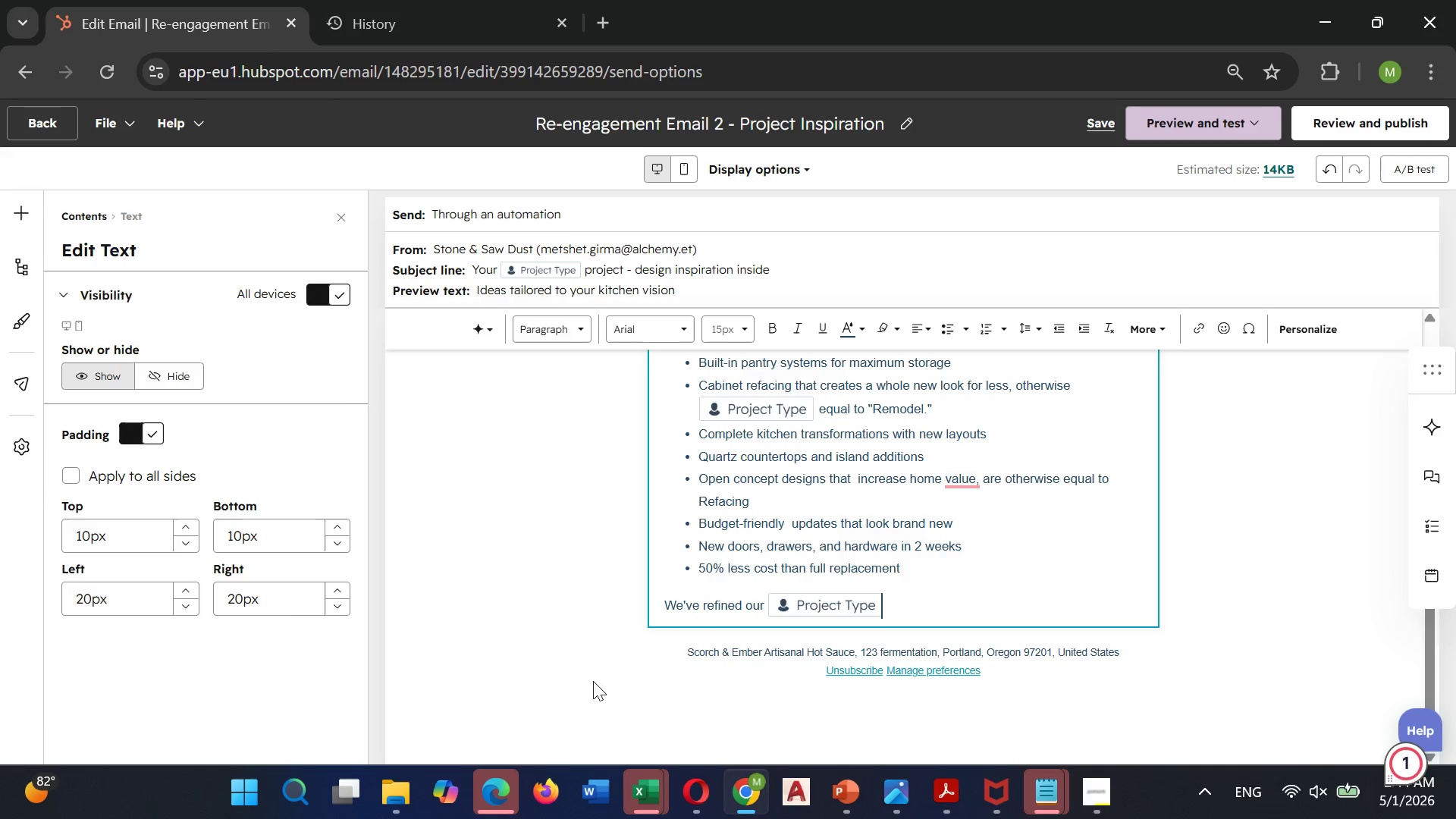 
type( process to be faster and )
 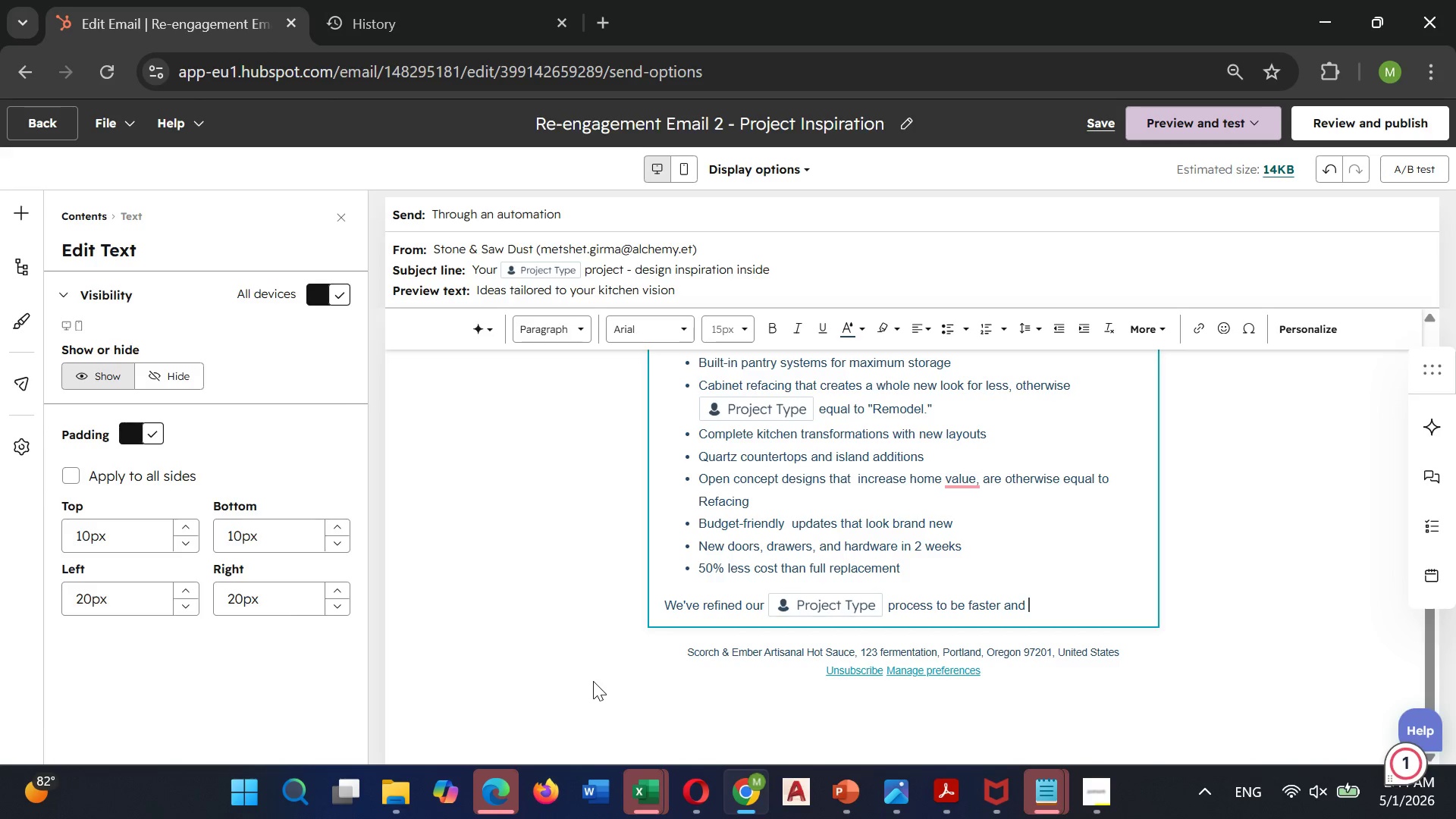 
type(more affordable tham)
key(Backspace)
type(n ever.)
 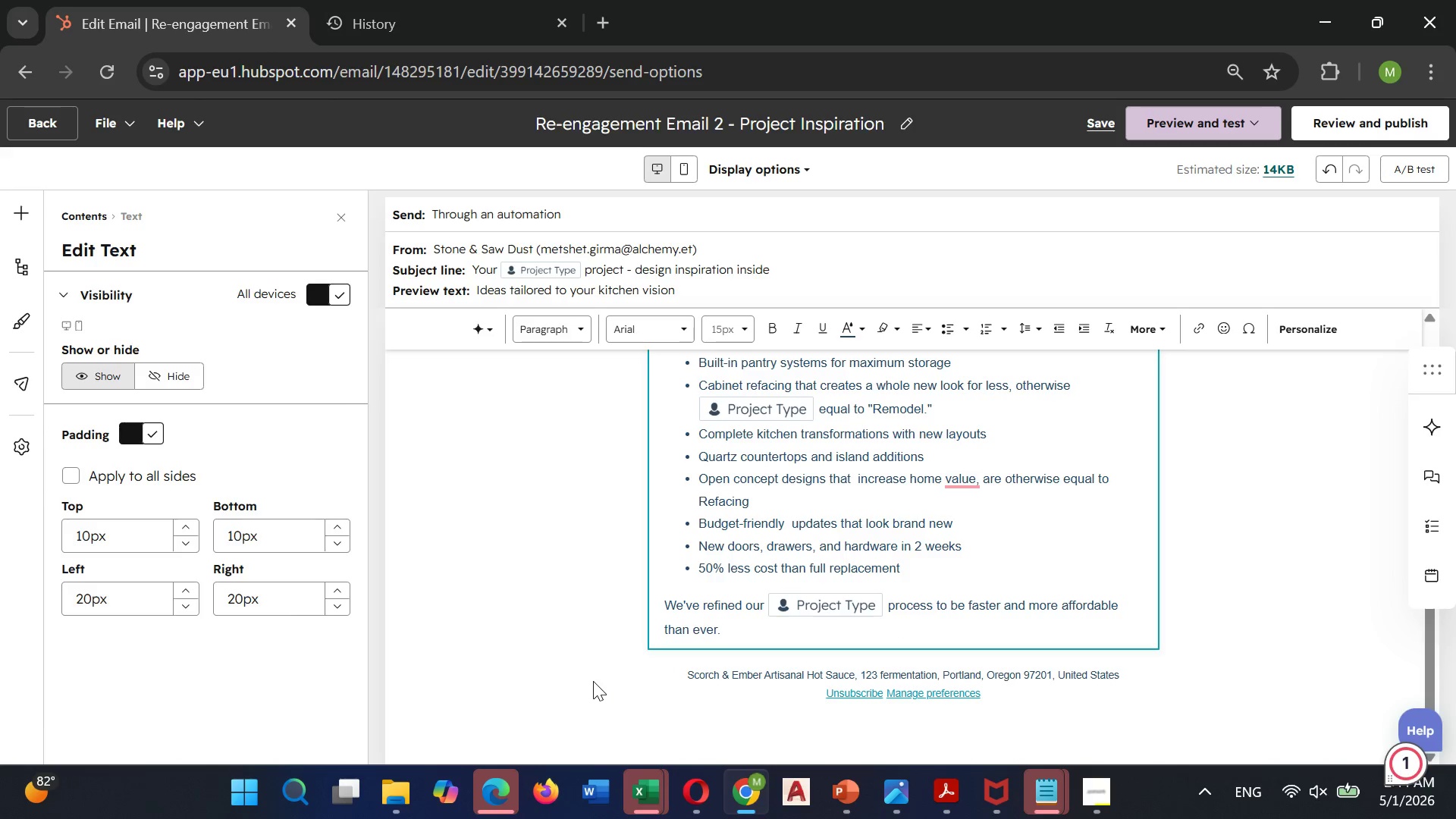 
key(Enter)
 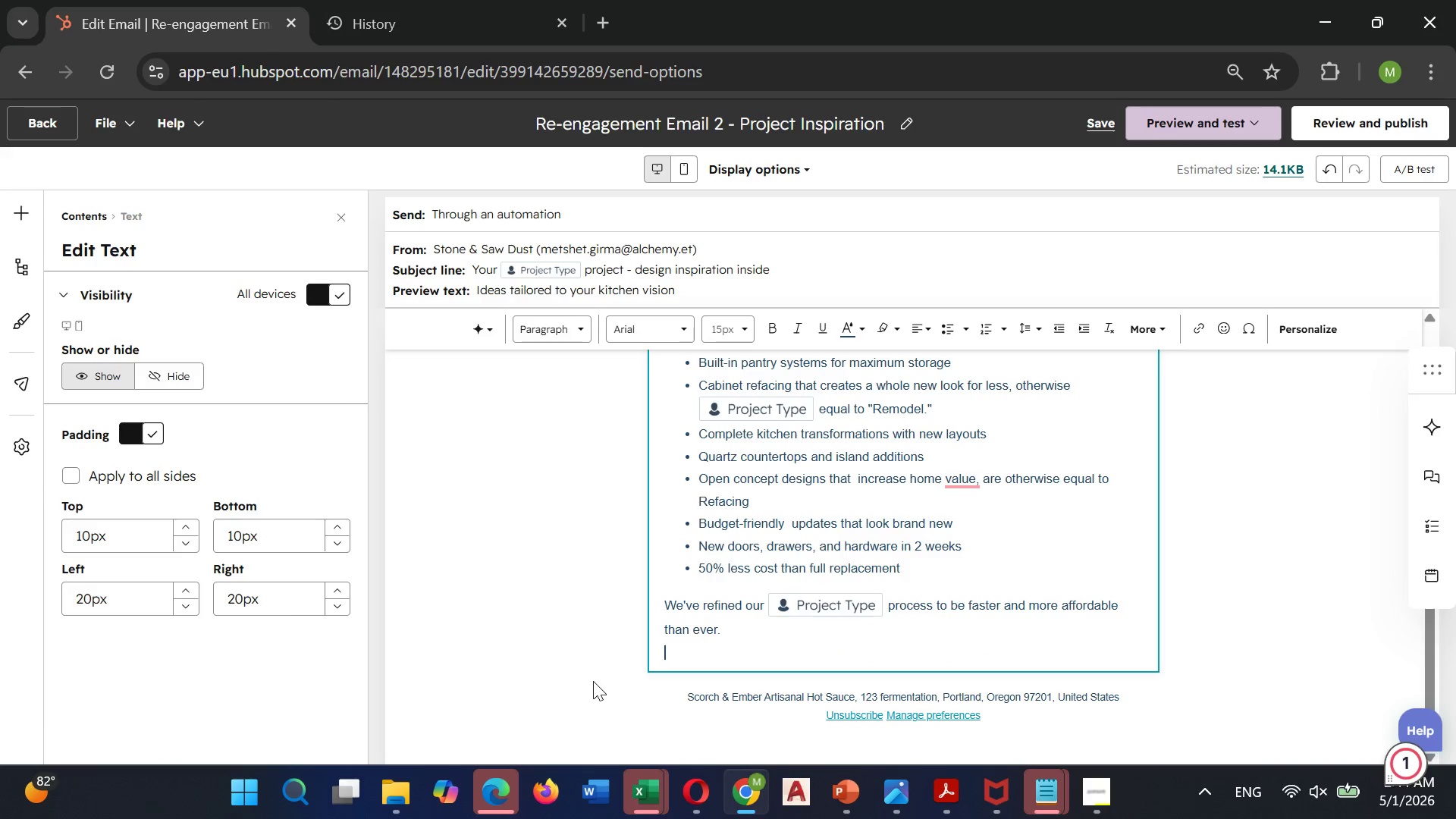 
type(Ready to take a second look?)
 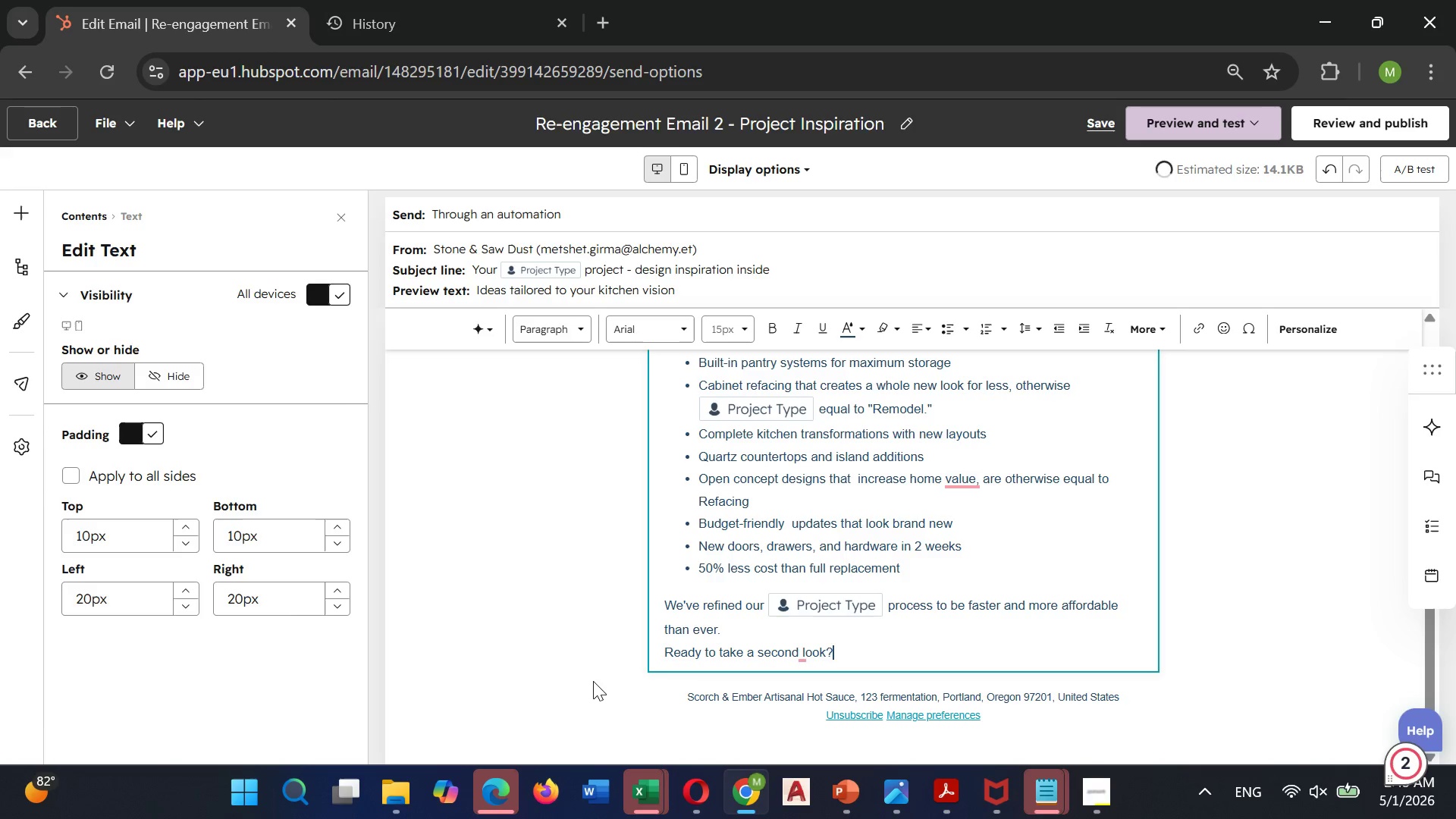 
left_click([16, 215])
 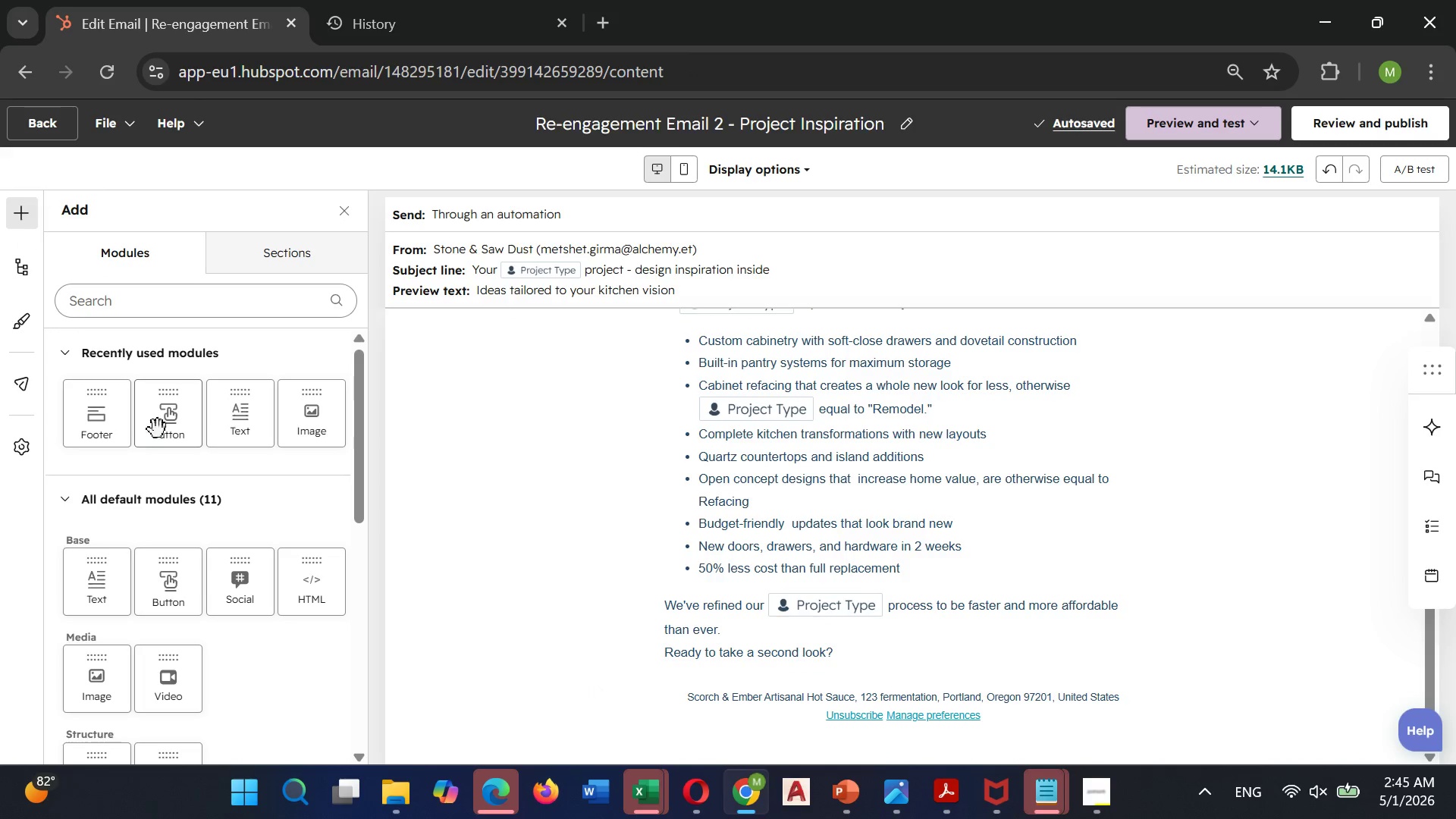 
left_click_drag(start_coordinate=[174, 420], to_coordinate=[902, 691])
 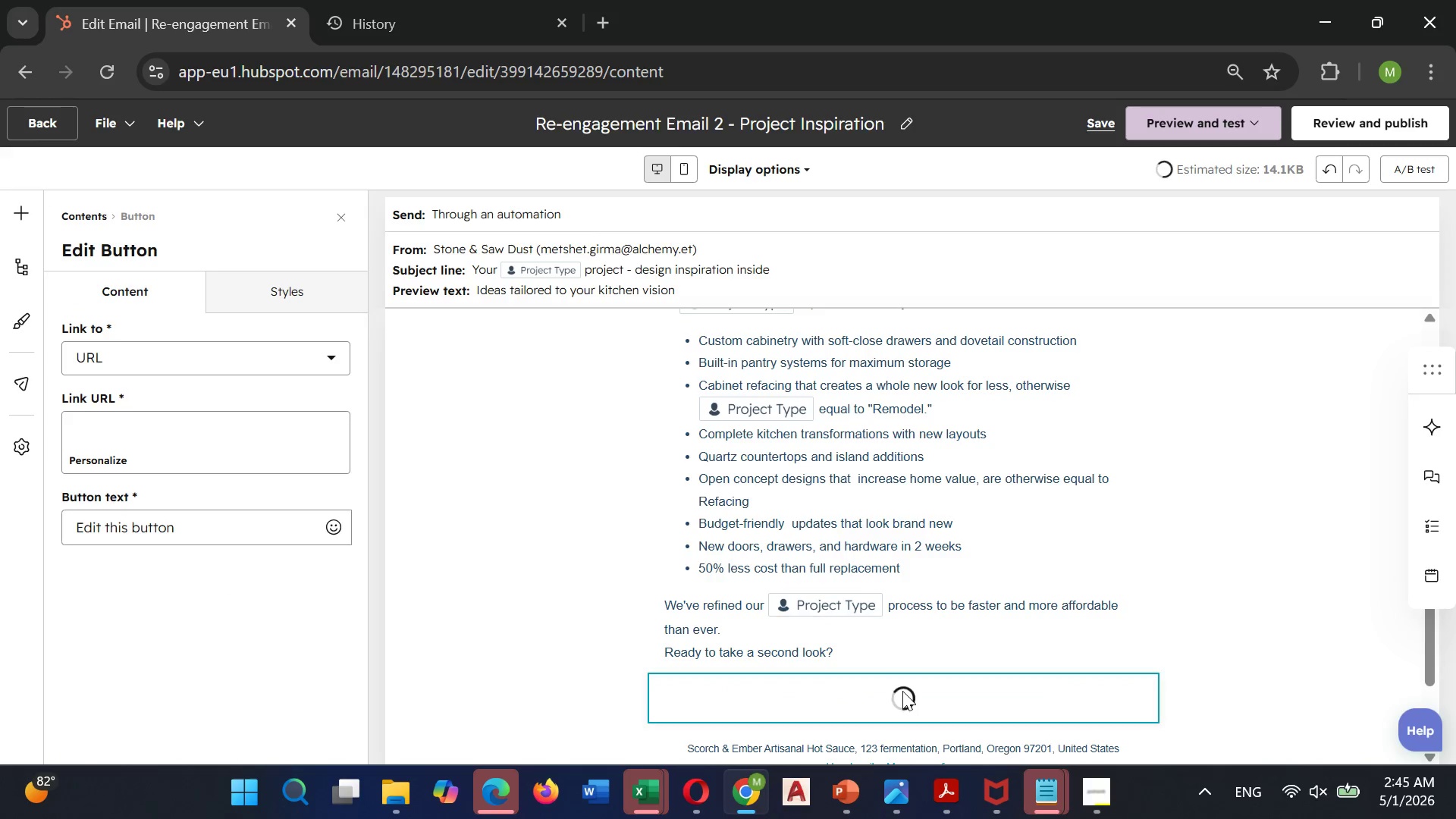 
scroll: coordinate [902, 691], scroll_direction: down, amount: 1.0
 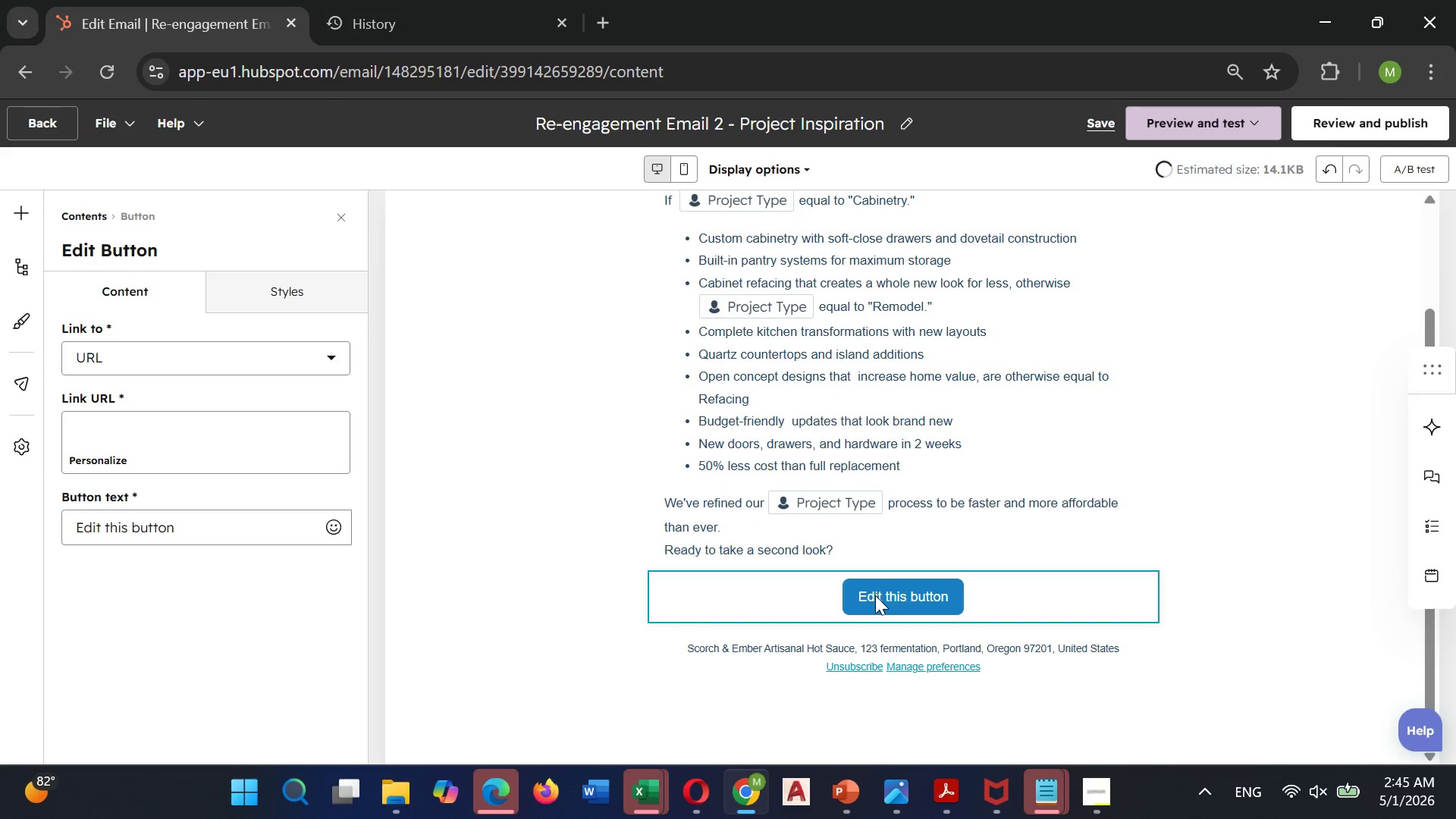 
left_click([875, 595])
 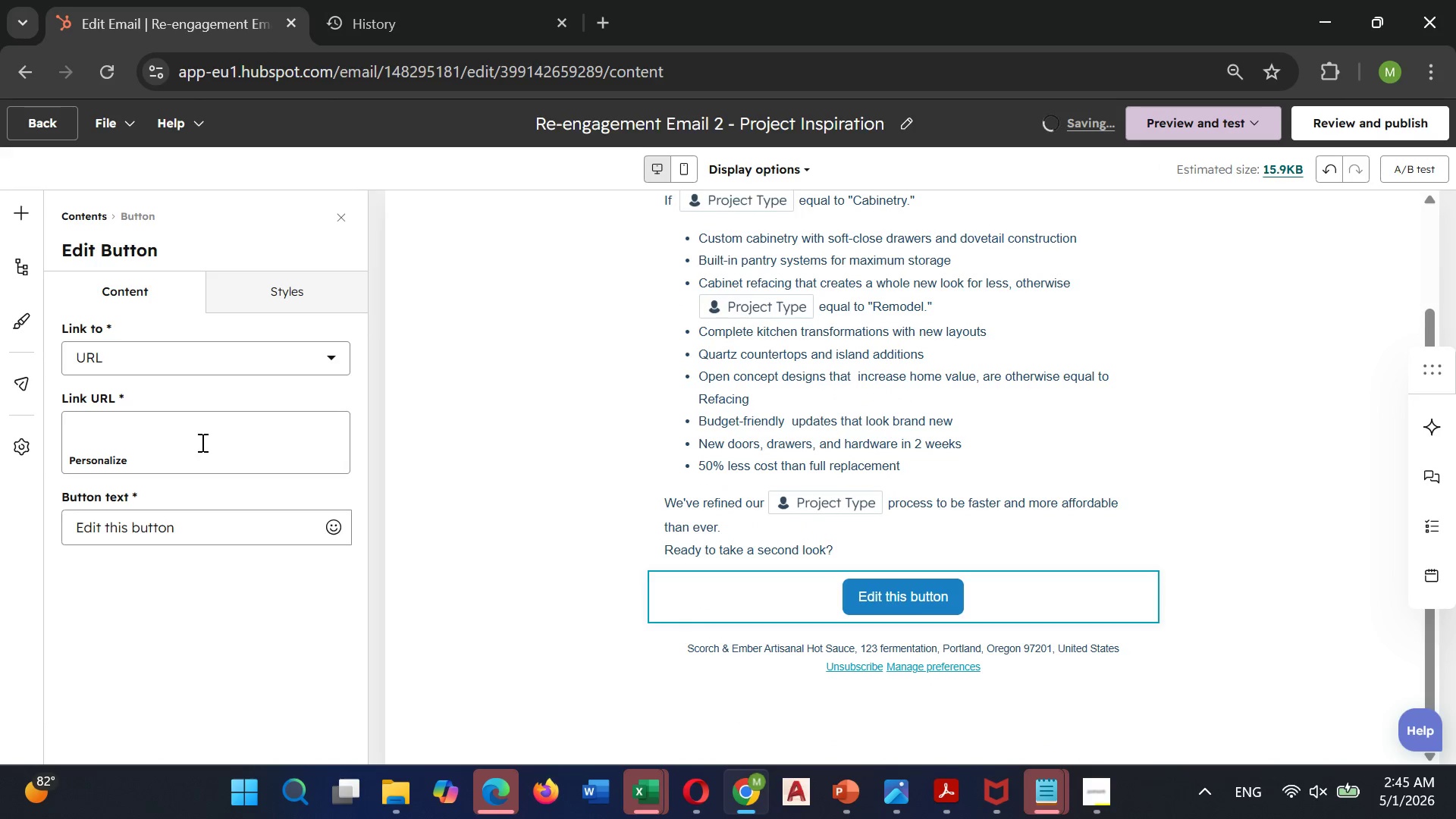 
left_click([199, 442])
 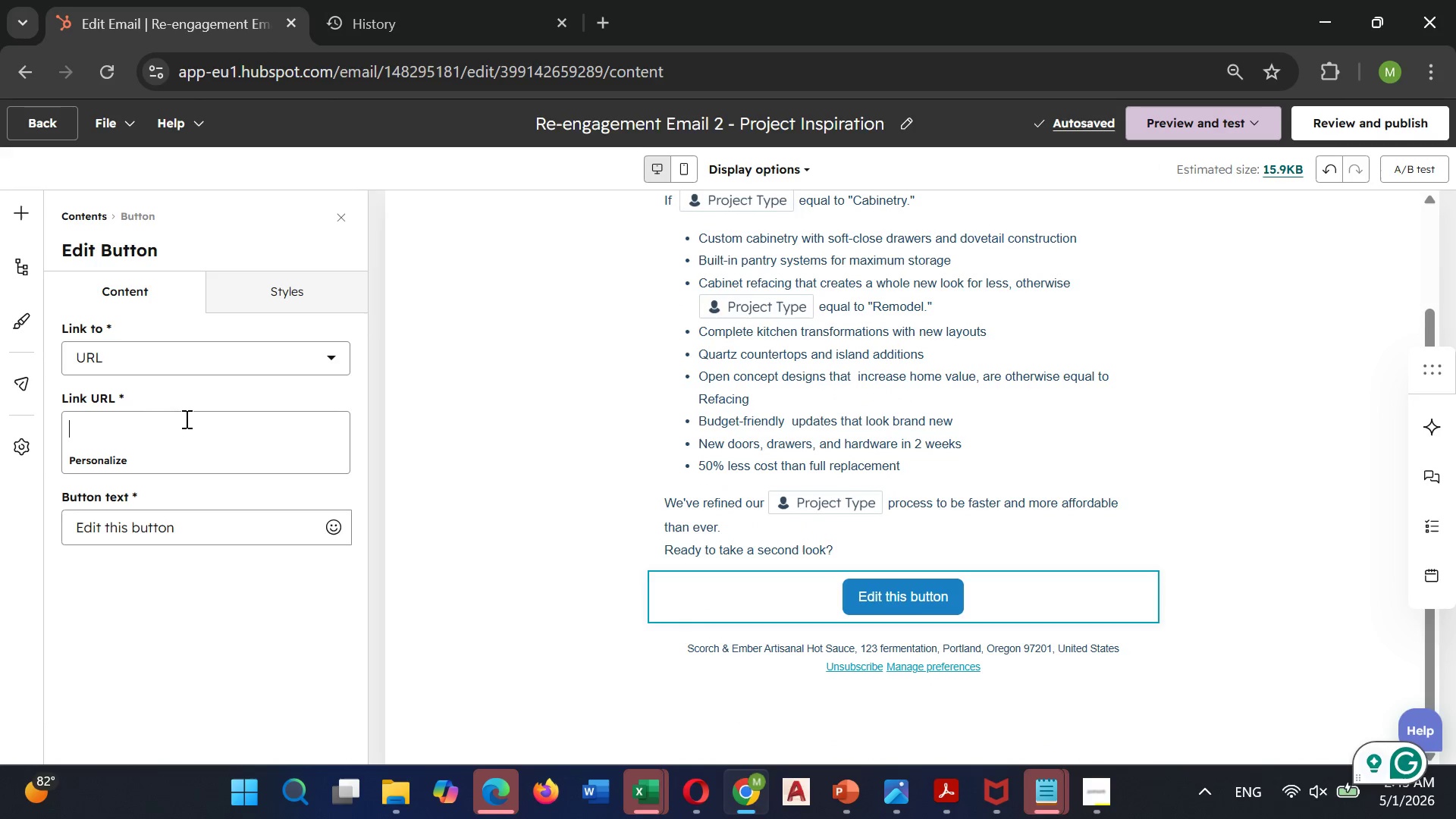 
type(https://www.stoneandsawdust.con)
key(Backspace)
type(m/project-types)
 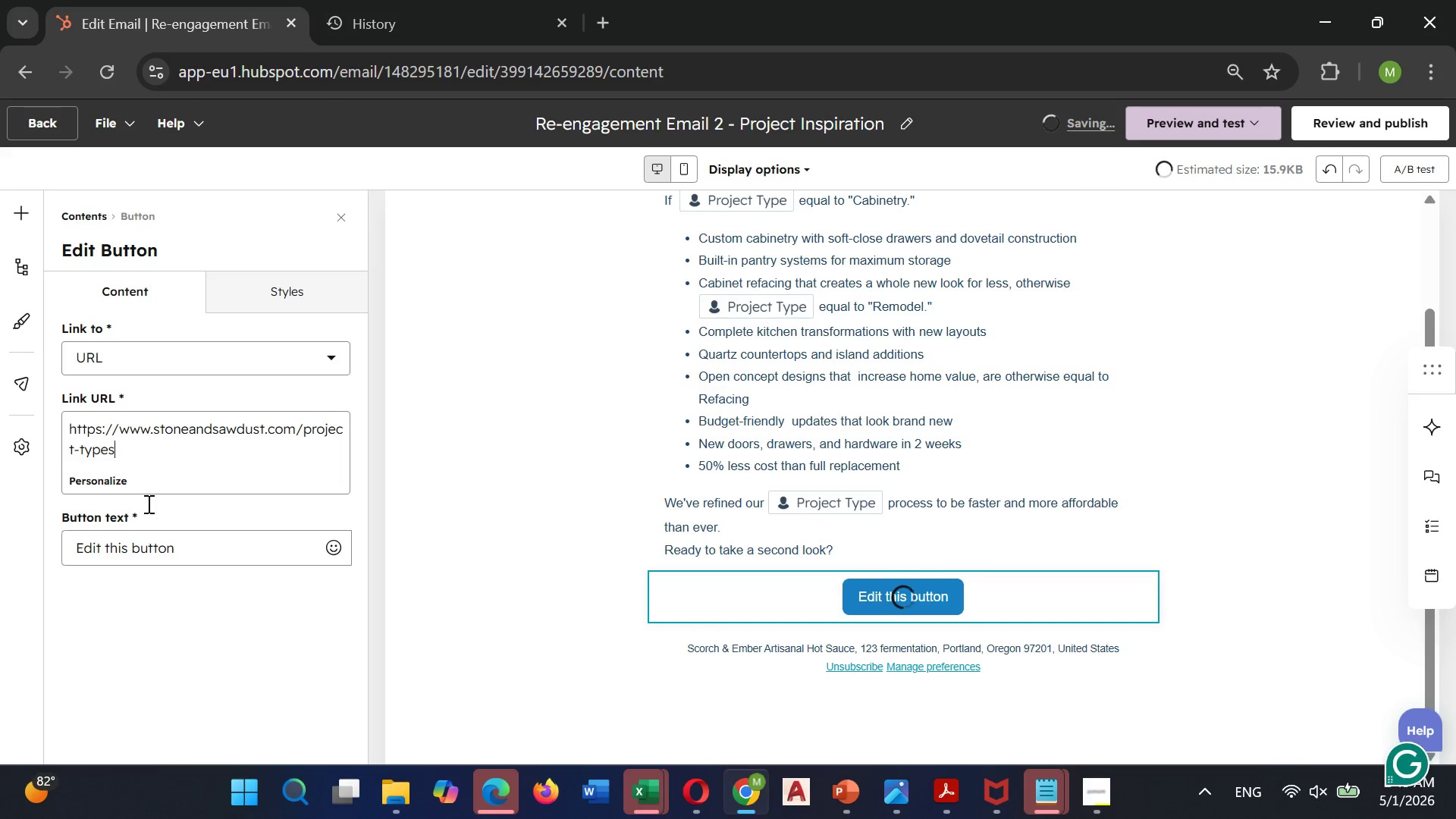 
left_click([180, 551])
 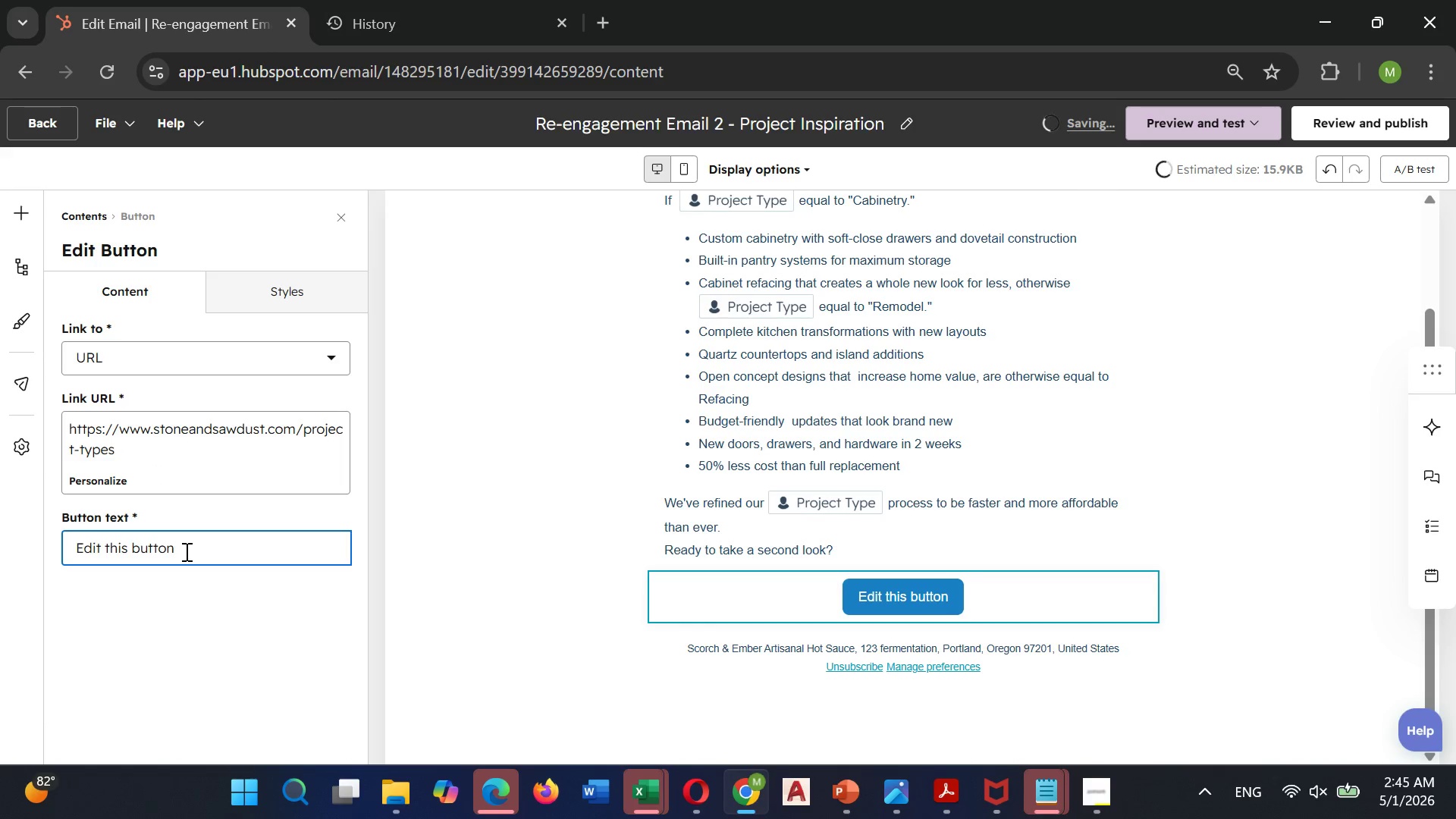 
hold_key(key=Backspace, duration=0.67)
 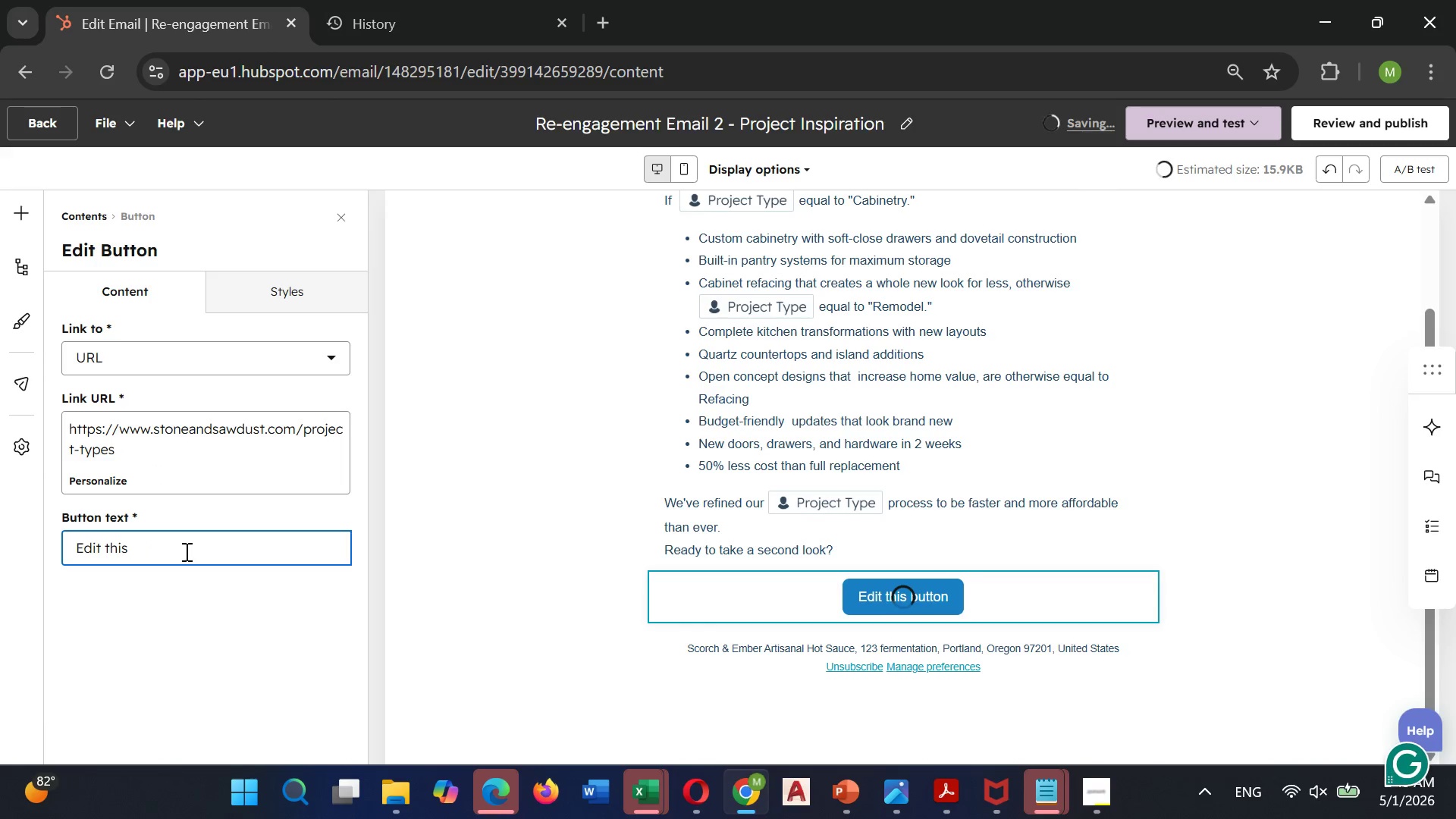 
key(Backspace)
 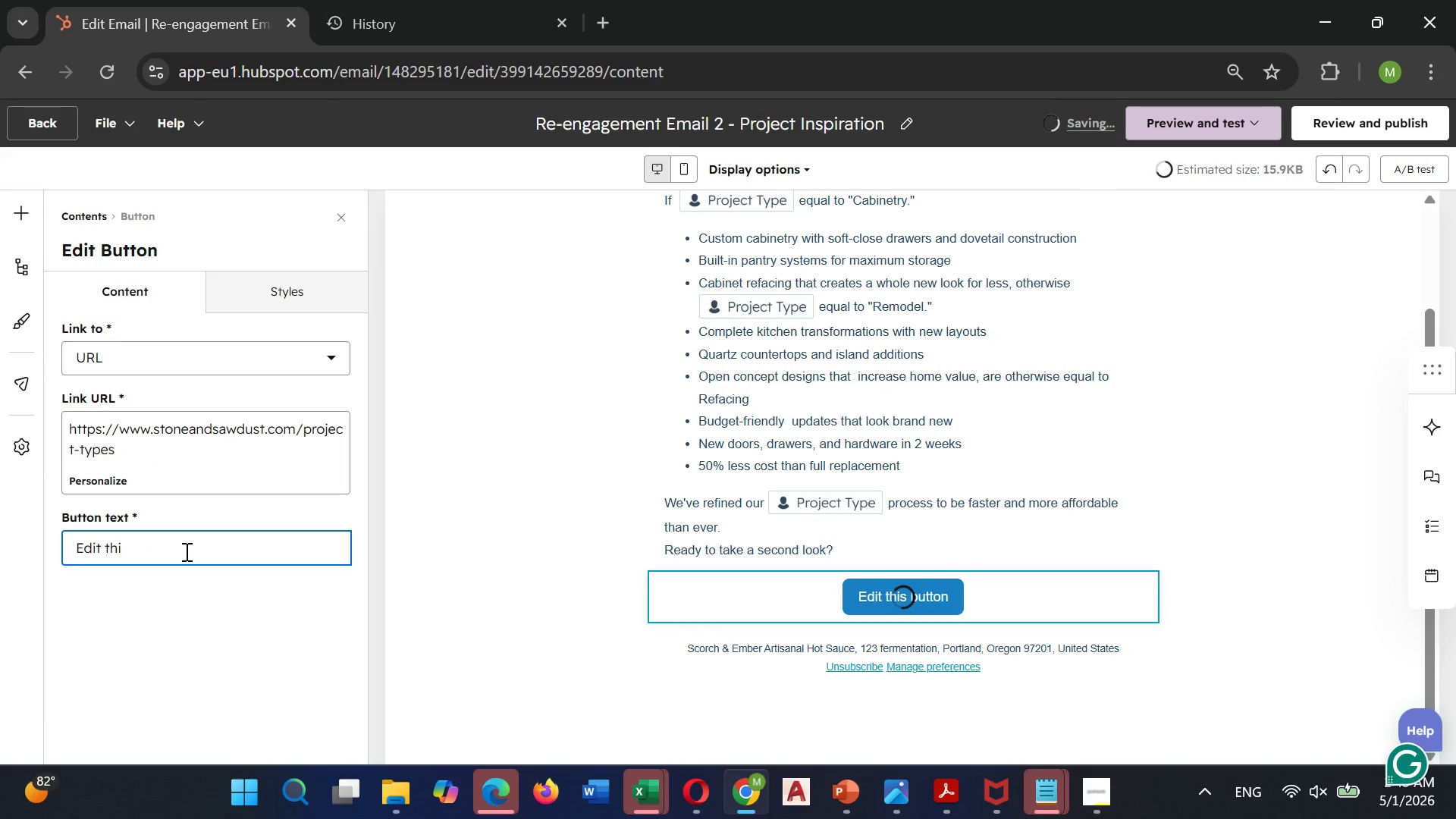 
key(Backspace)
 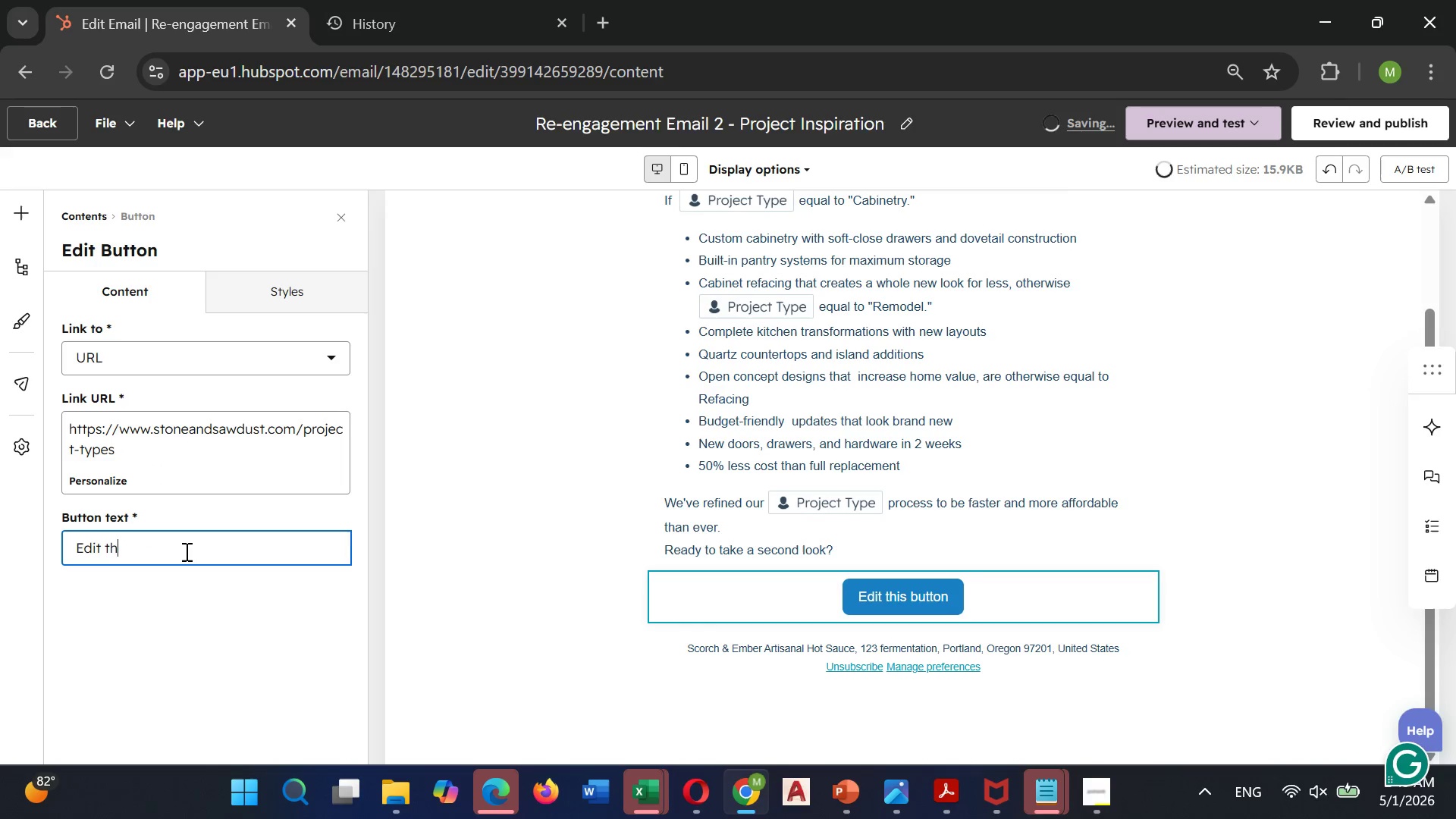 
key(Backspace)
 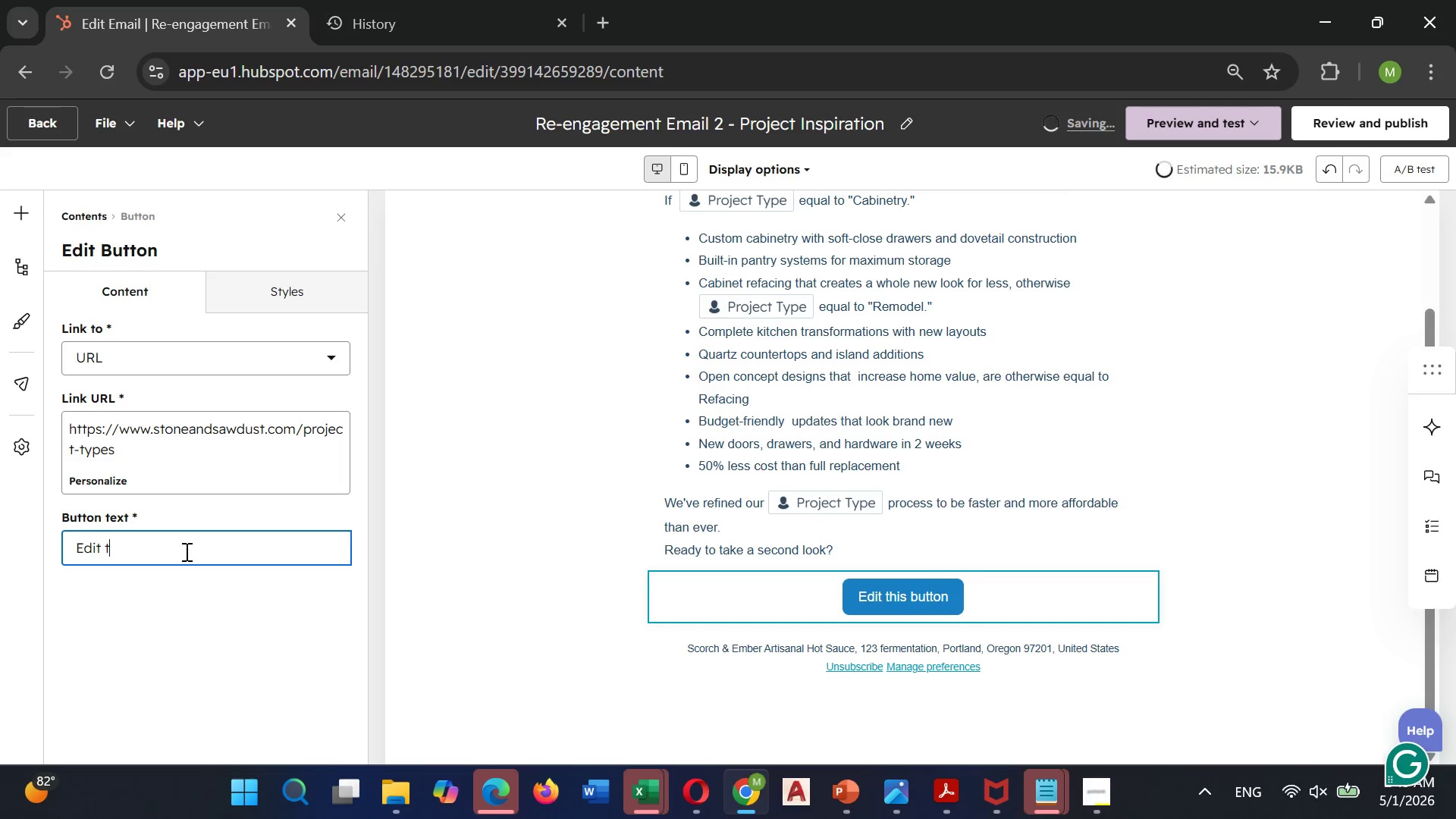 
key(Backspace)
 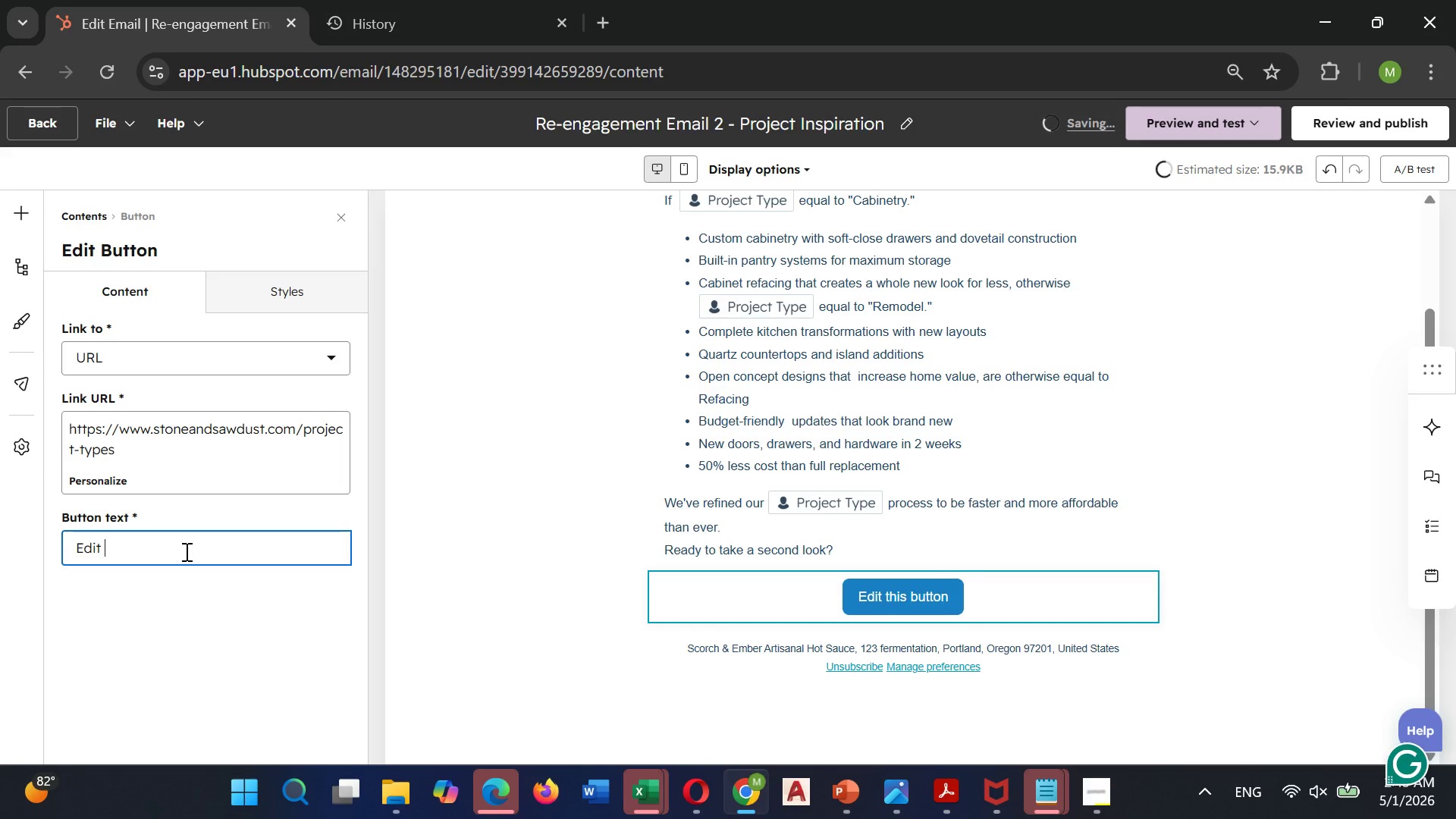 
key(Backspace)
 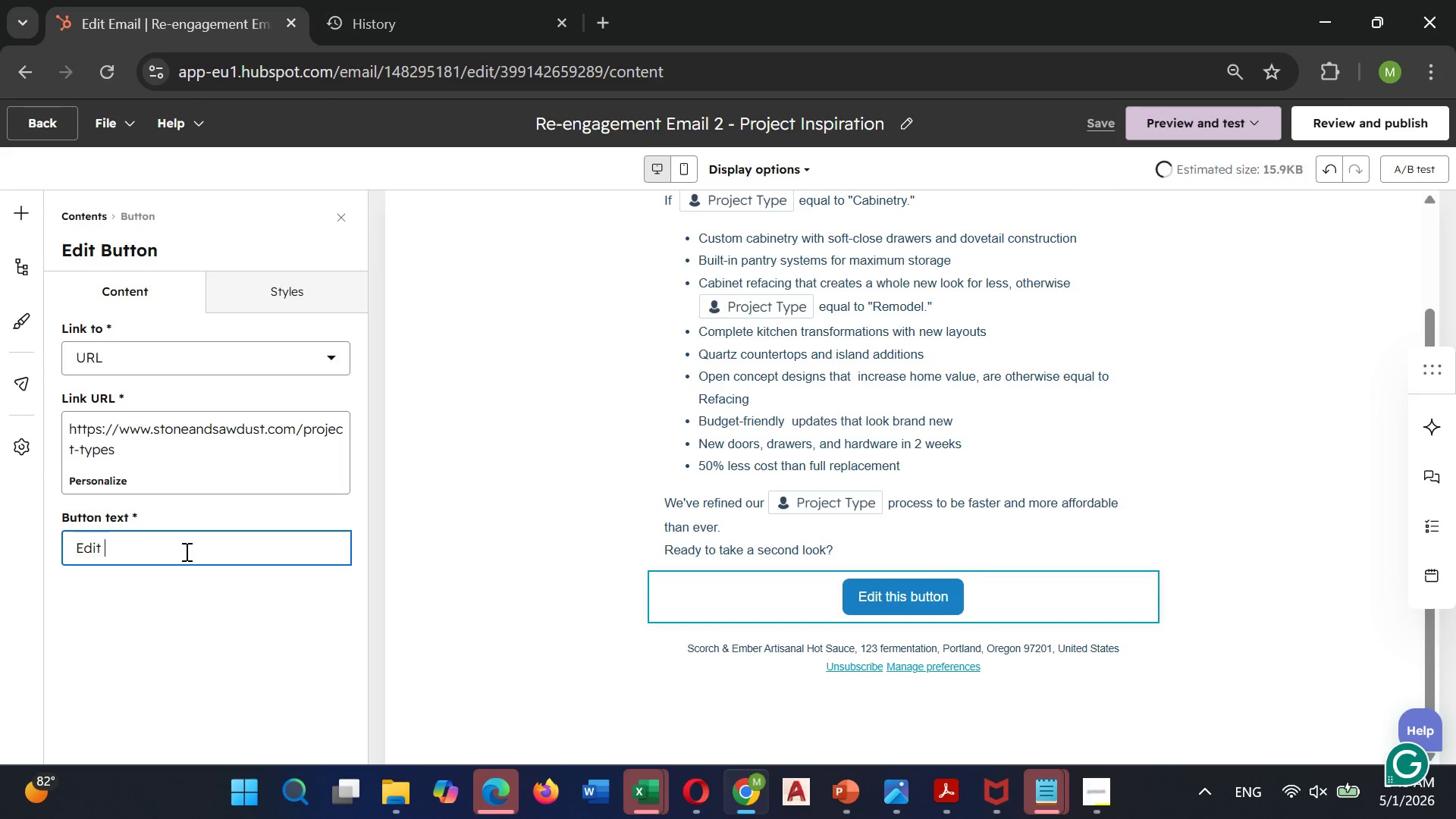 
key(Backspace)
 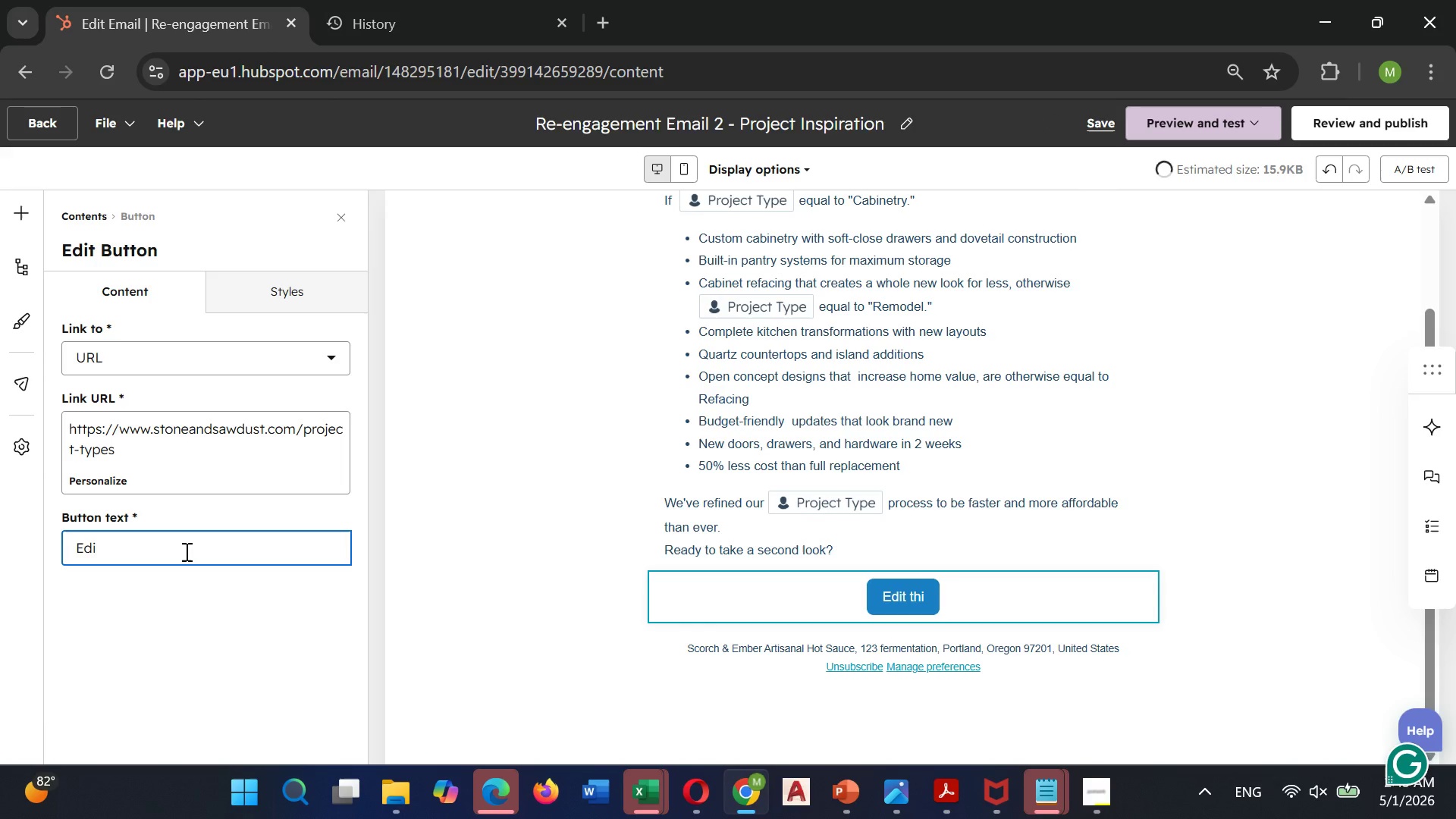 
key(Backspace)
 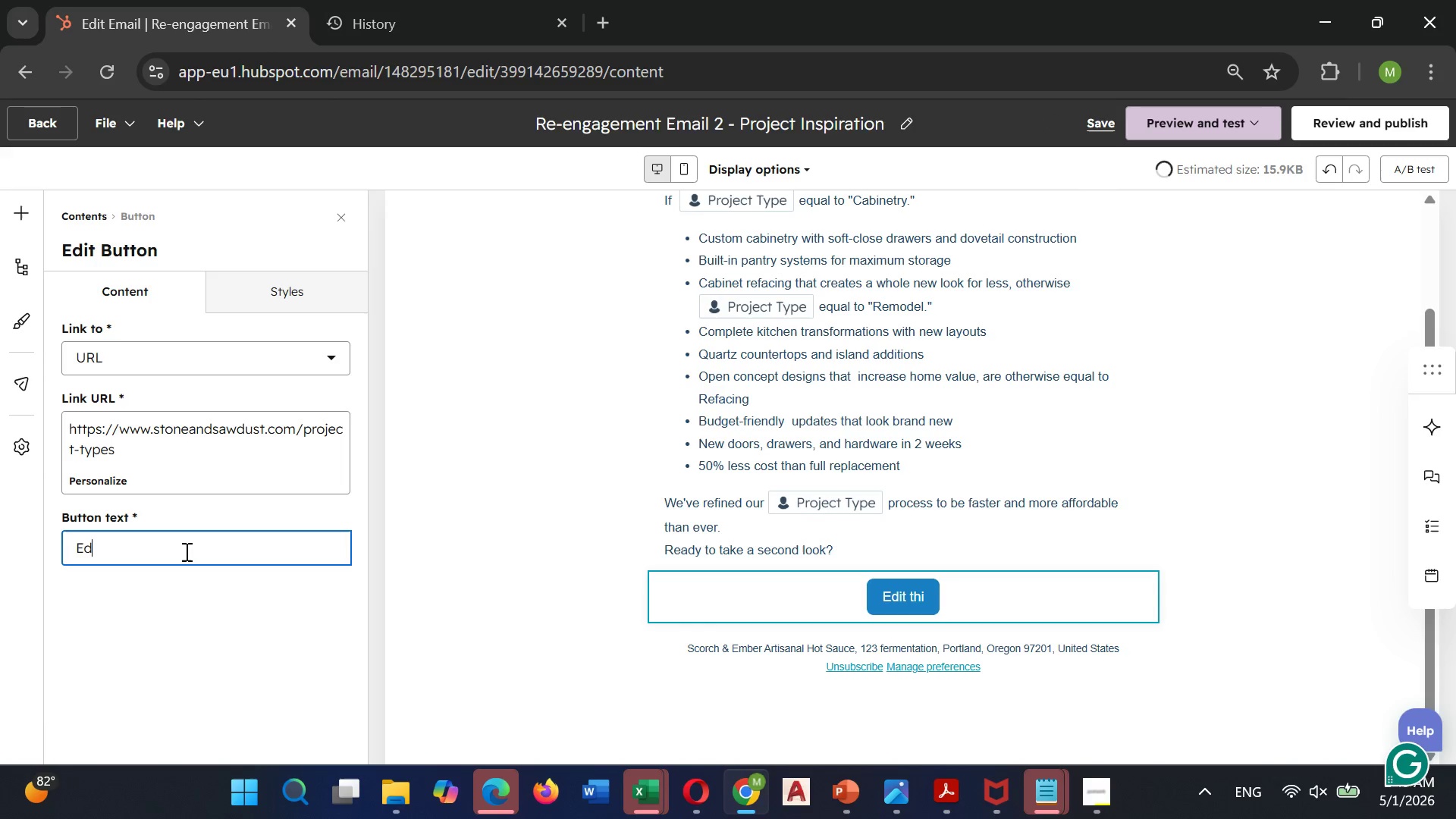 
key(Backspace)
 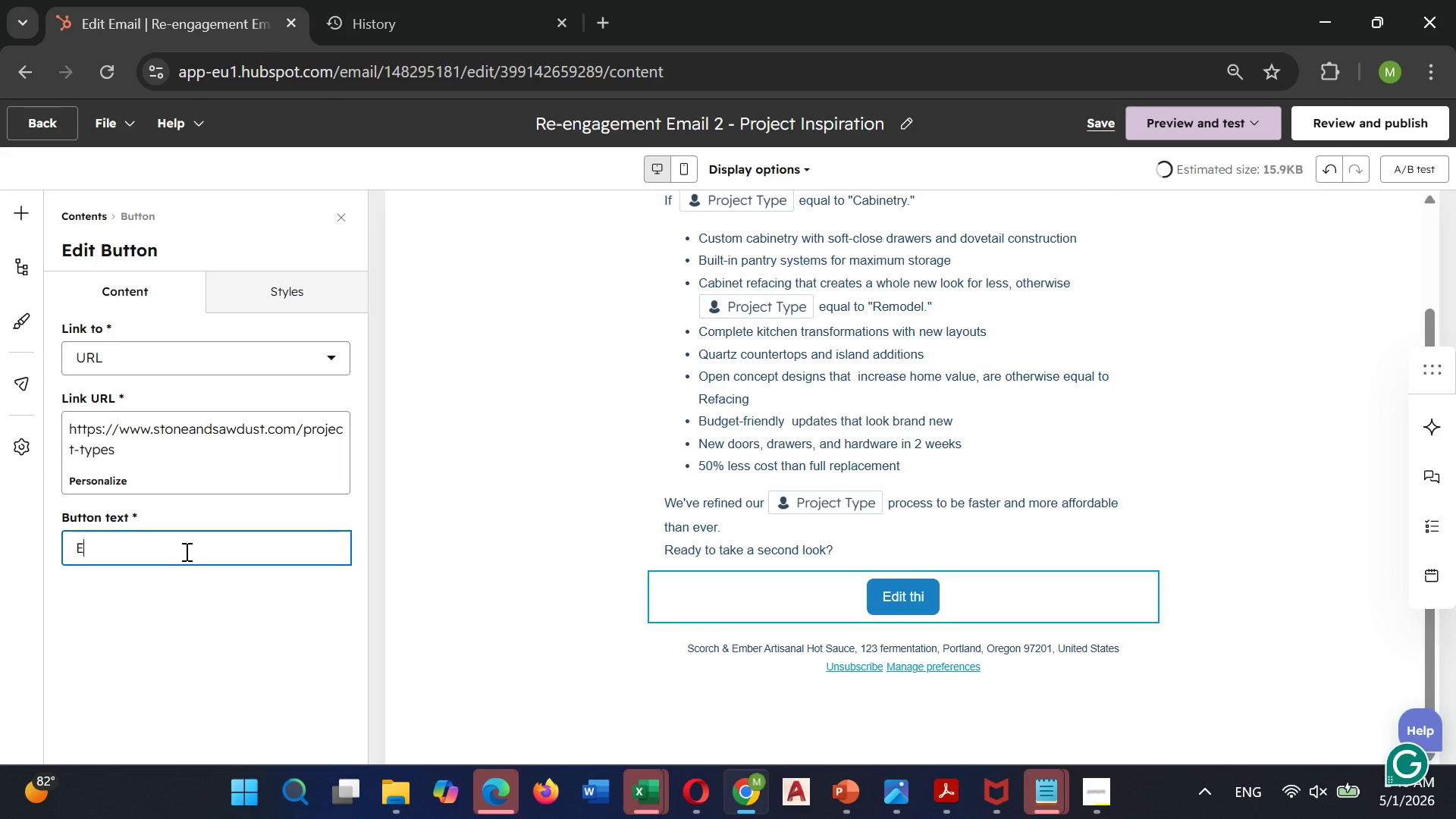 
key(Backspace)
 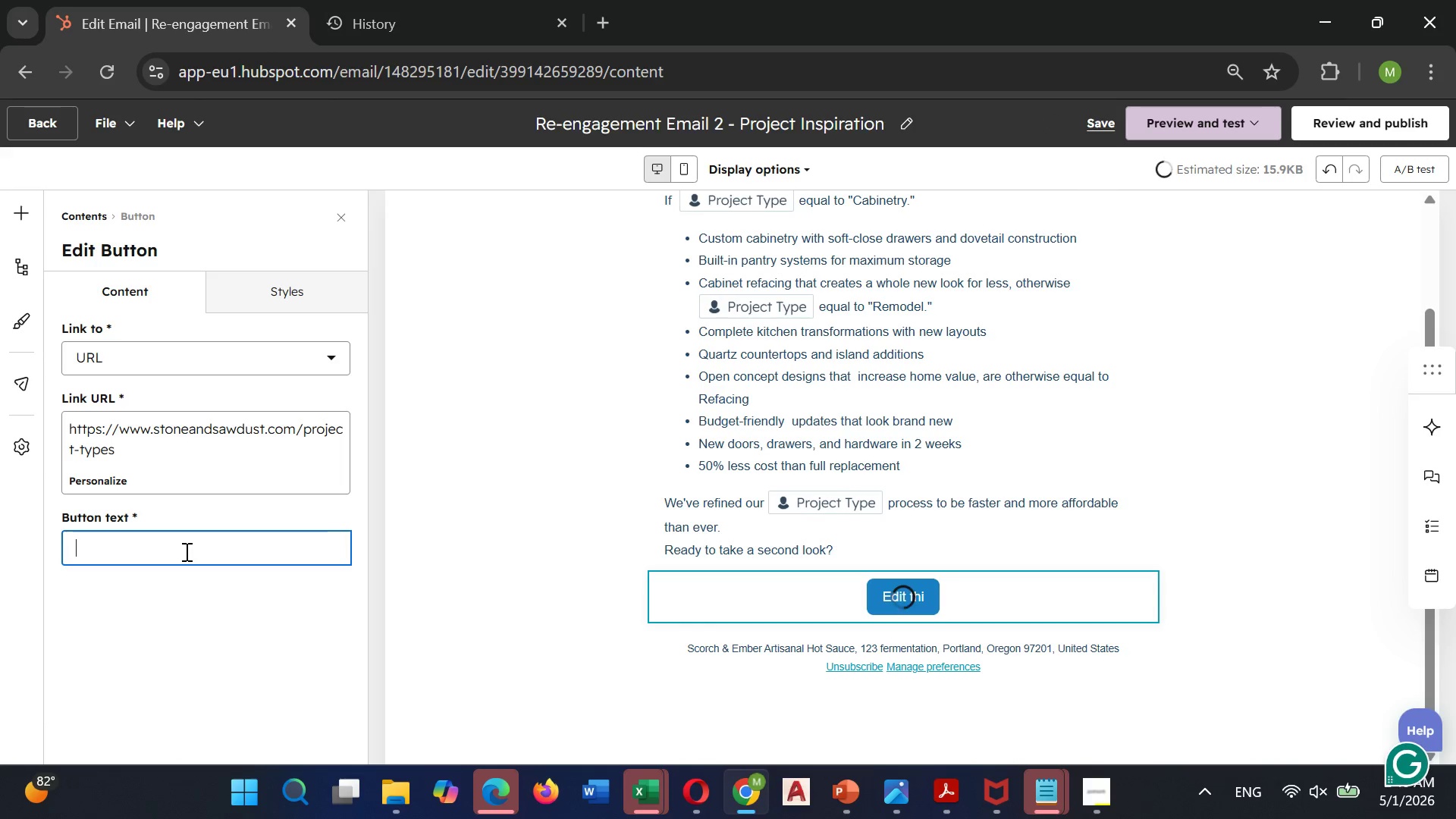 
type(Explore)
 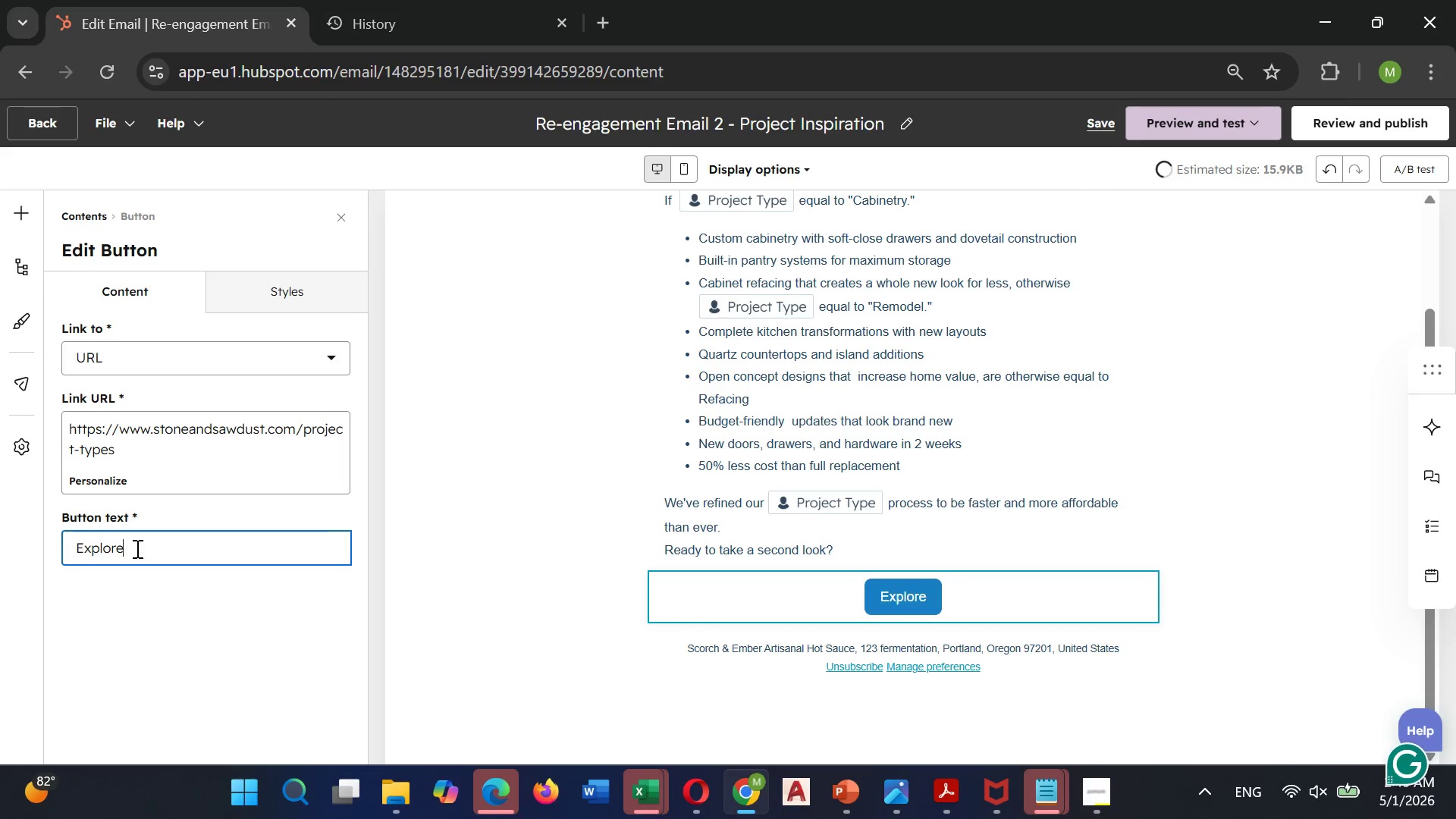 
wait(17.91)
 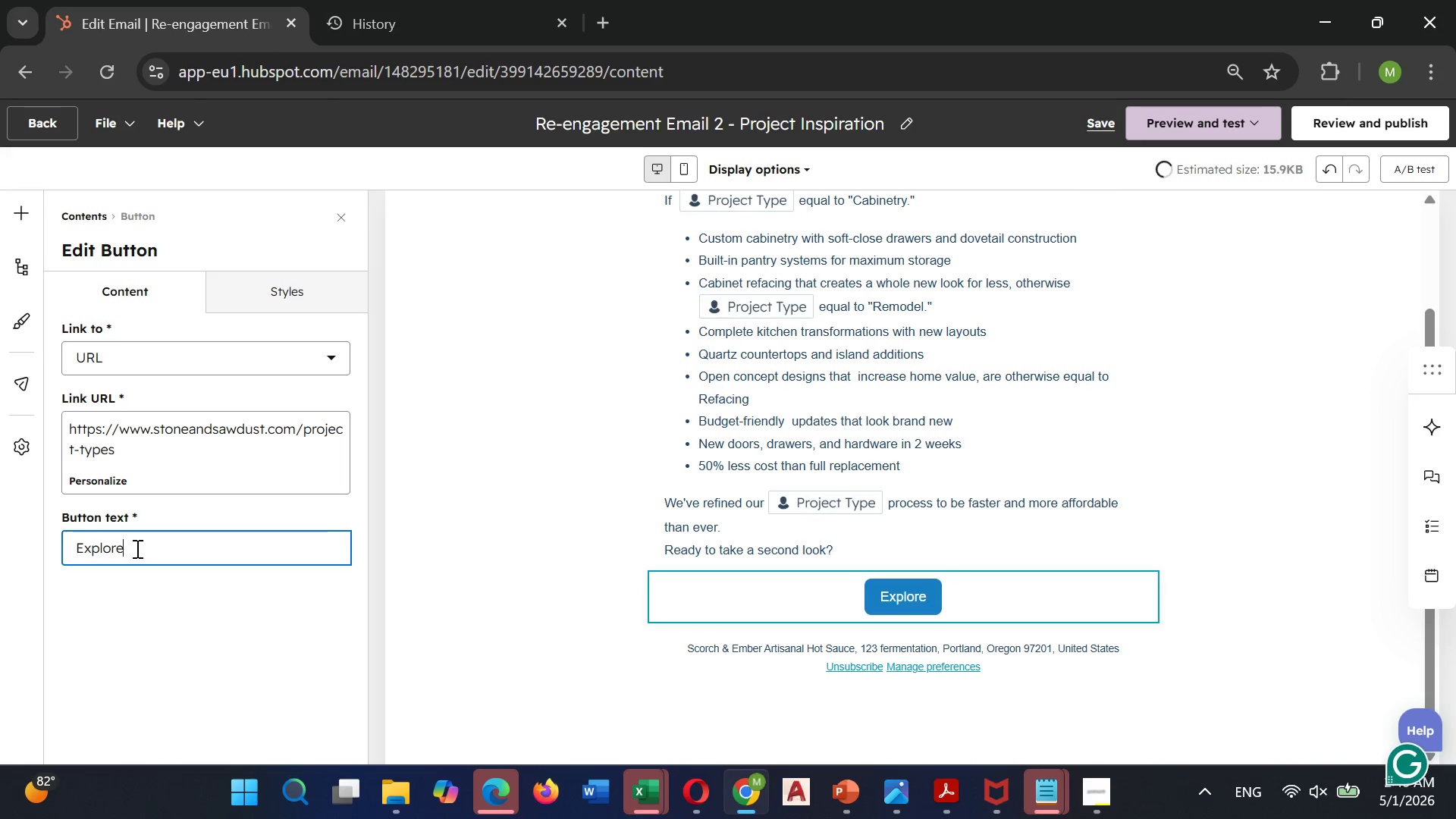 
type( Project )
 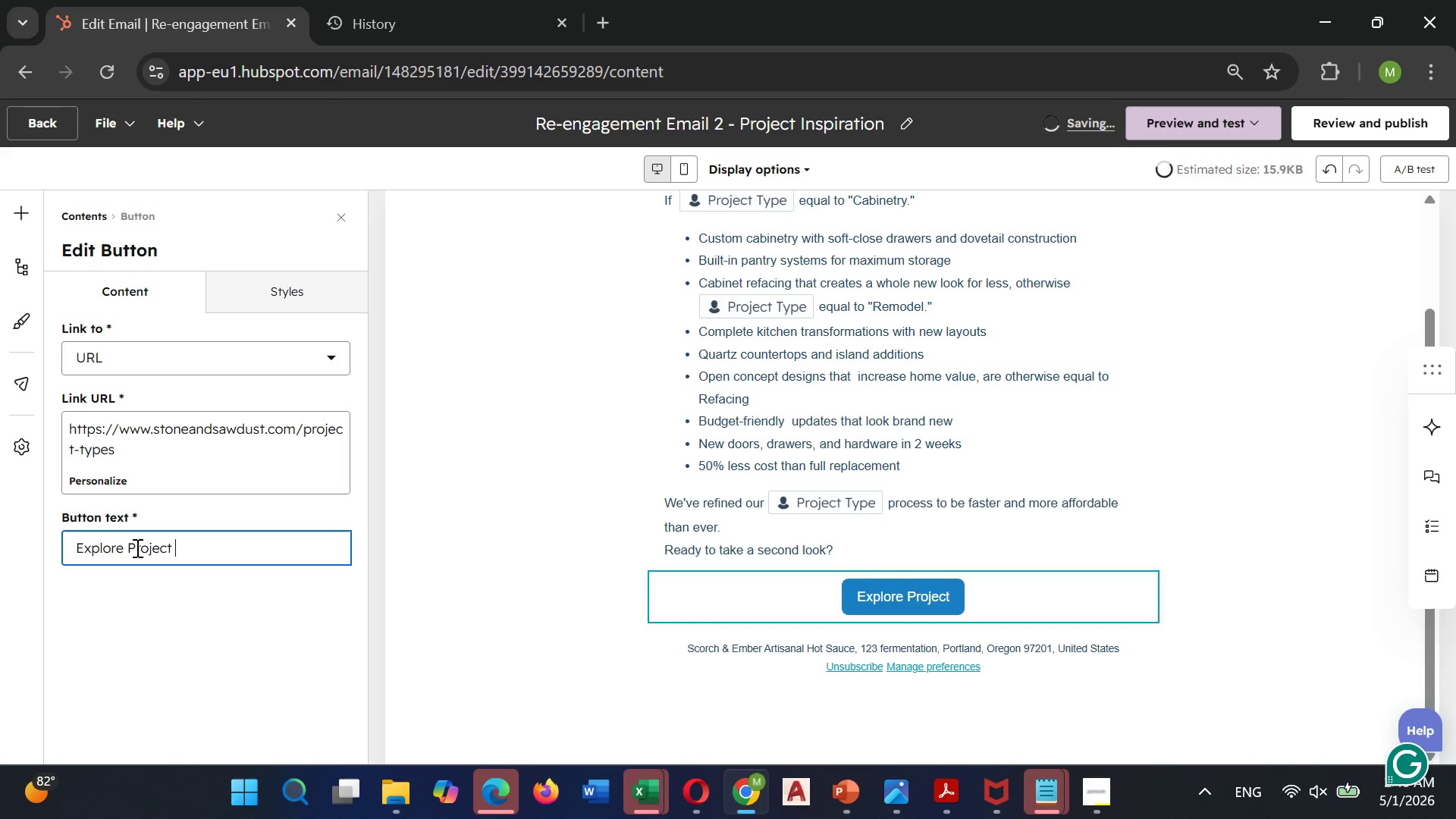 
type(t)
key(Backspace)
type(Type)
 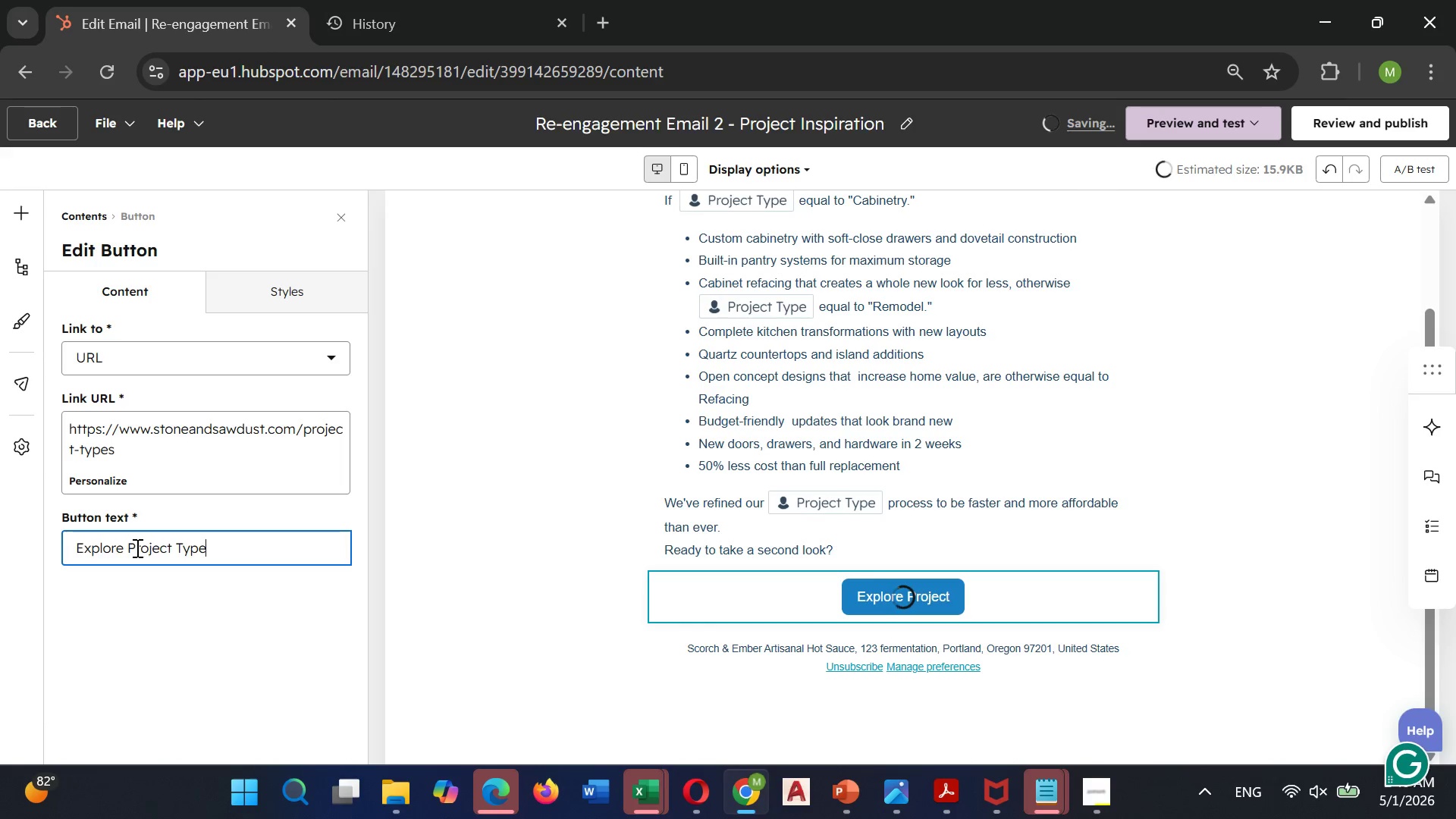 
wait(11.19)
 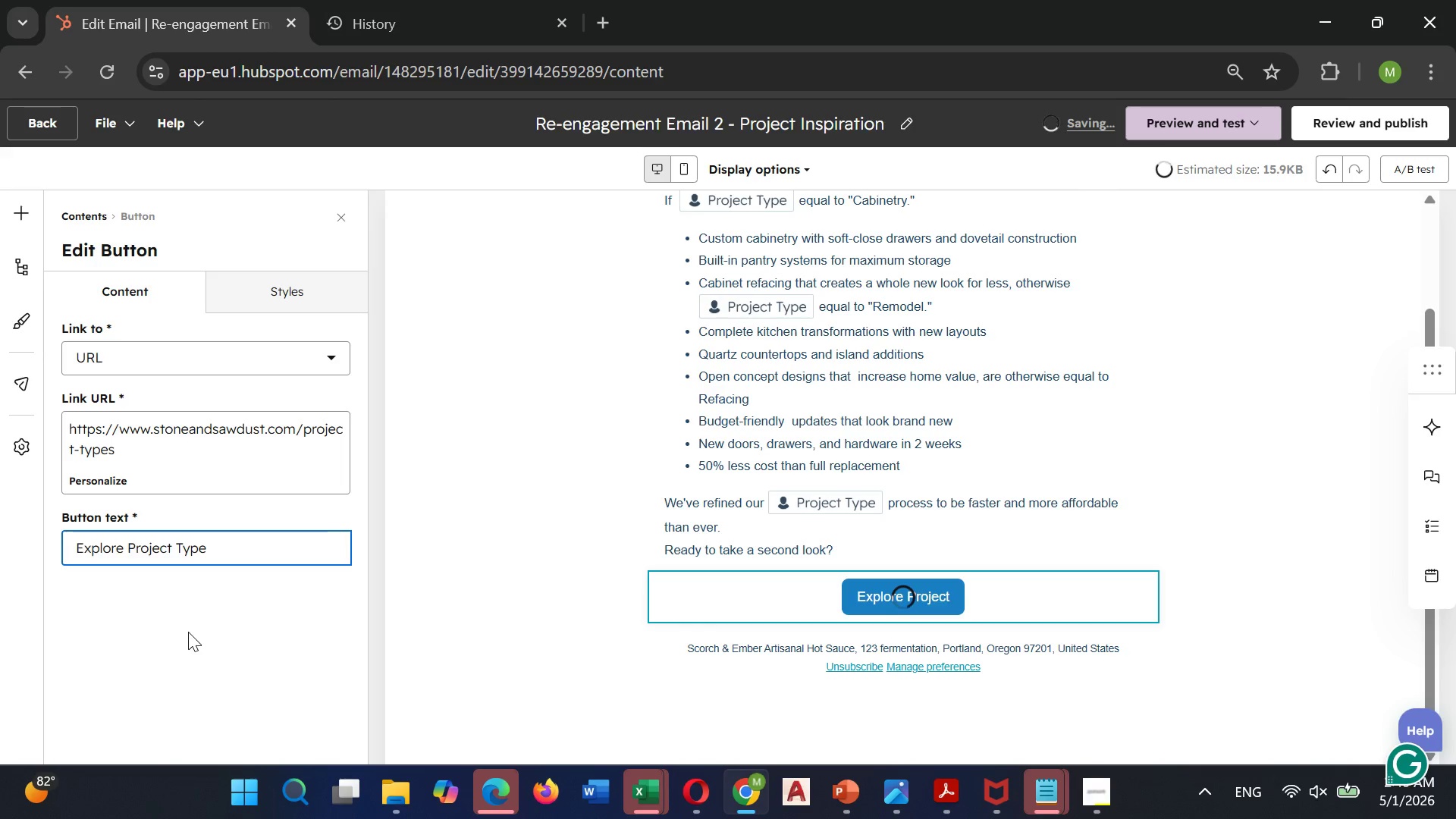 
left_click([697, 480])
 